 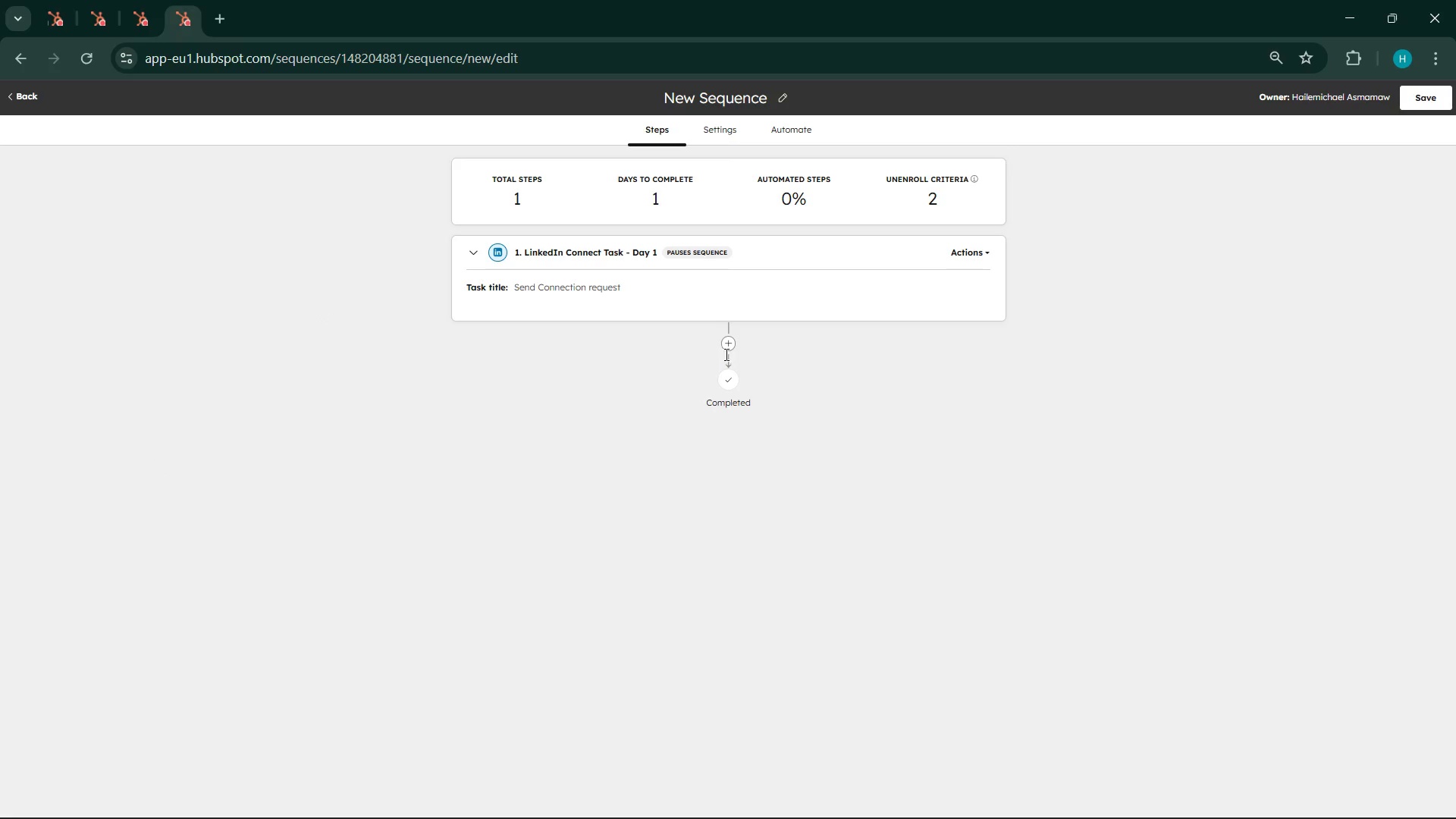 
left_click([726, 345])
 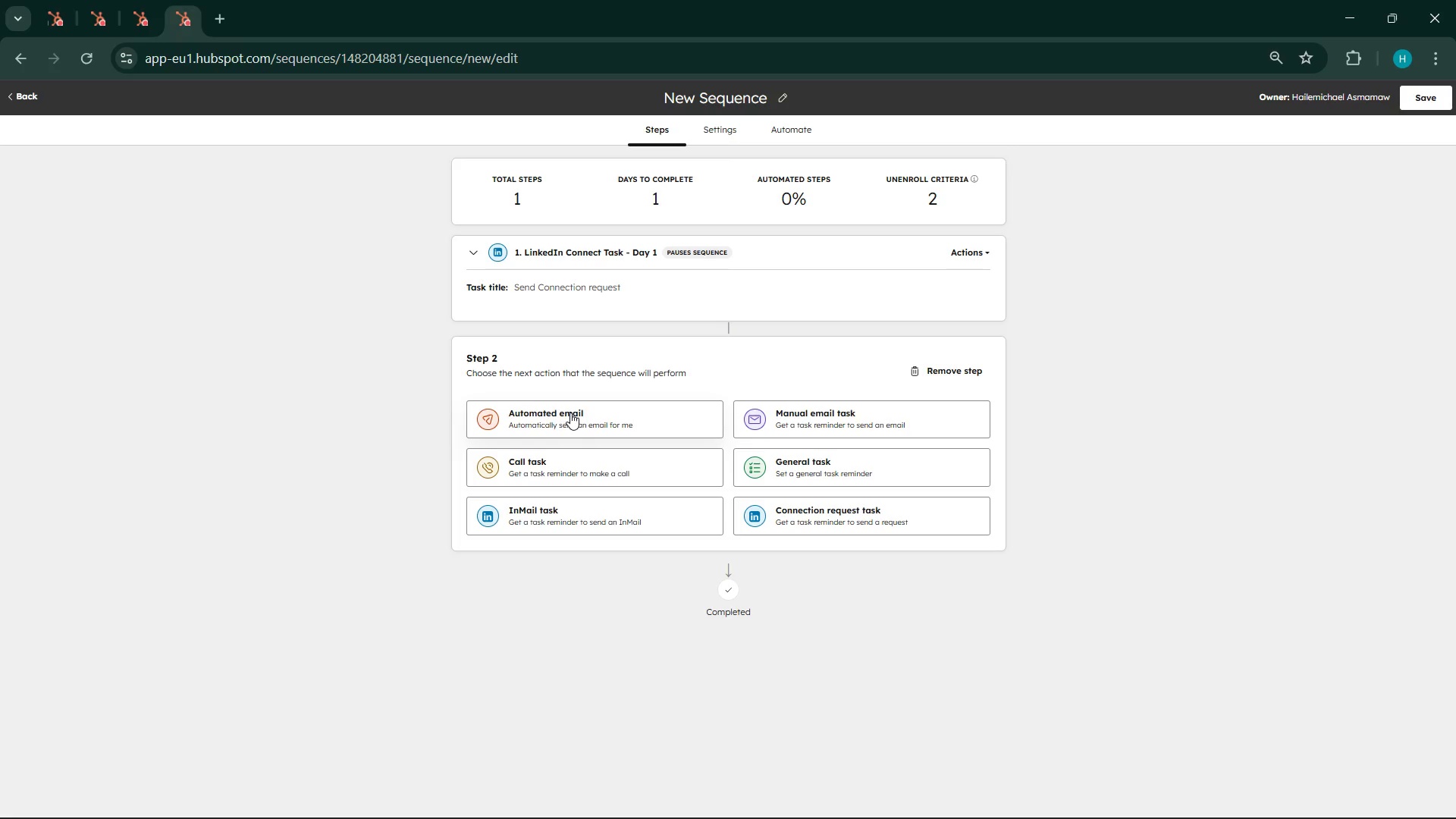 
wait(242.02)
 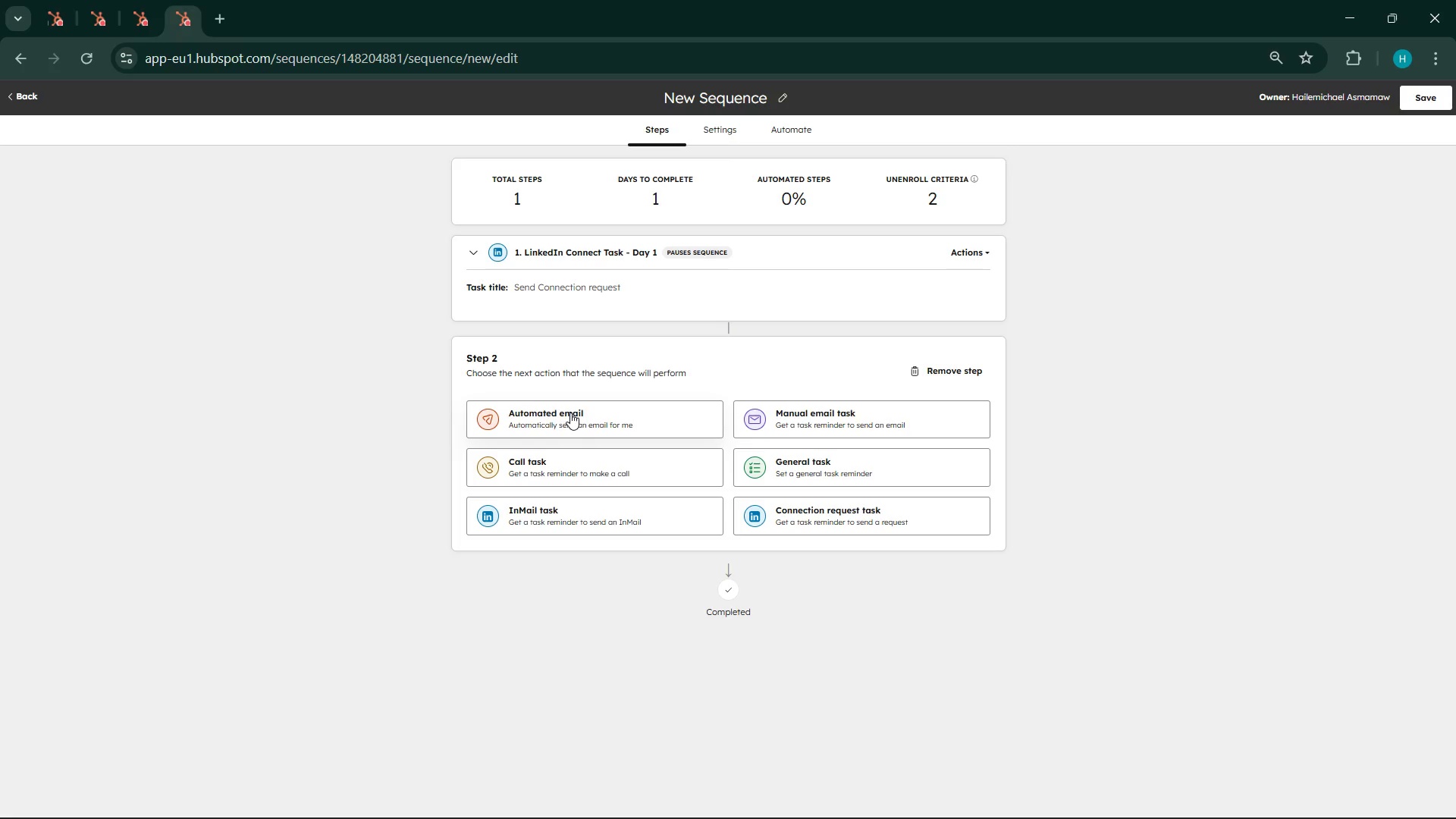 
left_click([623, 519])
 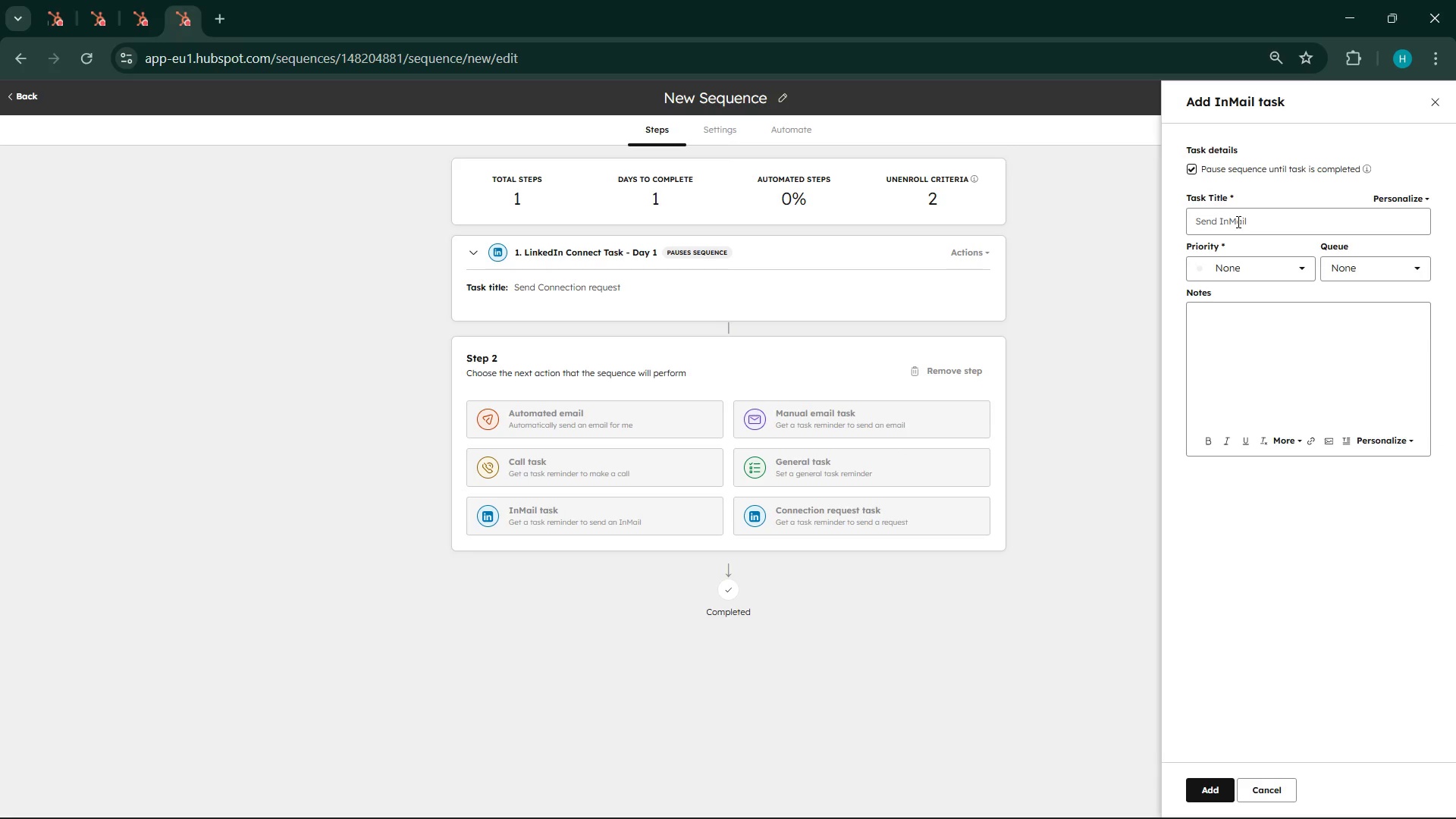 
wait(9.36)
 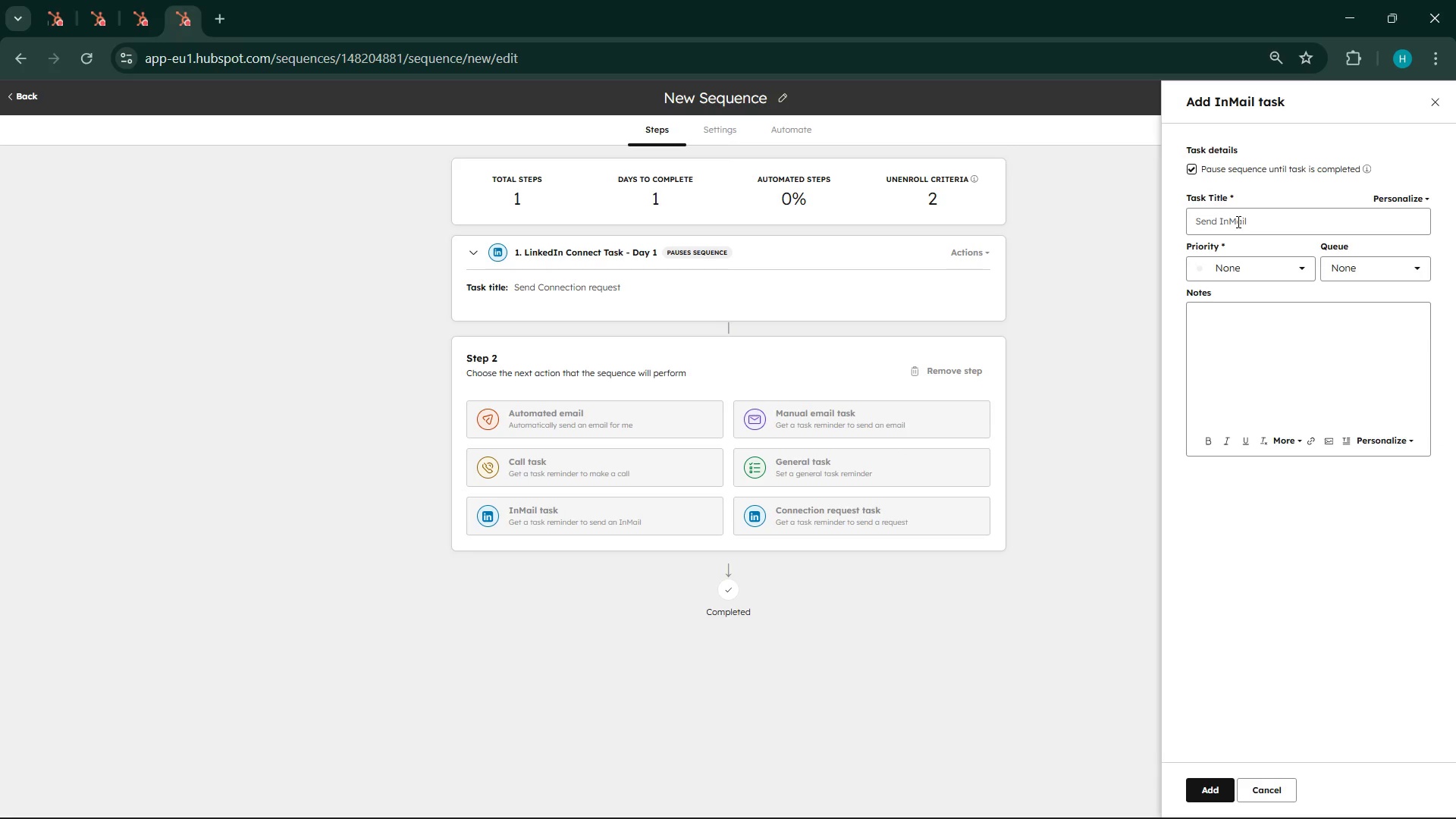 
key(Backspace)
 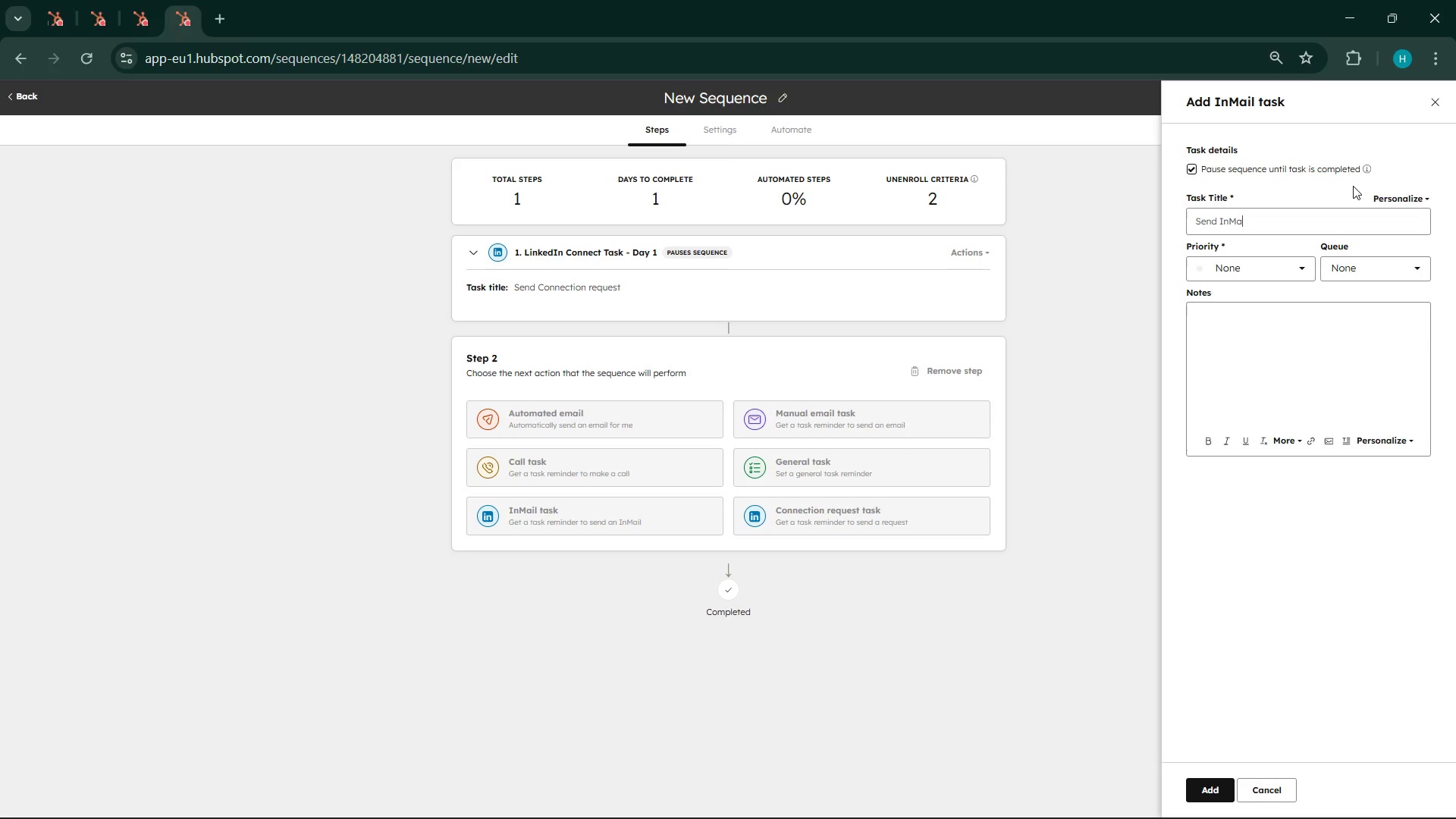 
key(Backspace)
 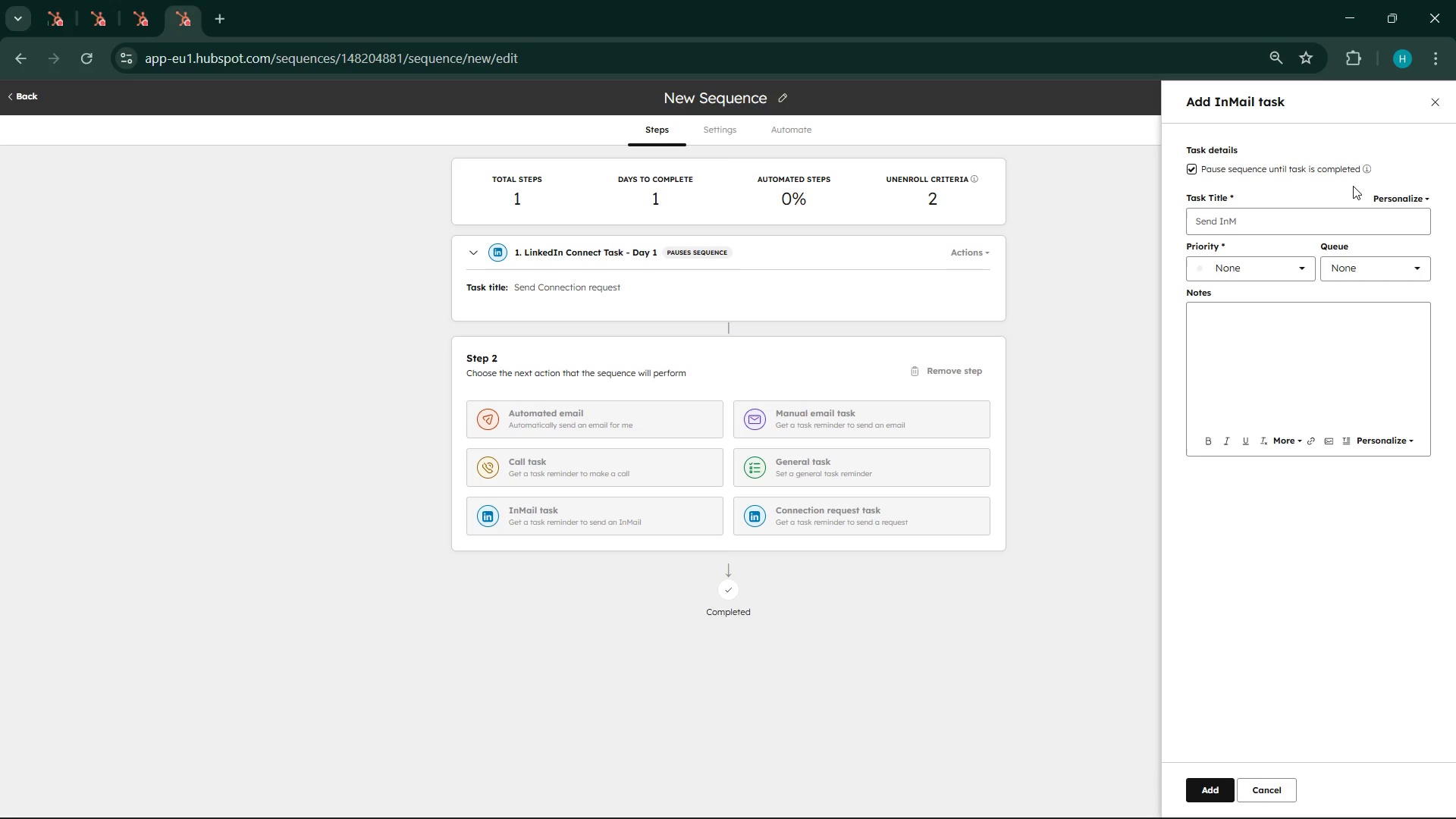 
key(Backspace)
 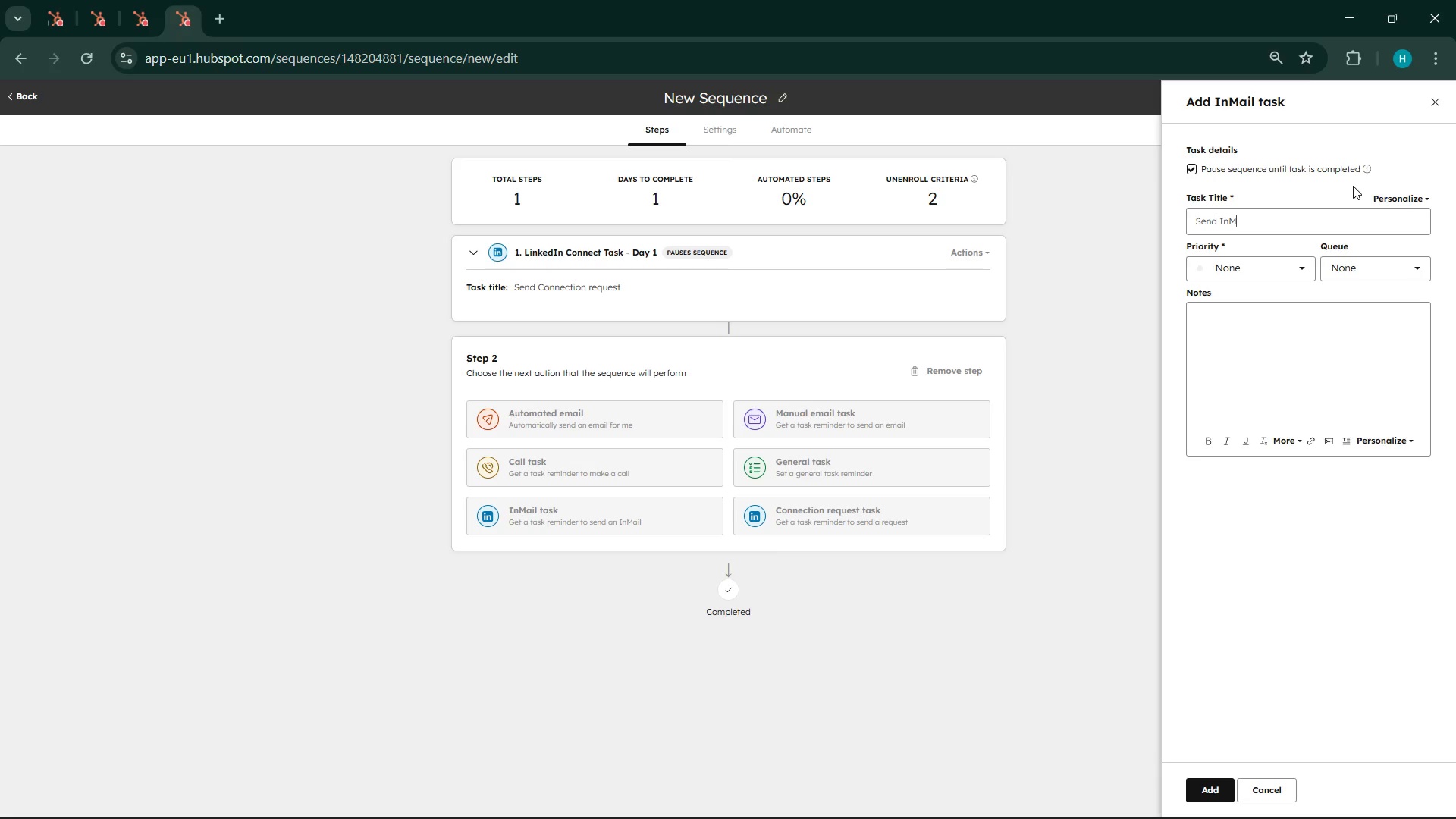 
key(Backspace)
 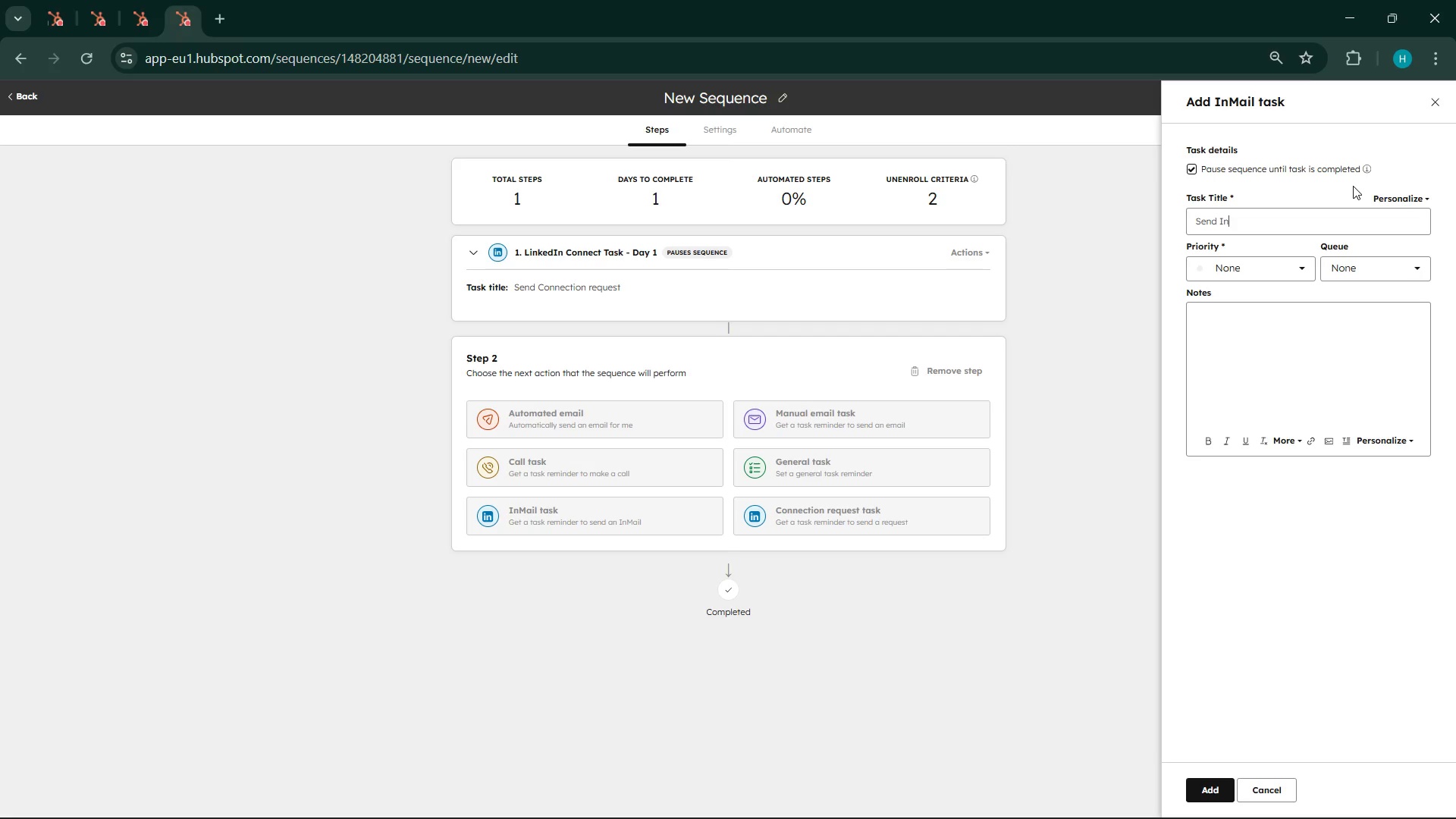 
key(Backspace)
 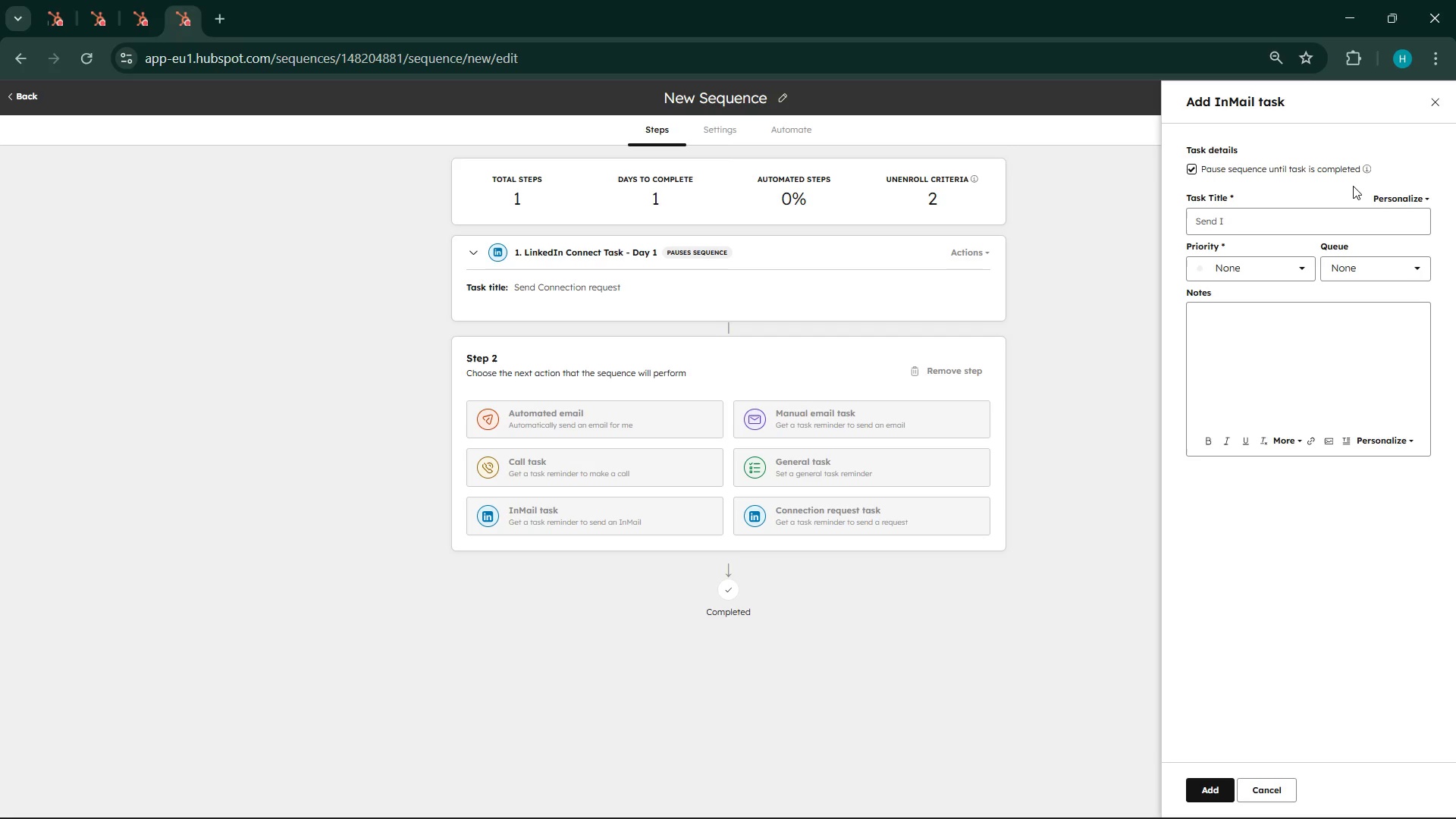 
key(Backspace)
 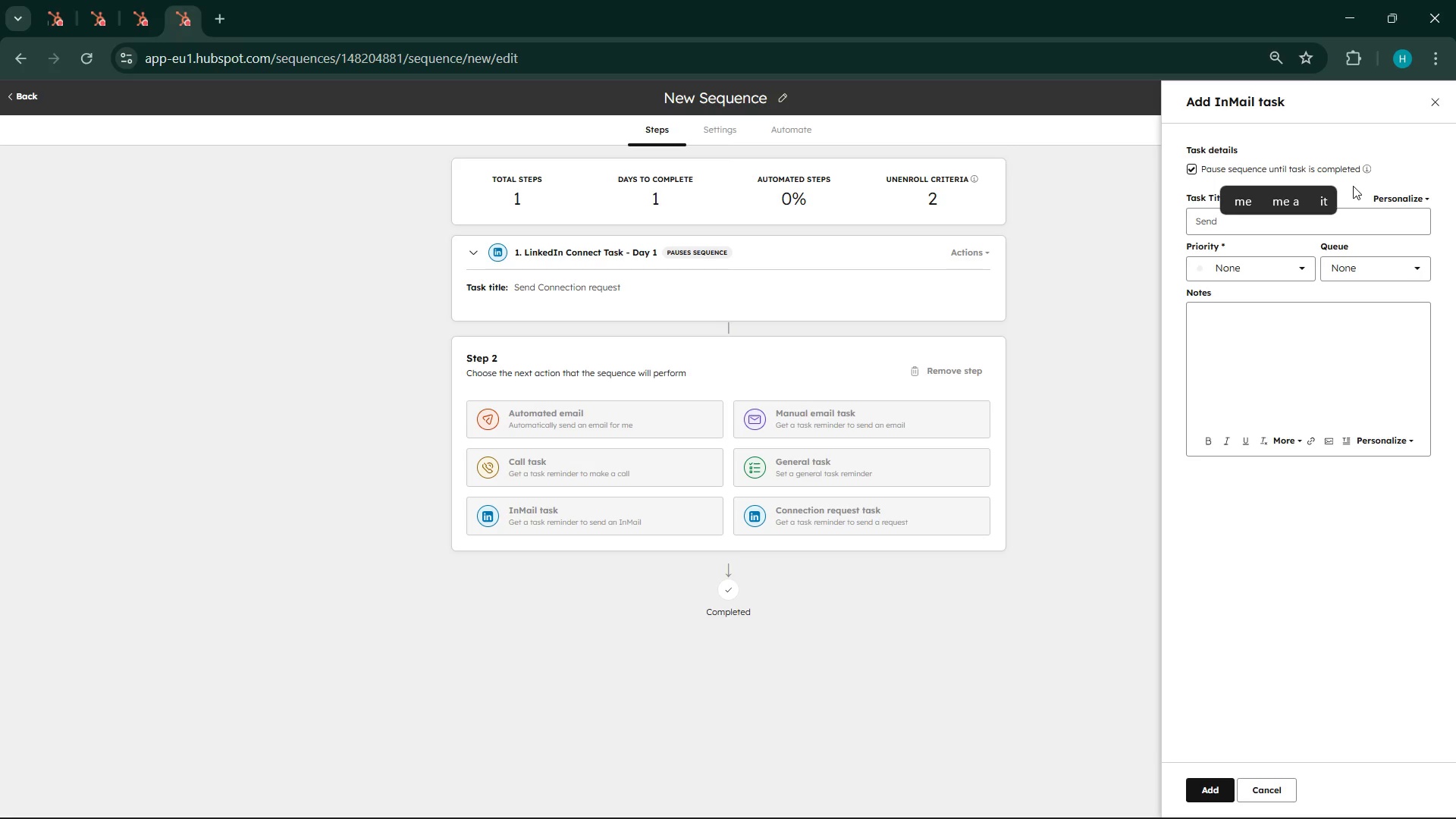 
type(Valu)
 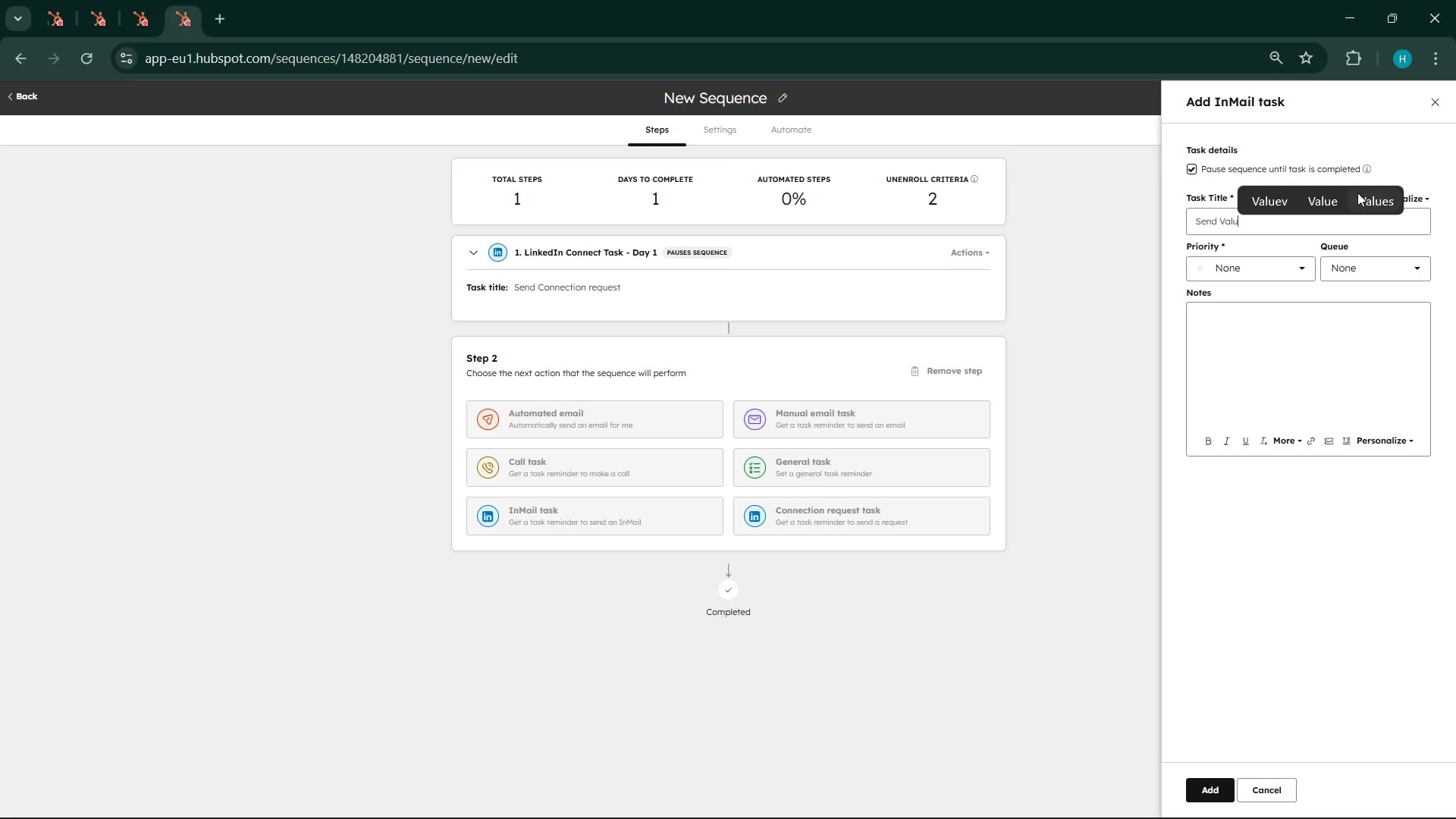 
left_click([1329, 195])
 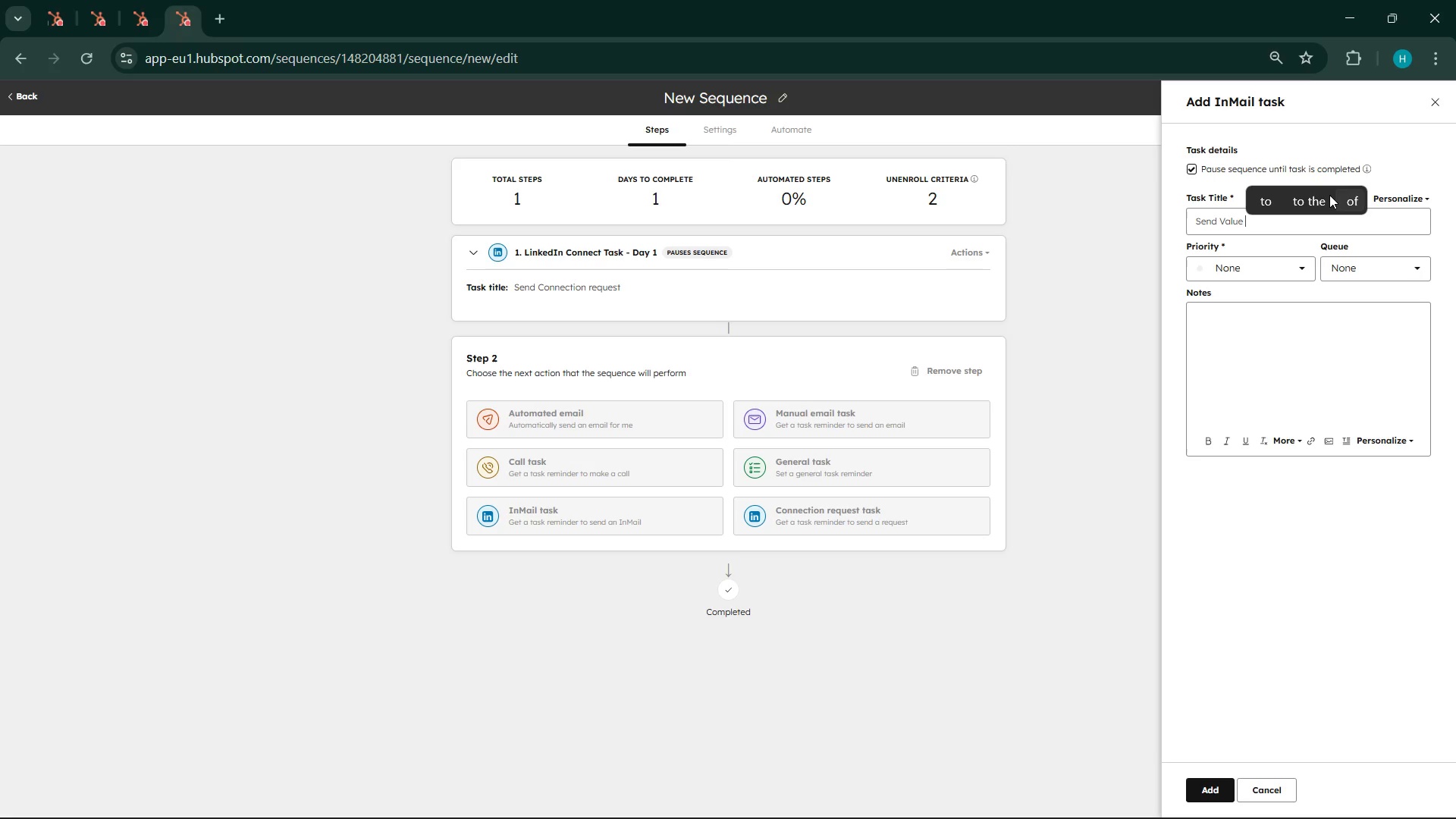 
key(Backspace)
 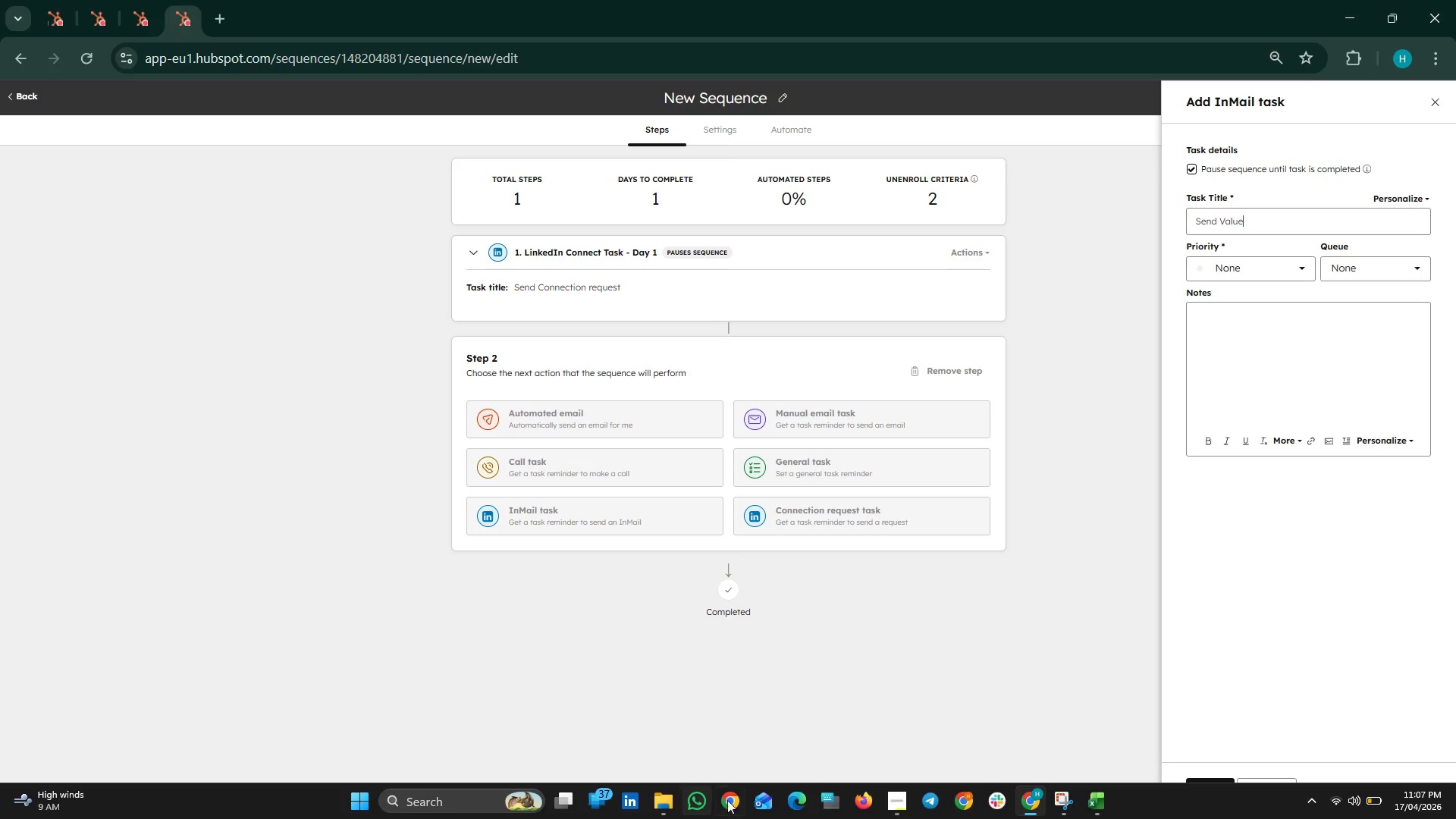 
left_click([830, 799])
 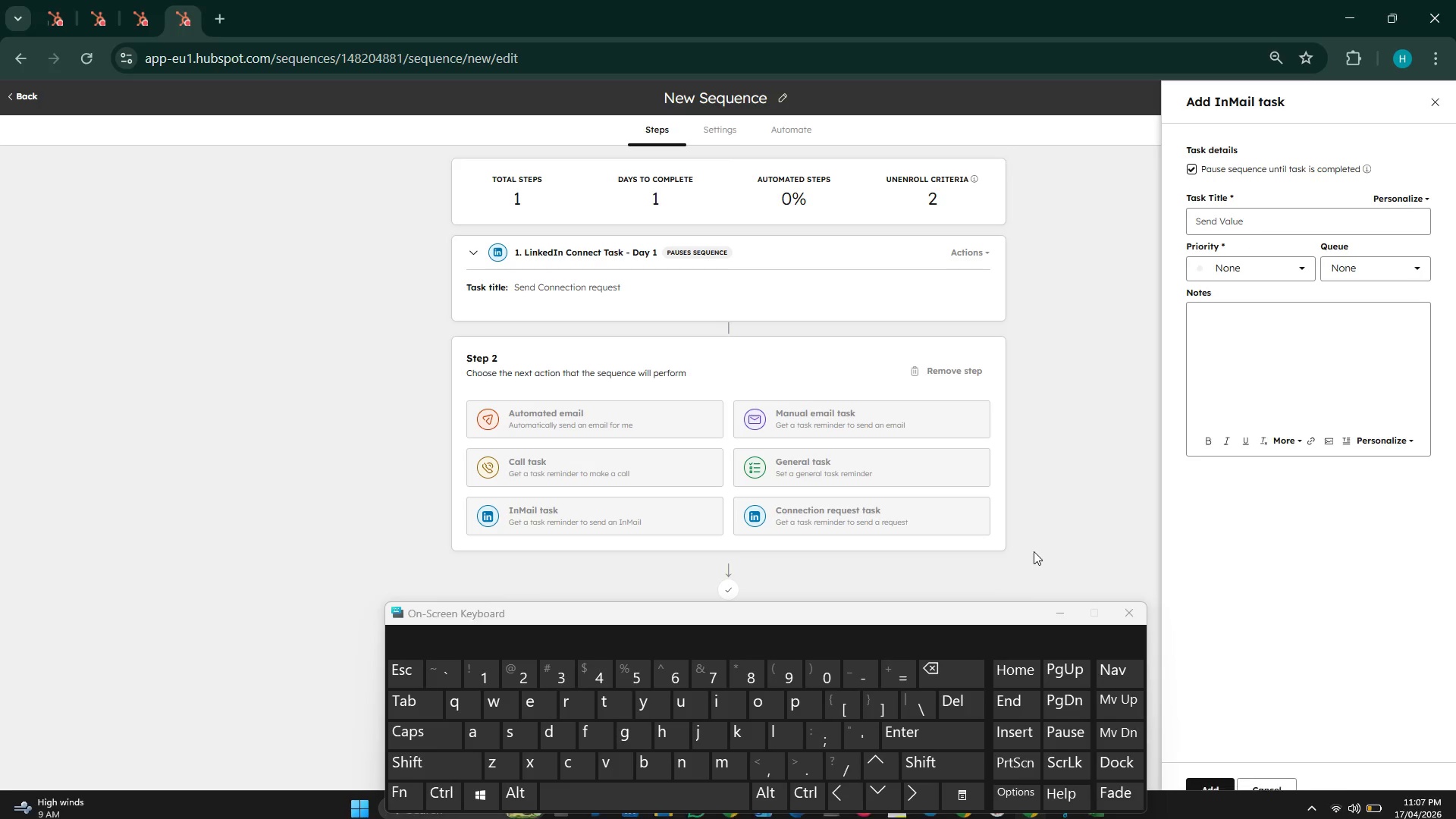 
key(Minus)
 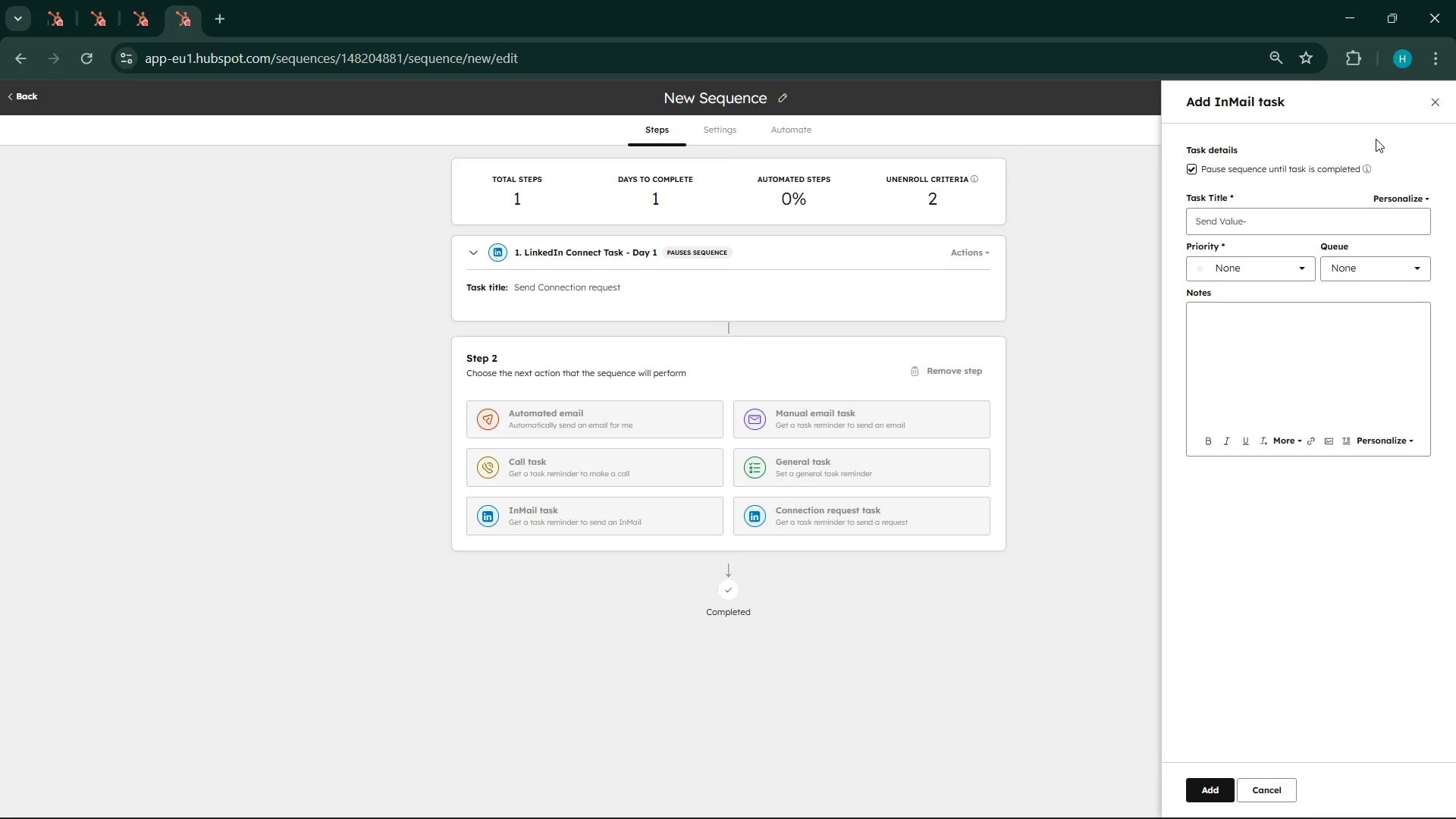 
hold_key(key=ShiftLeft, duration=0.34)
 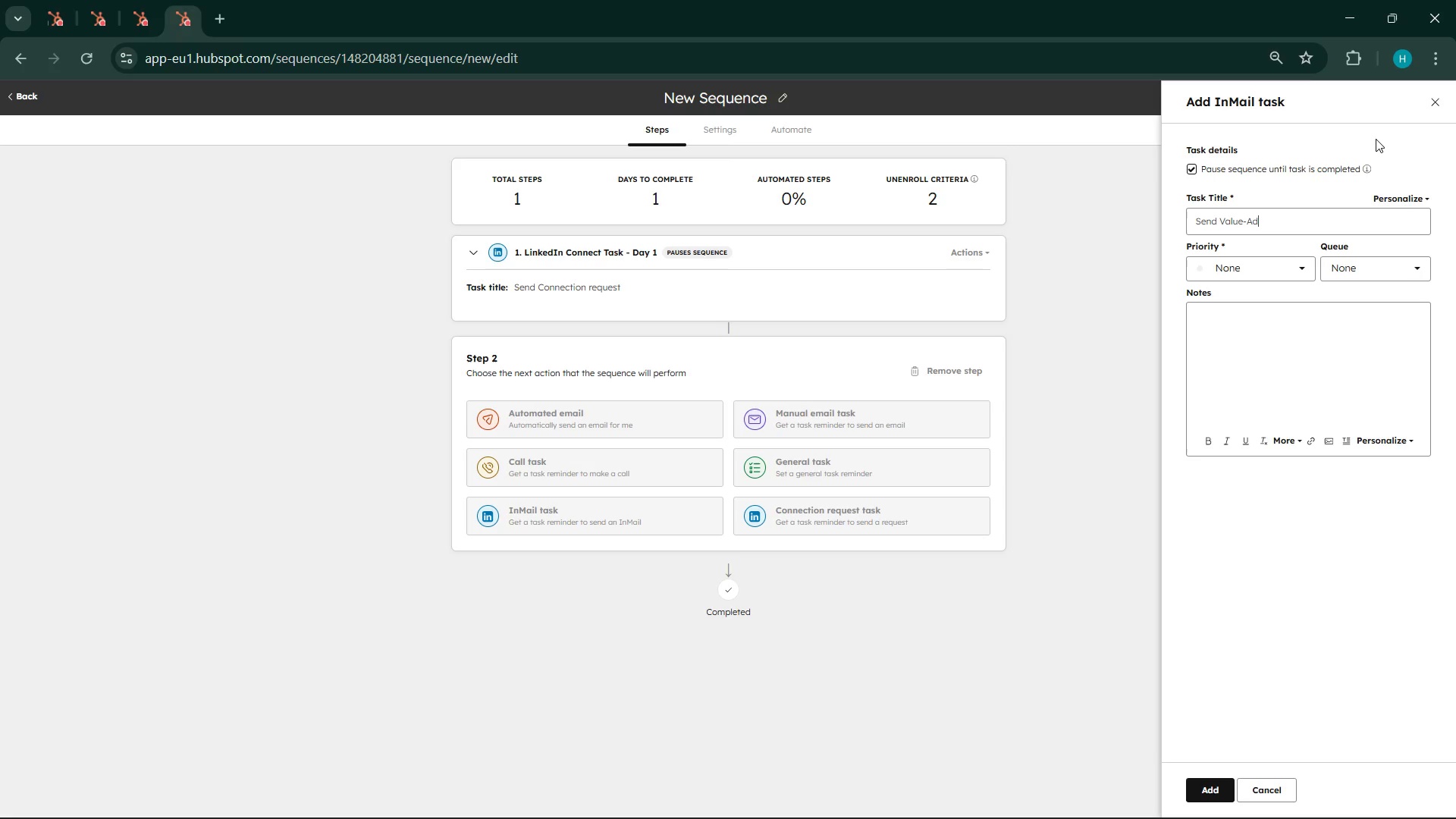 
hold_key(key=A, duration=14.66)
 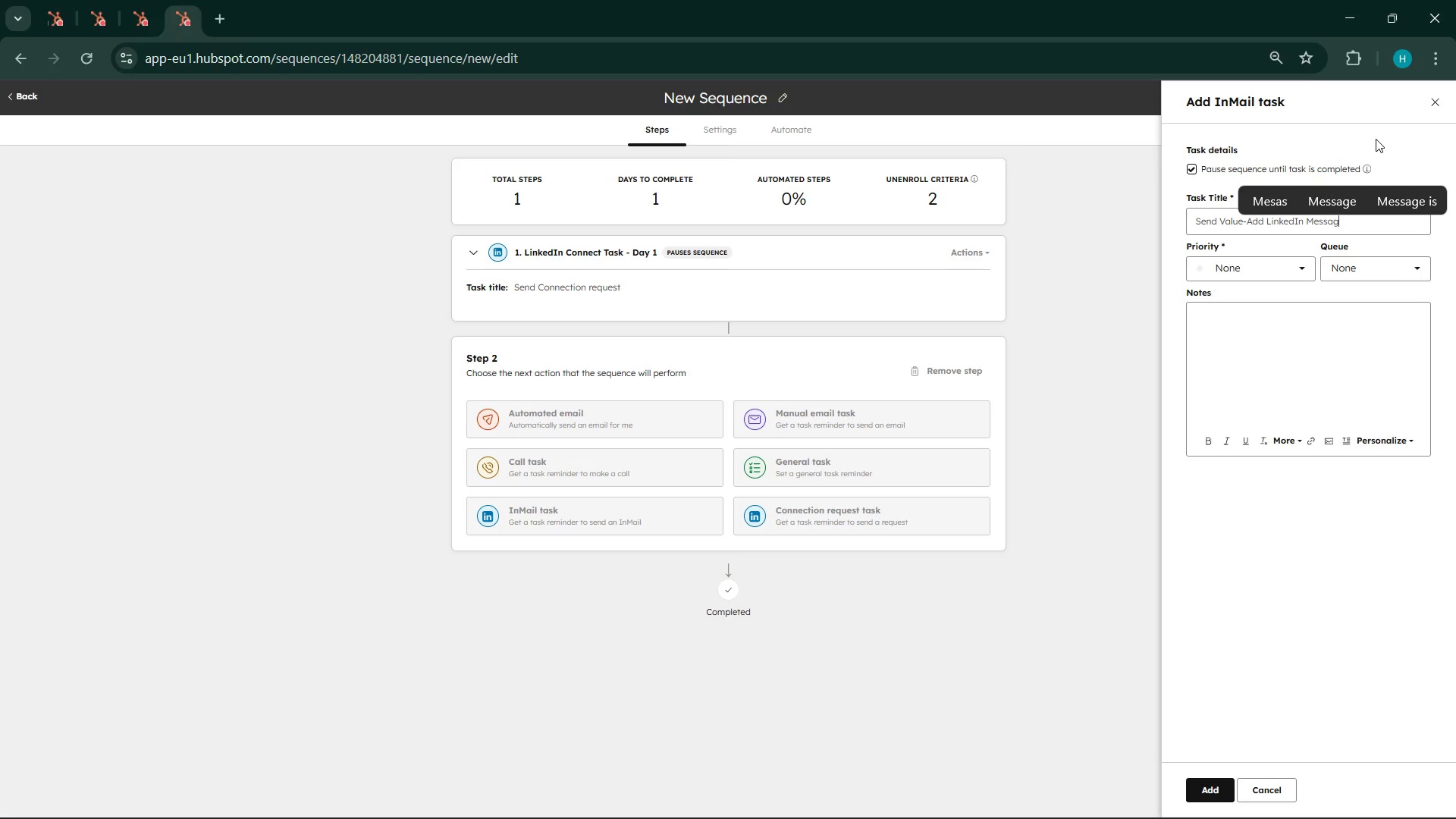 
type(dd inkeDin )
key(Backspace)
key(Backspace)
key(Backspace)
key(Backspace)
type(dIn Messge)
 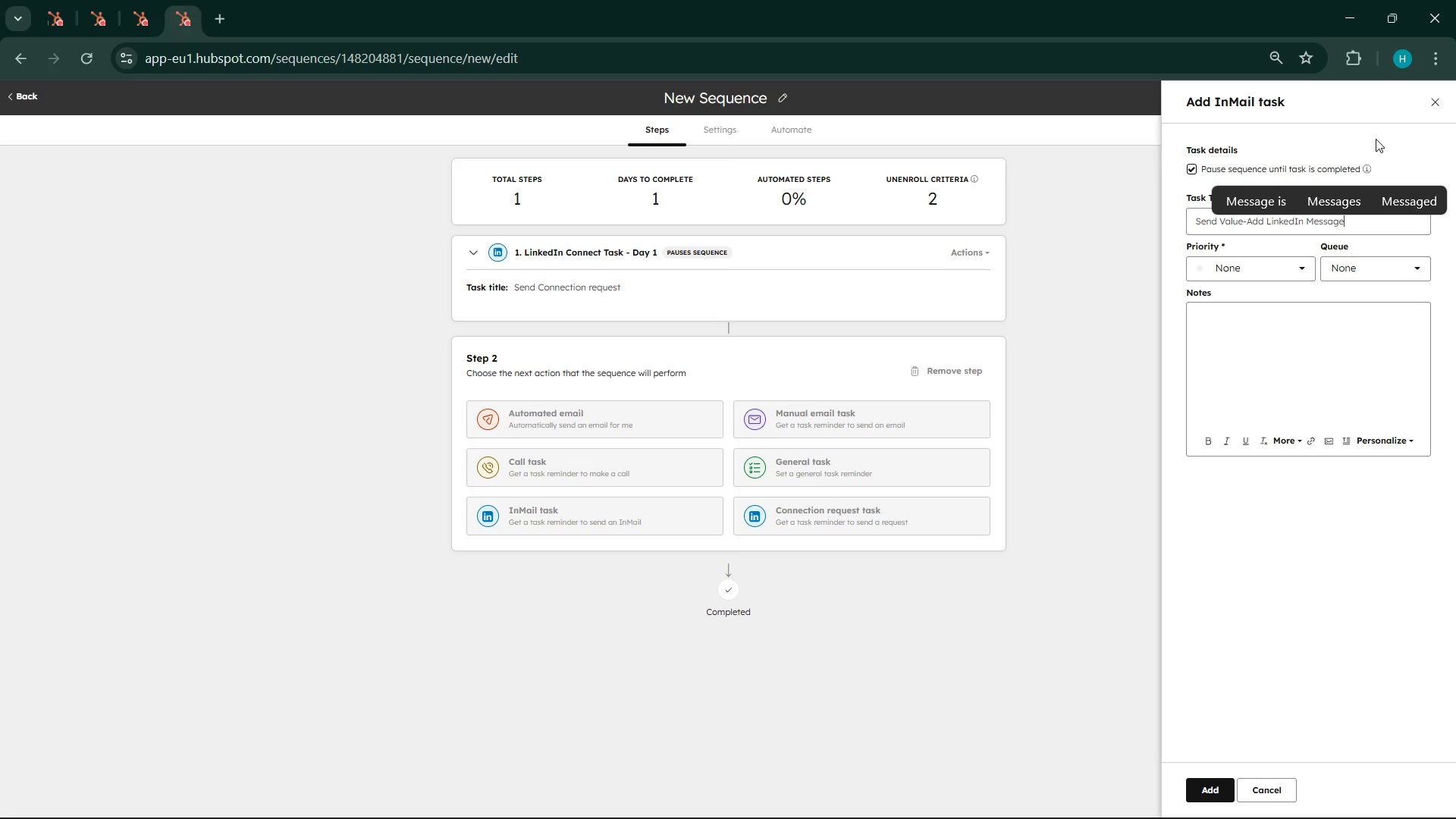 
wait(11.84)
 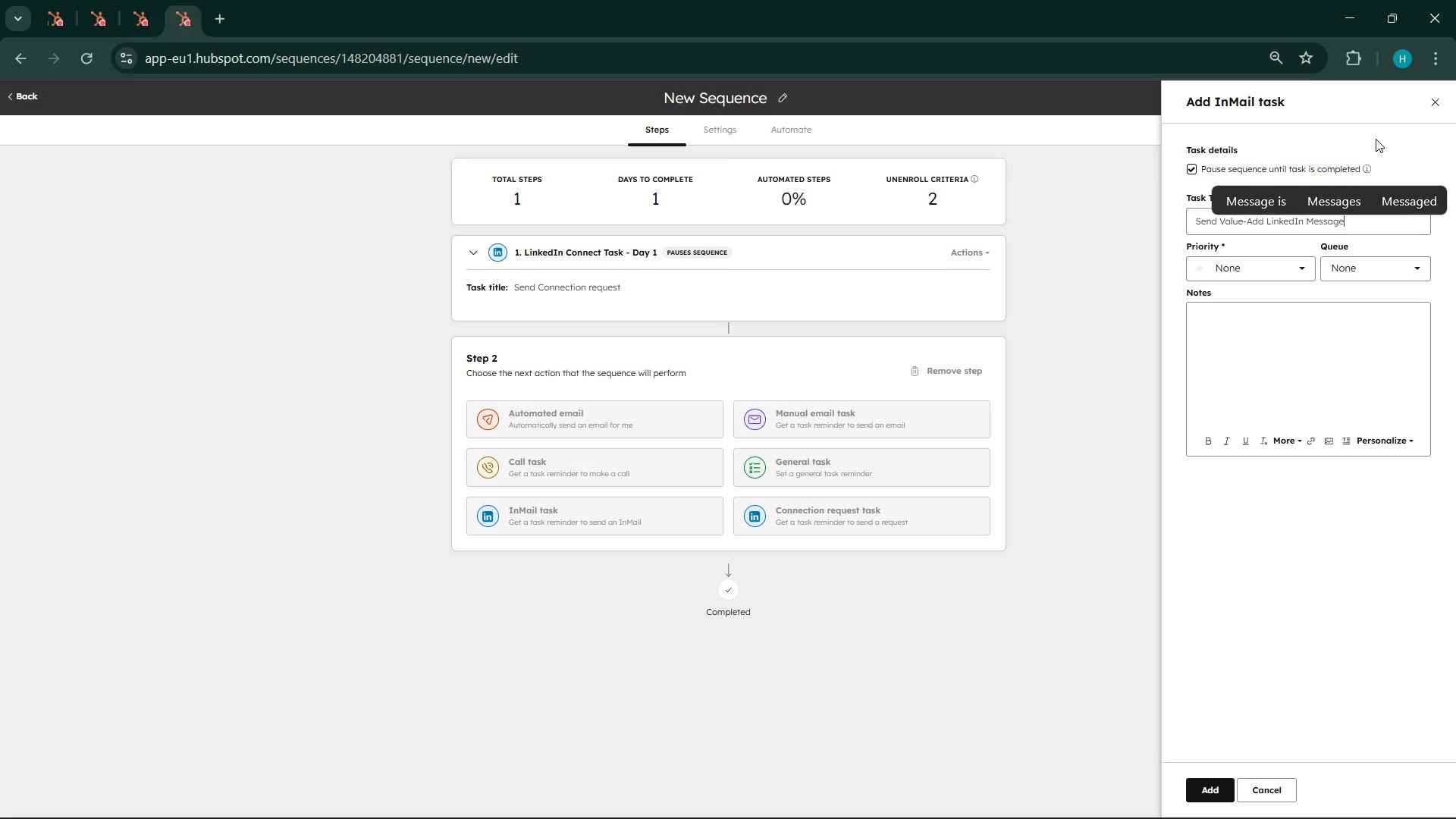 
left_click([1301, 340])
 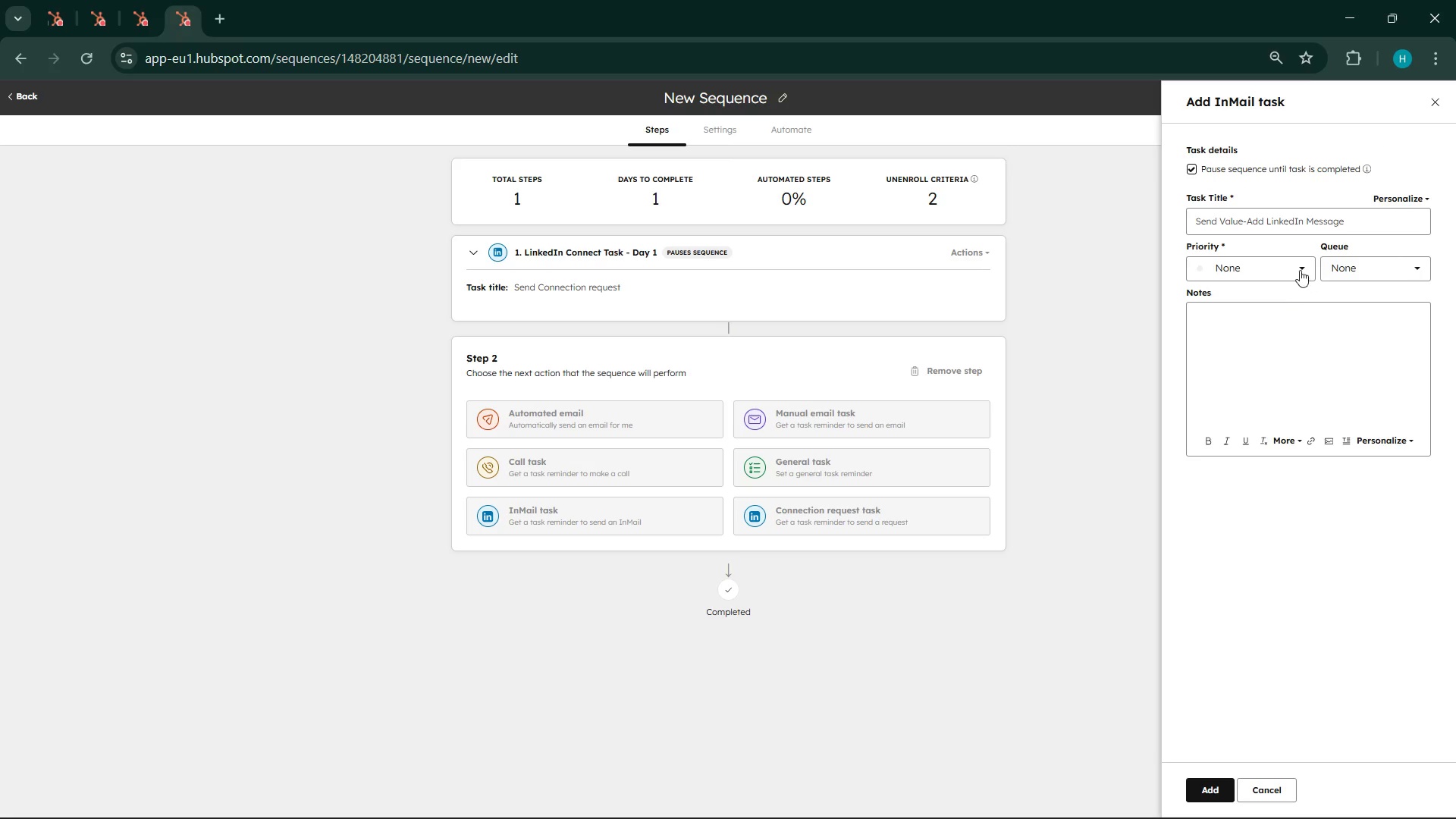 
left_click([1294, 268])
 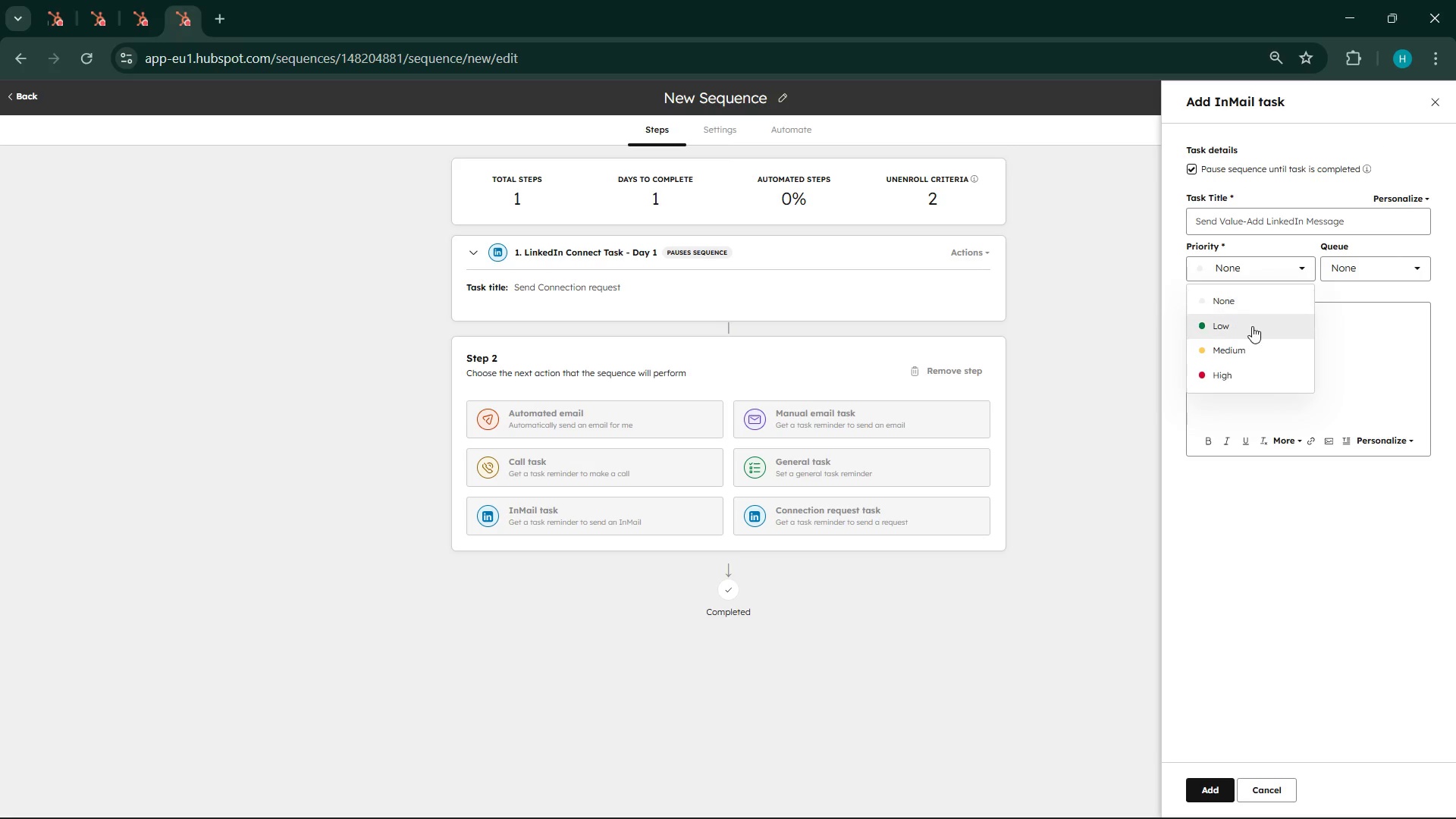 
left_click([1251, 327])
 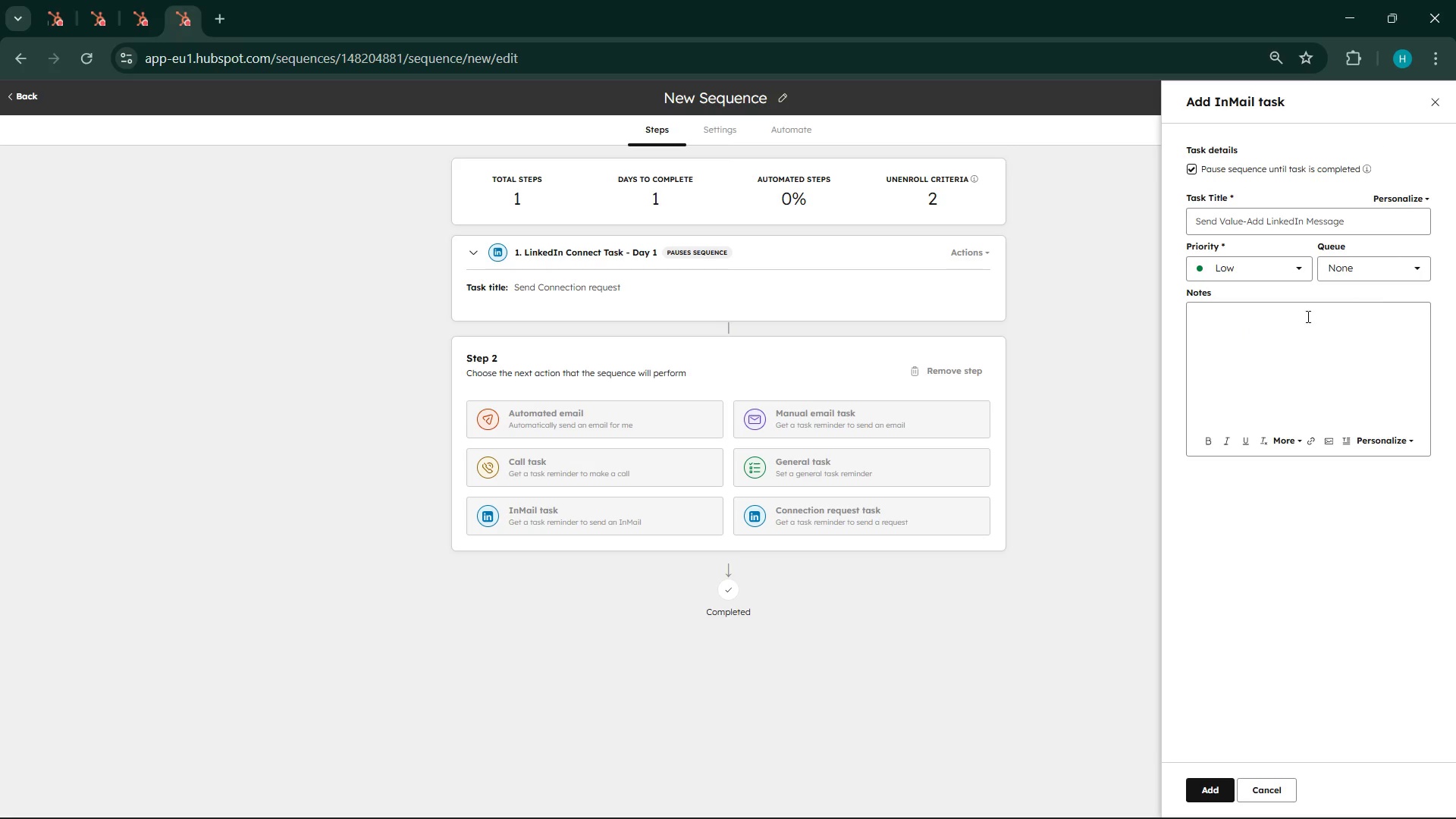 
left_click([1286, 323])
 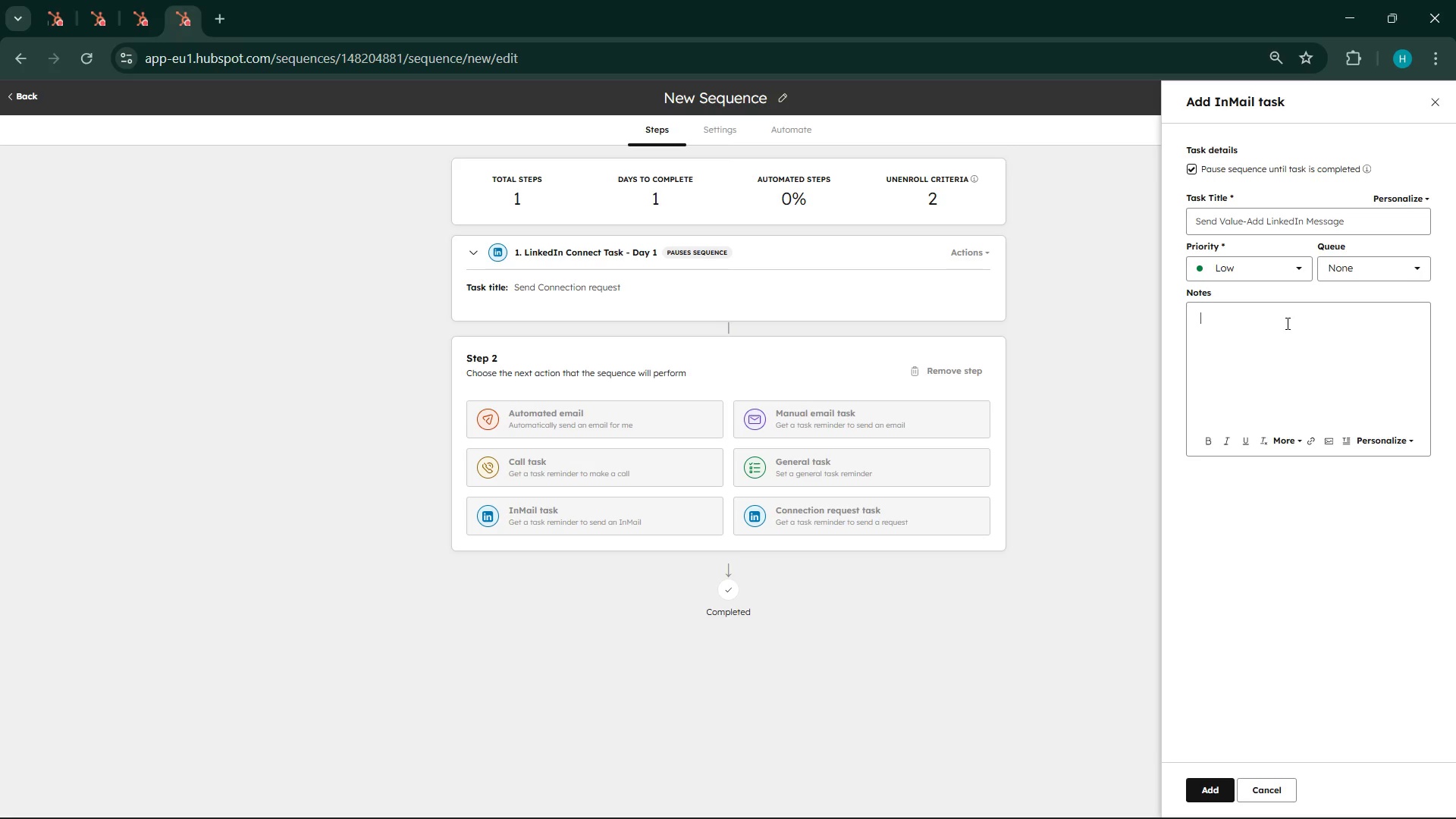 
wait(20.48)
 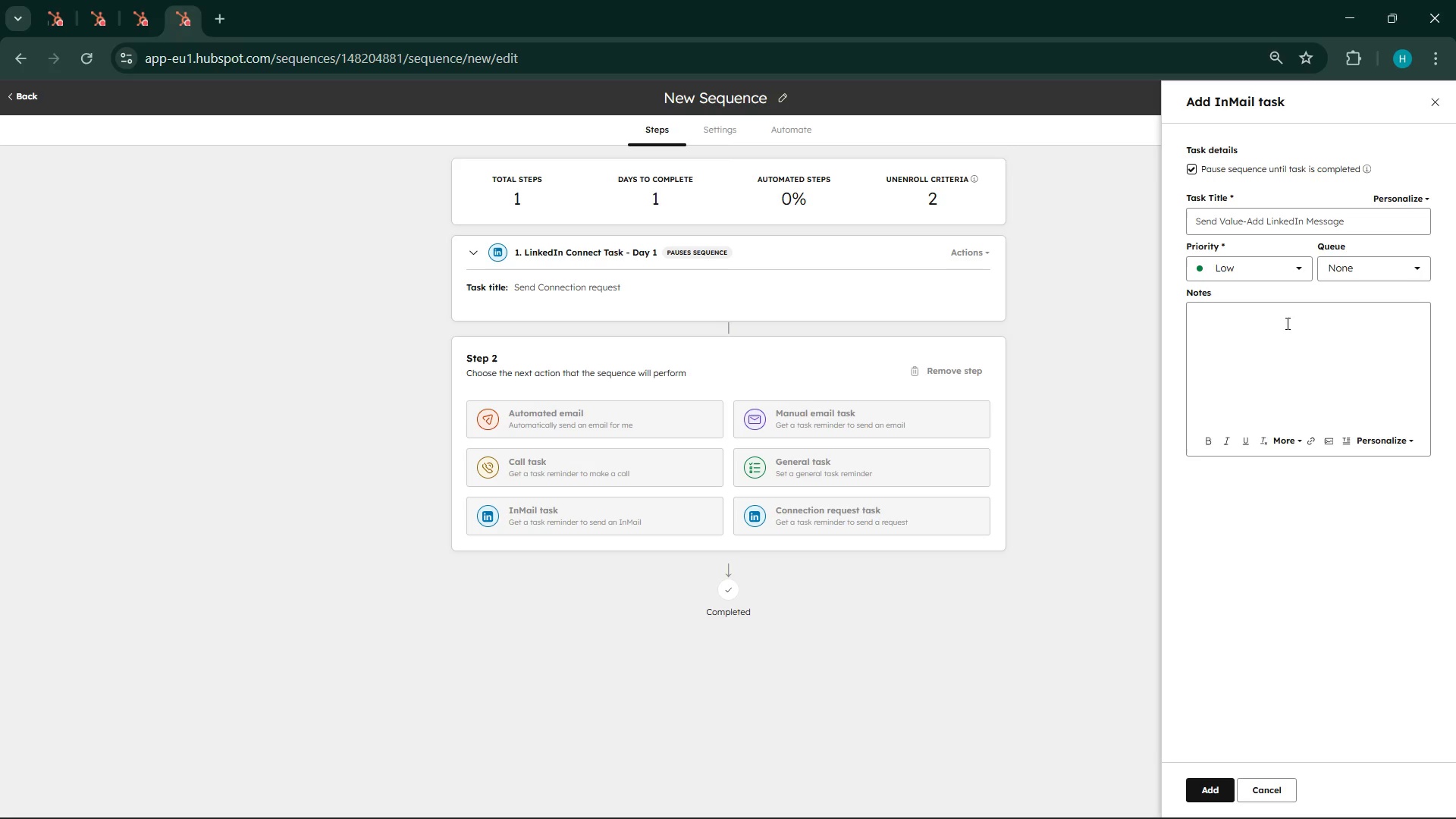 
type(Hi )
 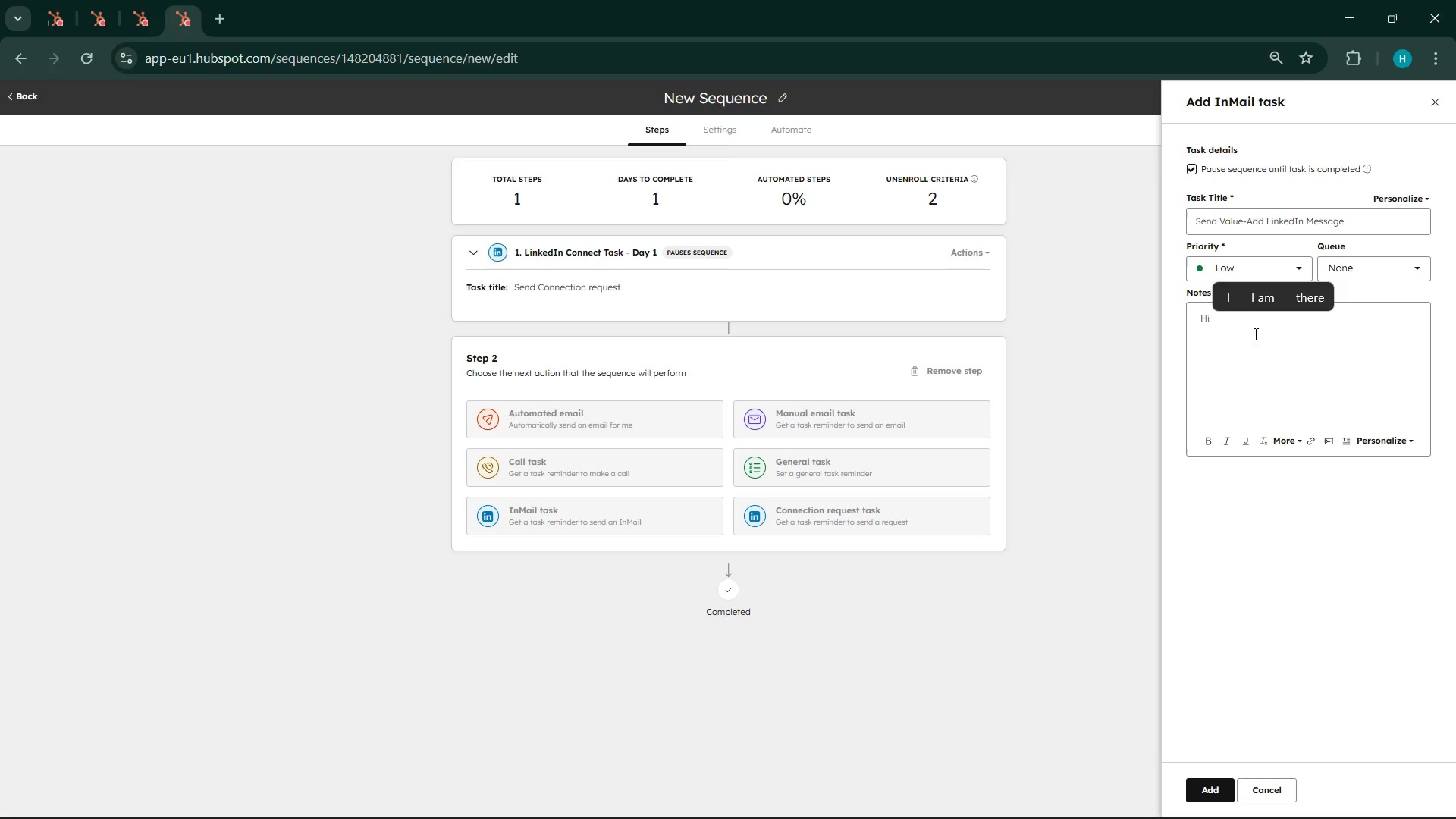 
left_click([1407, 448])
 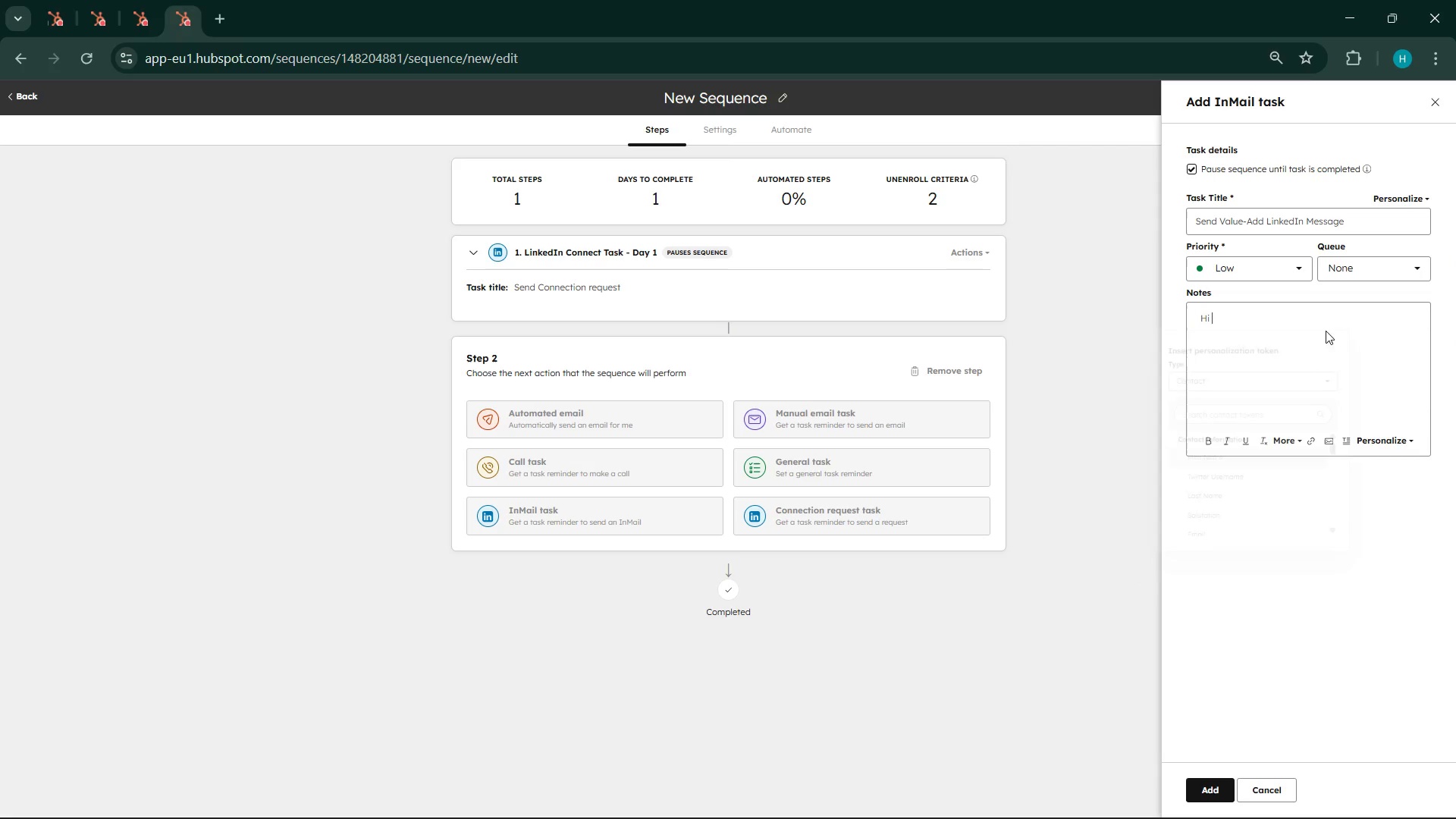 
left_click([1327, 327])
 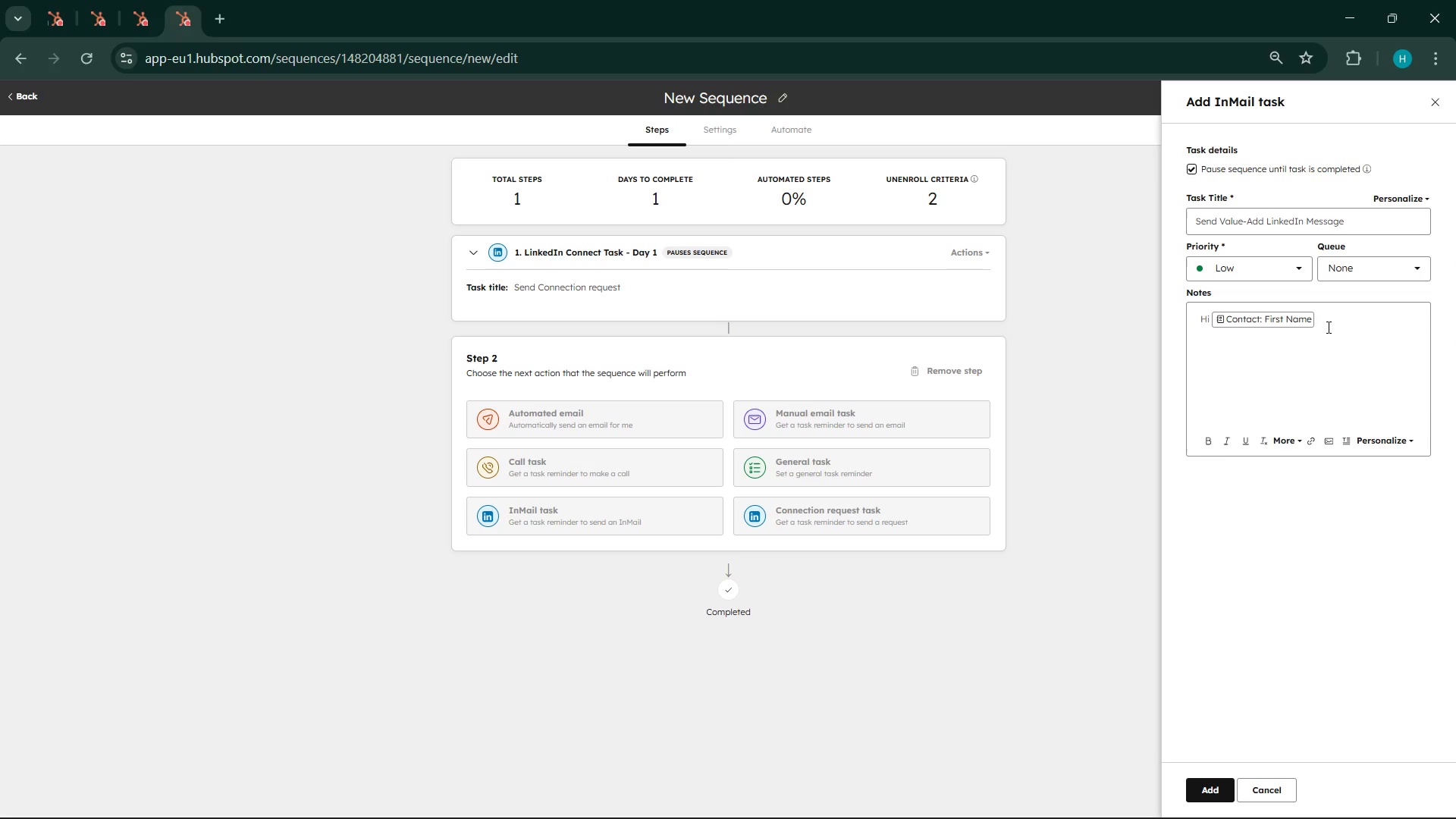 
key(Enter)
 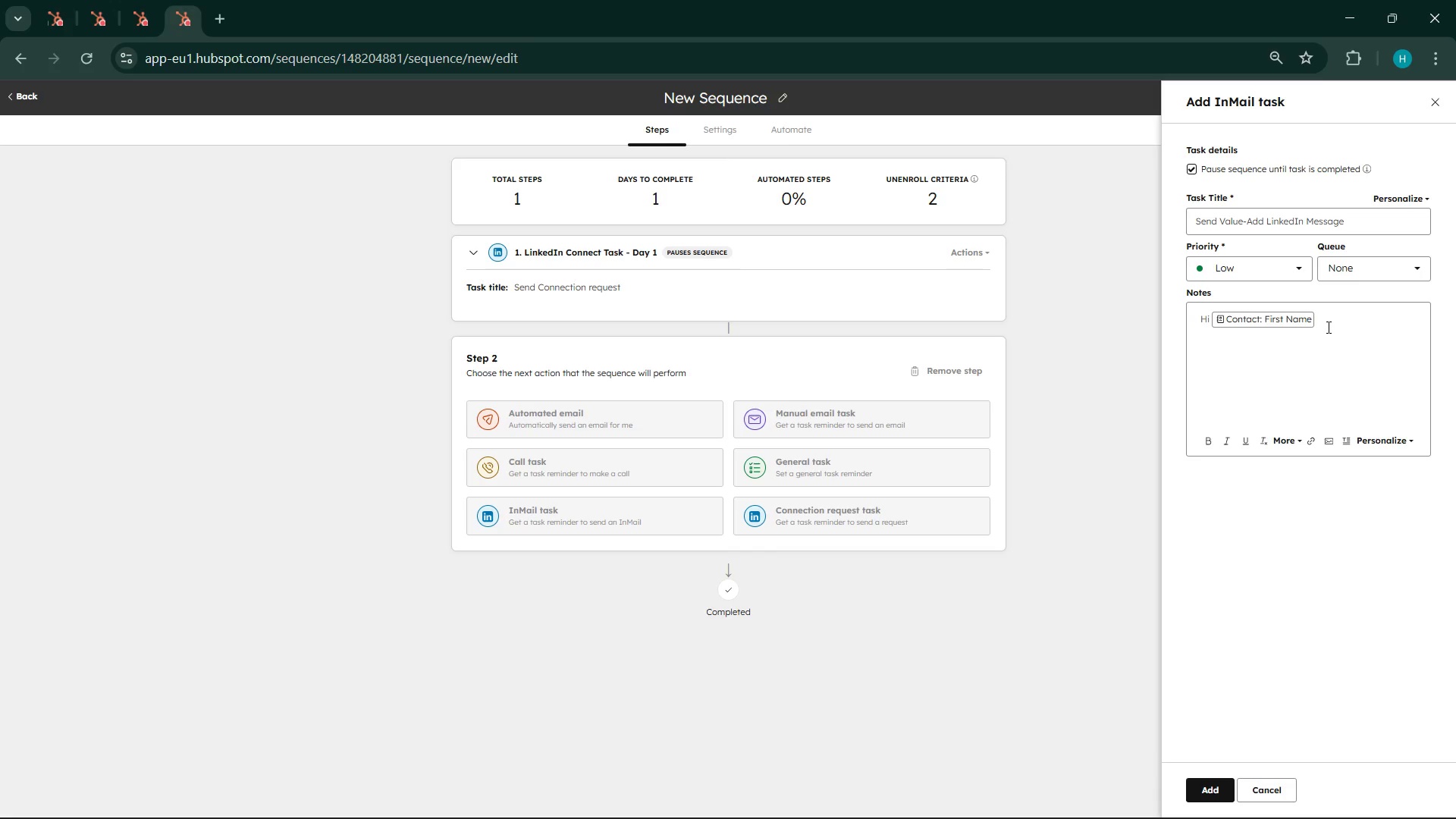 
hold_key(key=ShiftLeft, duration=0.36)
 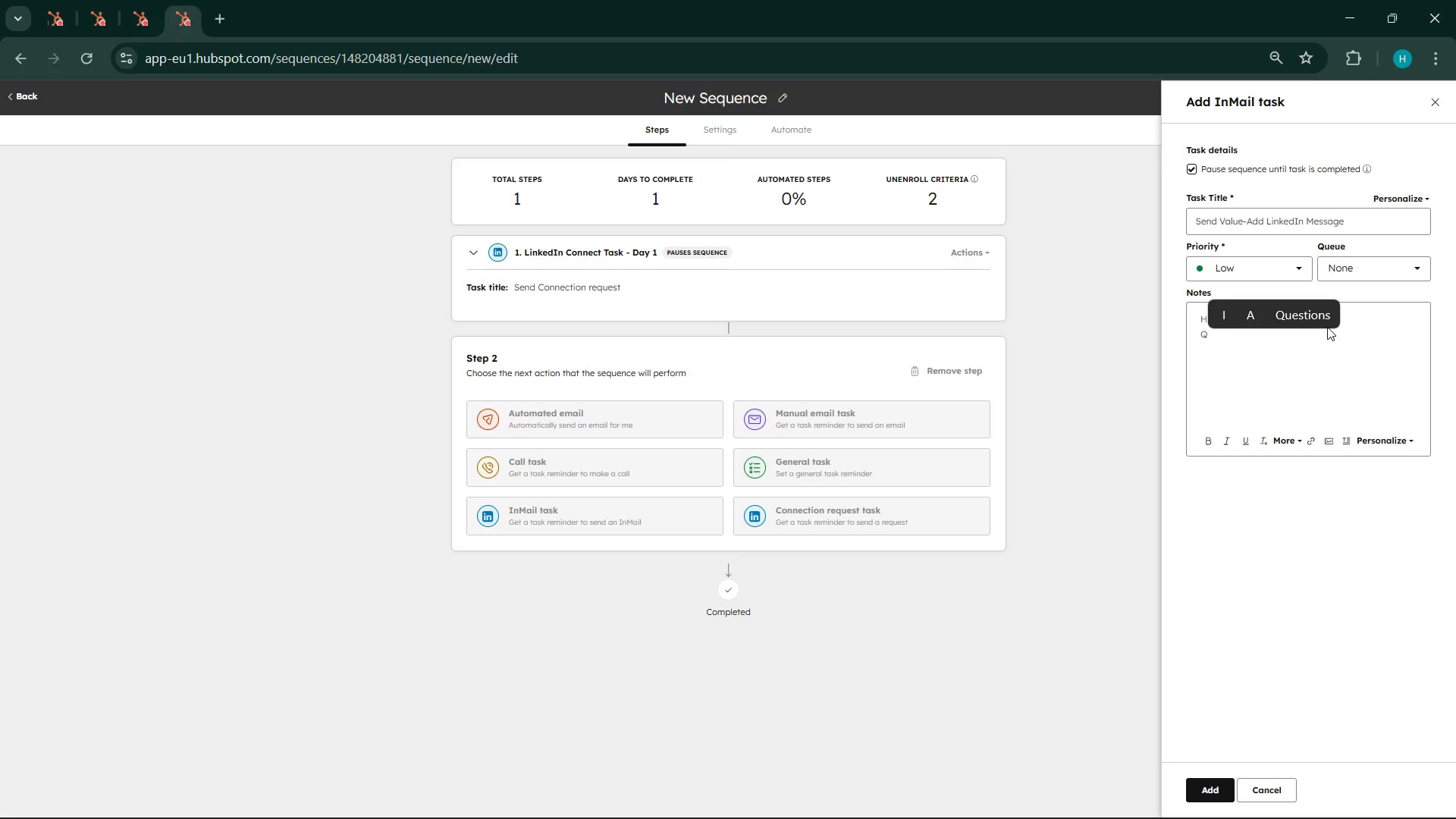 
type(uick note)
 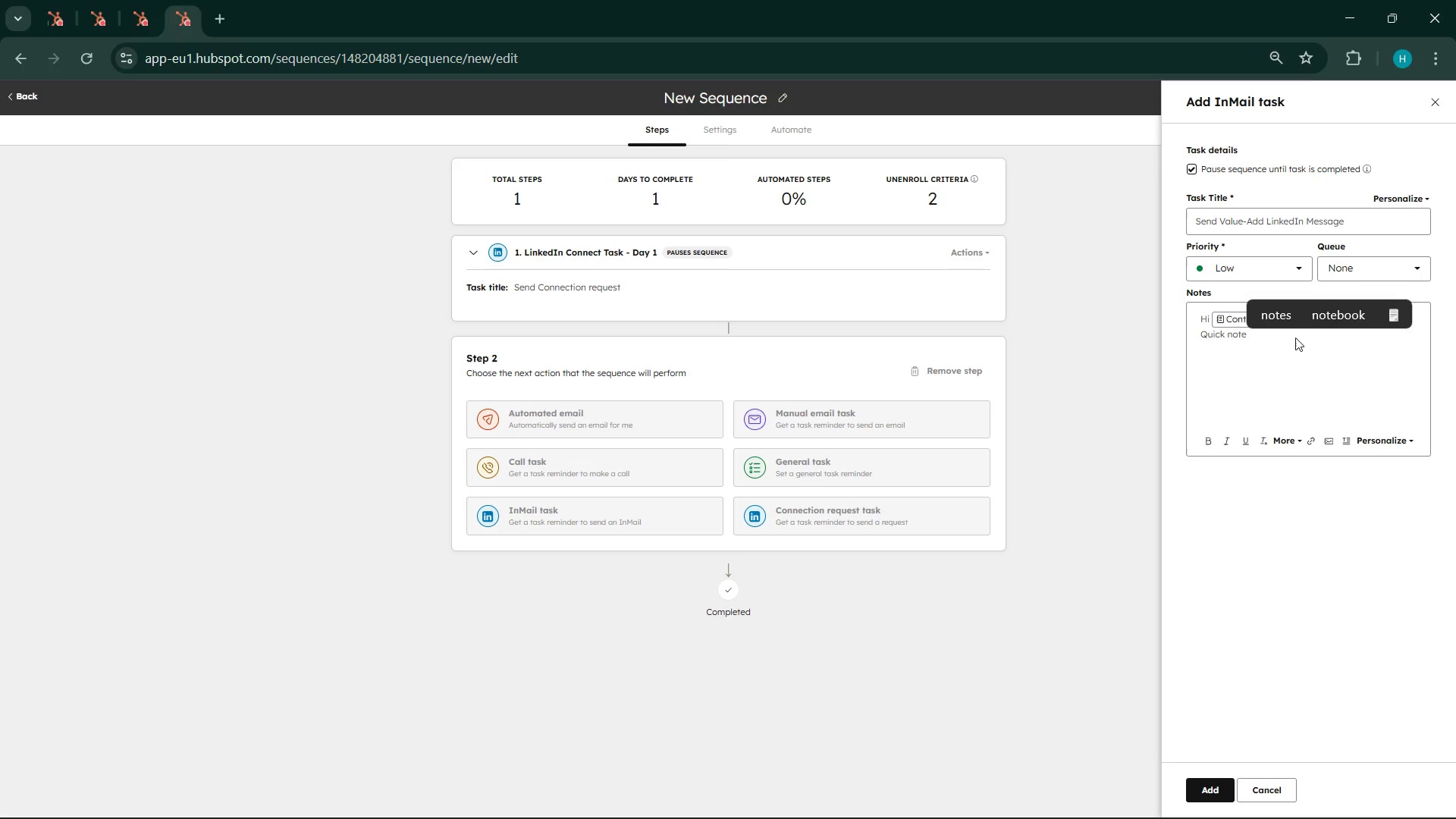 
wait(6.72)
 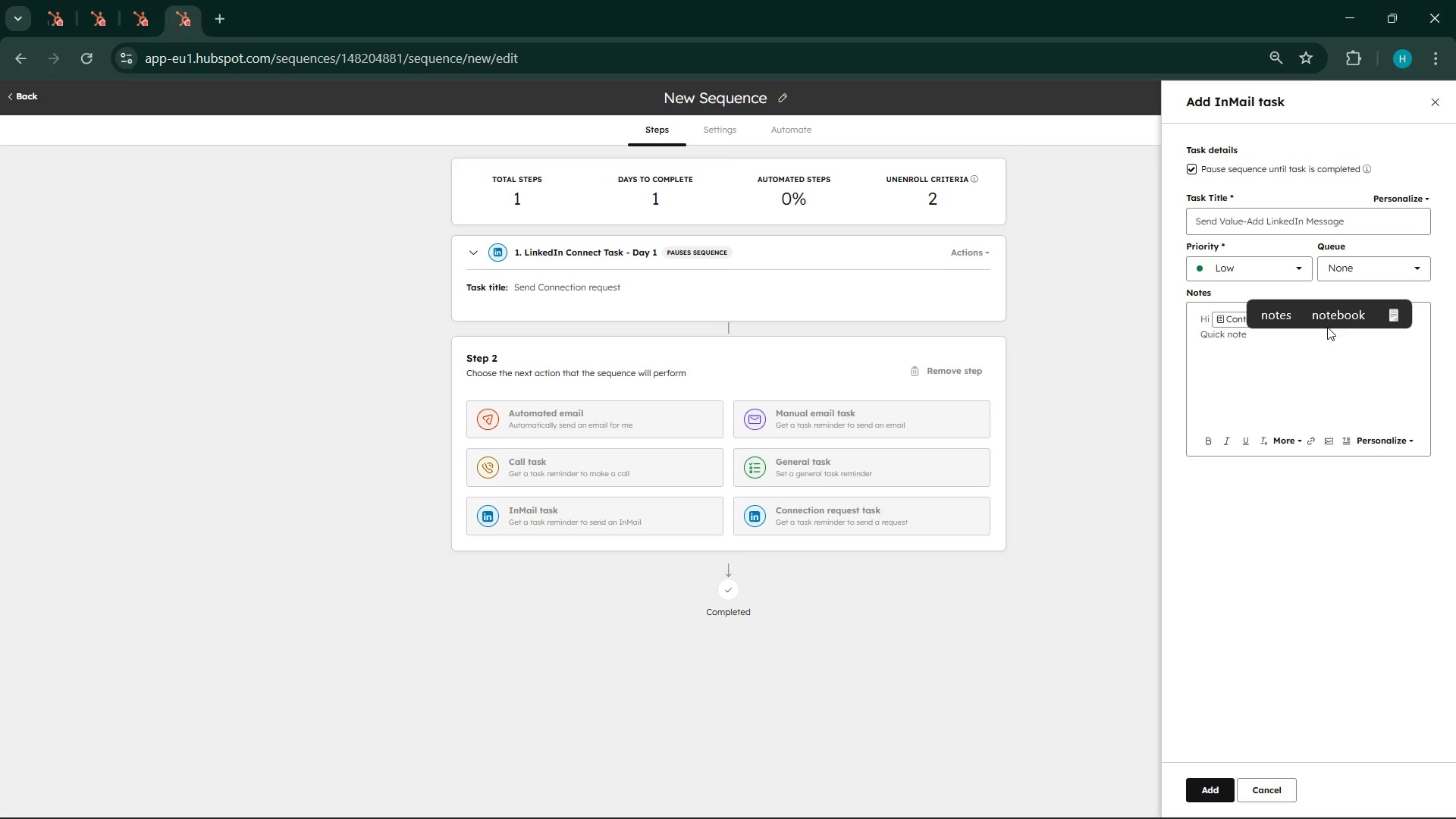 
key(Space)
 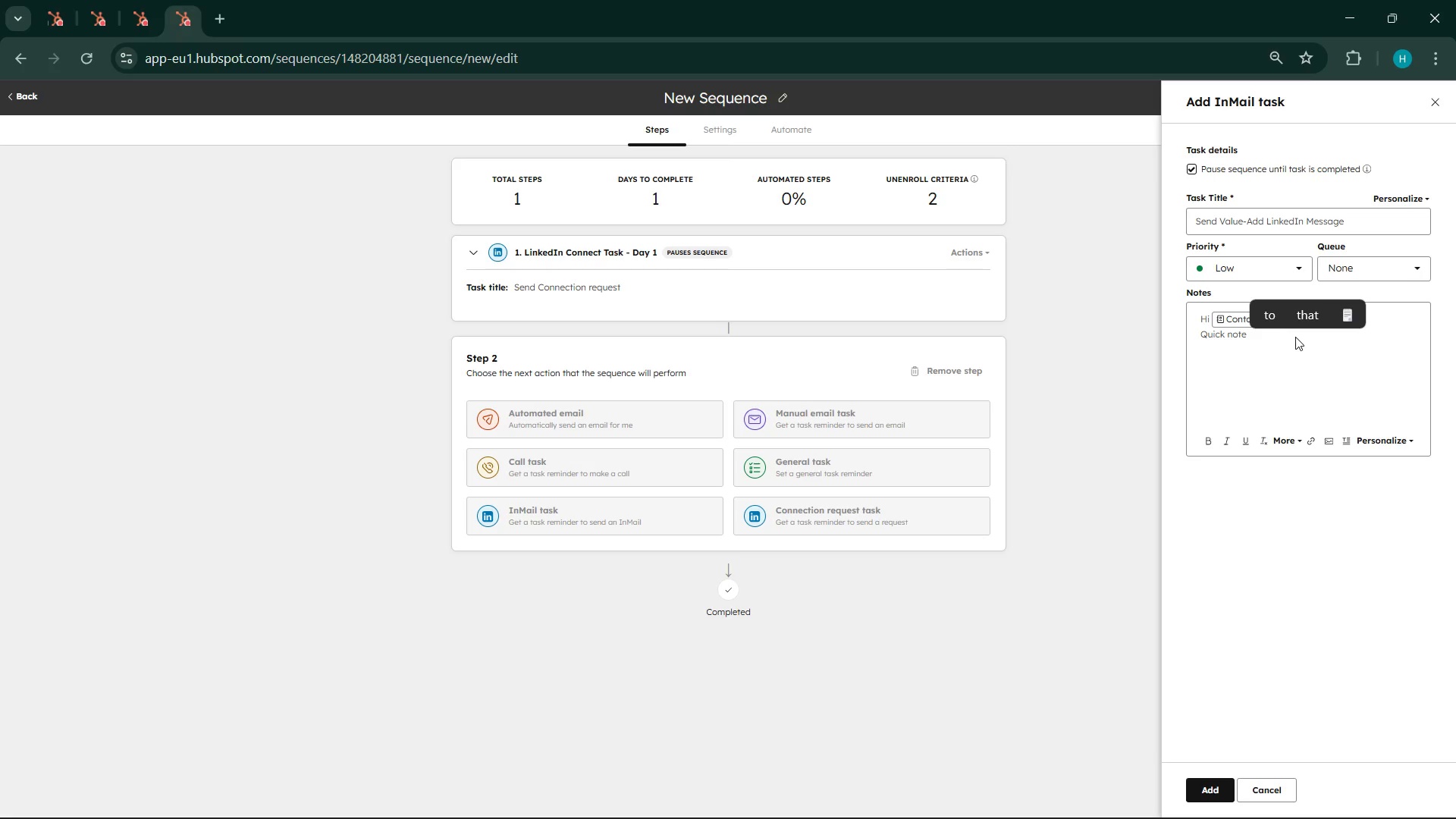 
key(Backspace)
 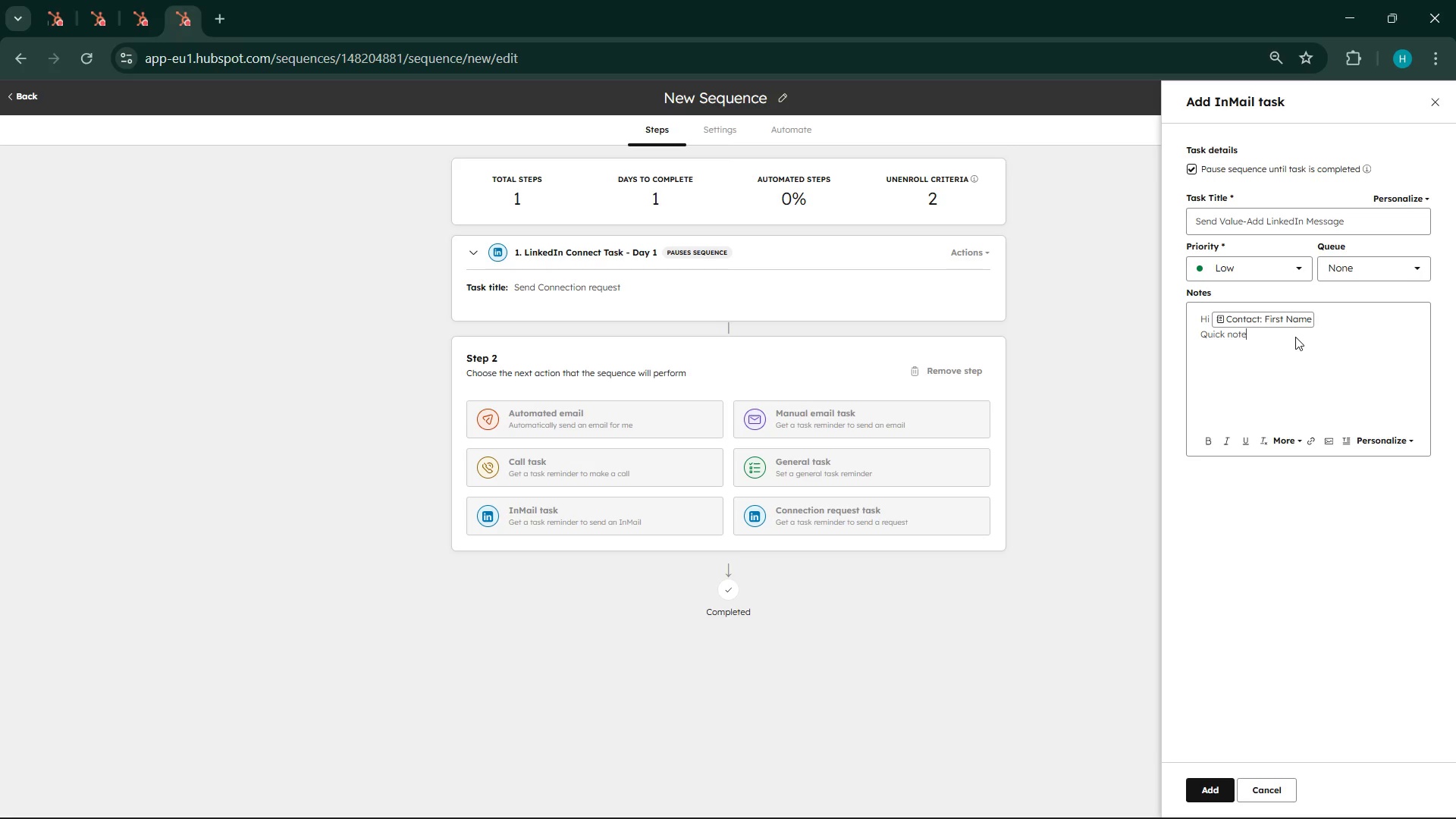 
key(Comma)
 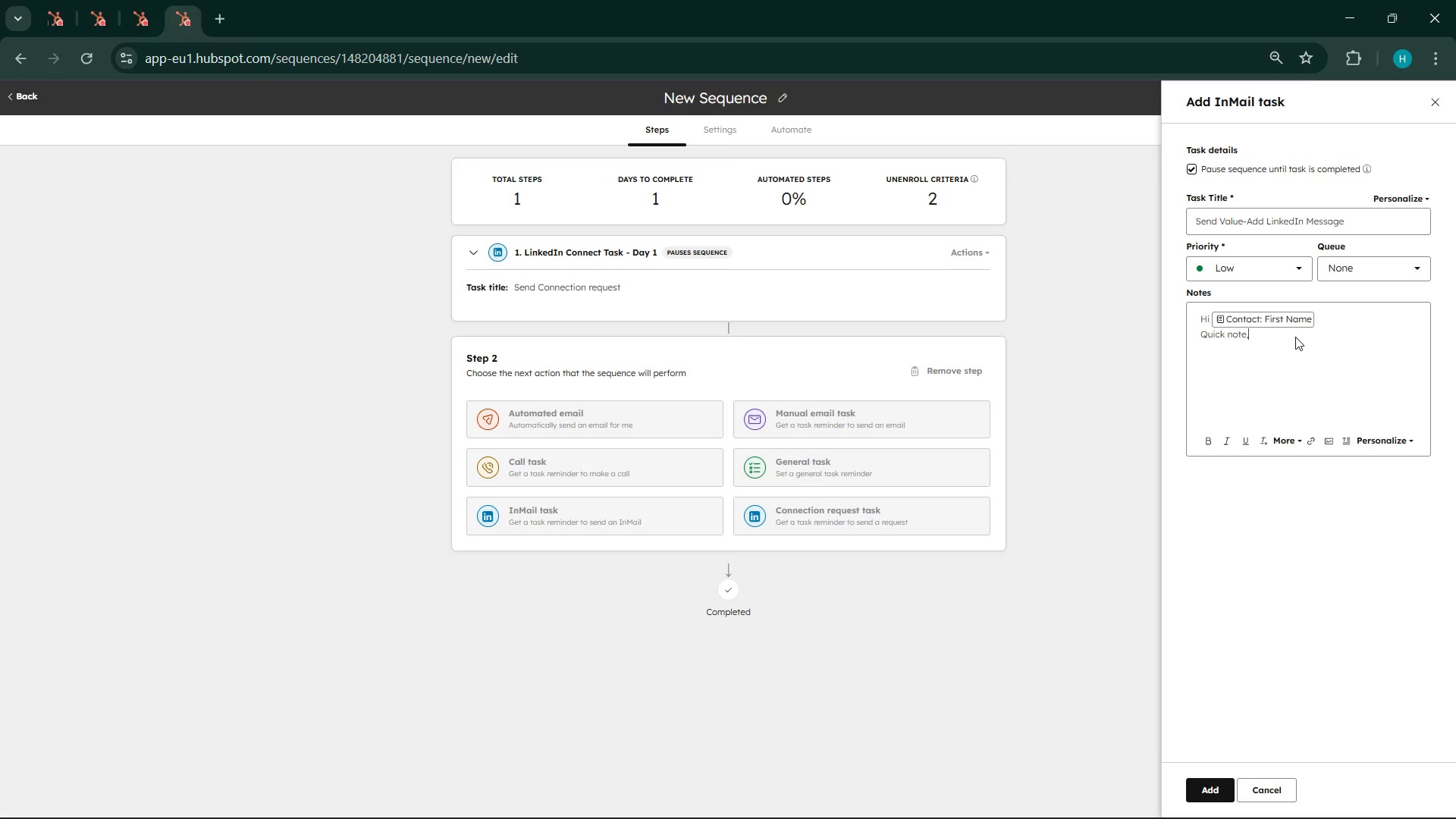 
key(Space)
 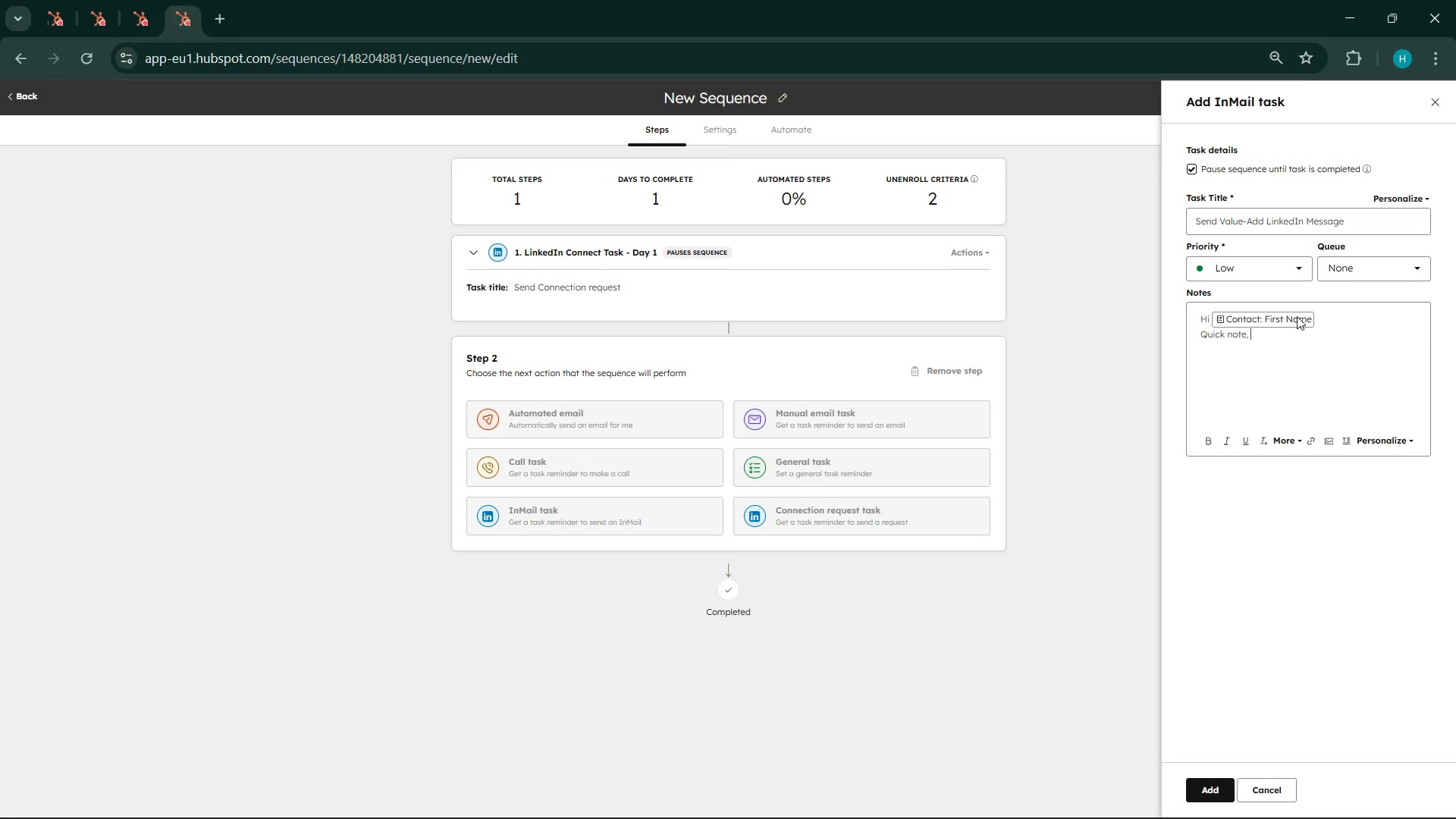 
left_click([1354, 312])
 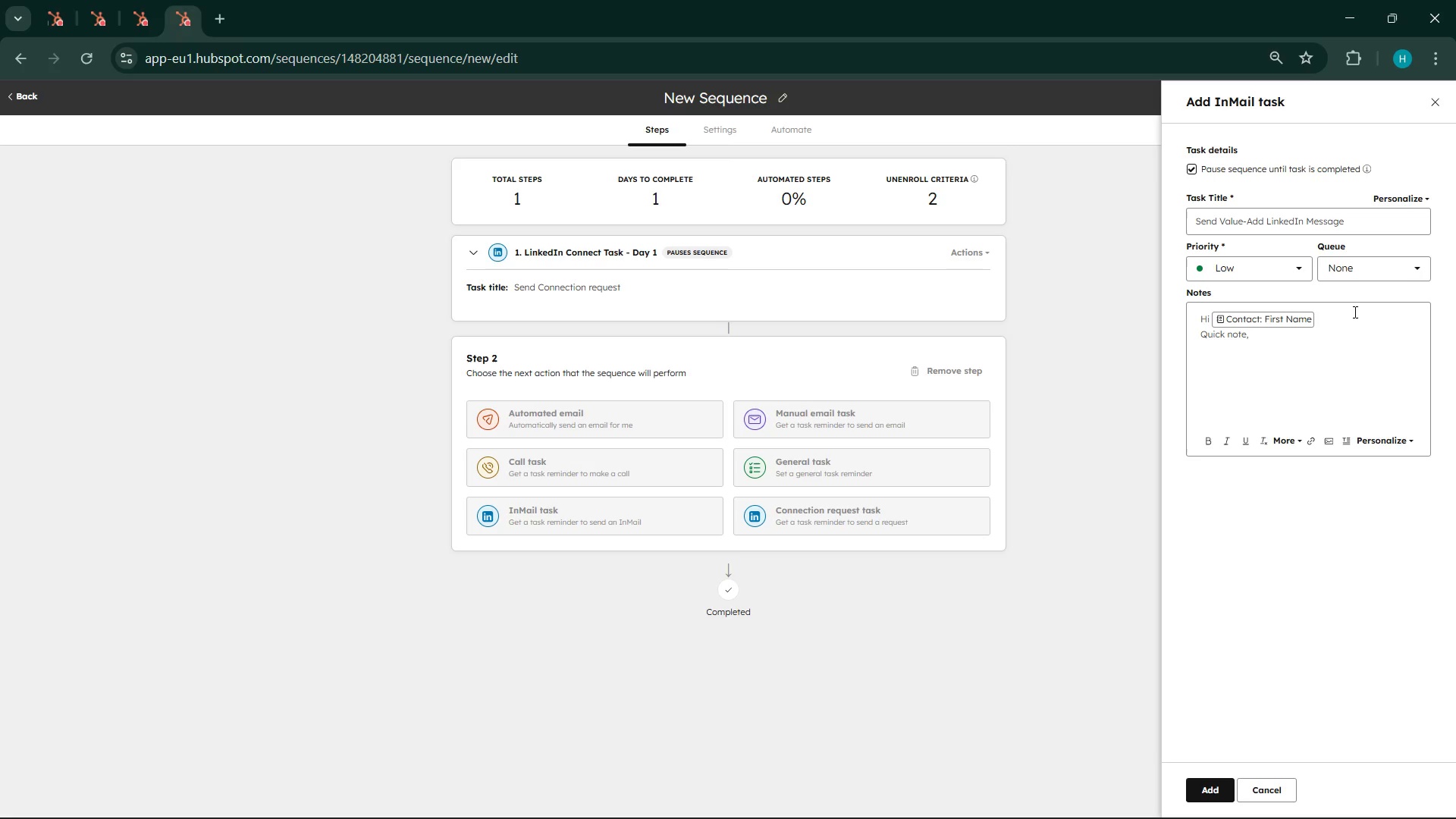 
key(Enter)
 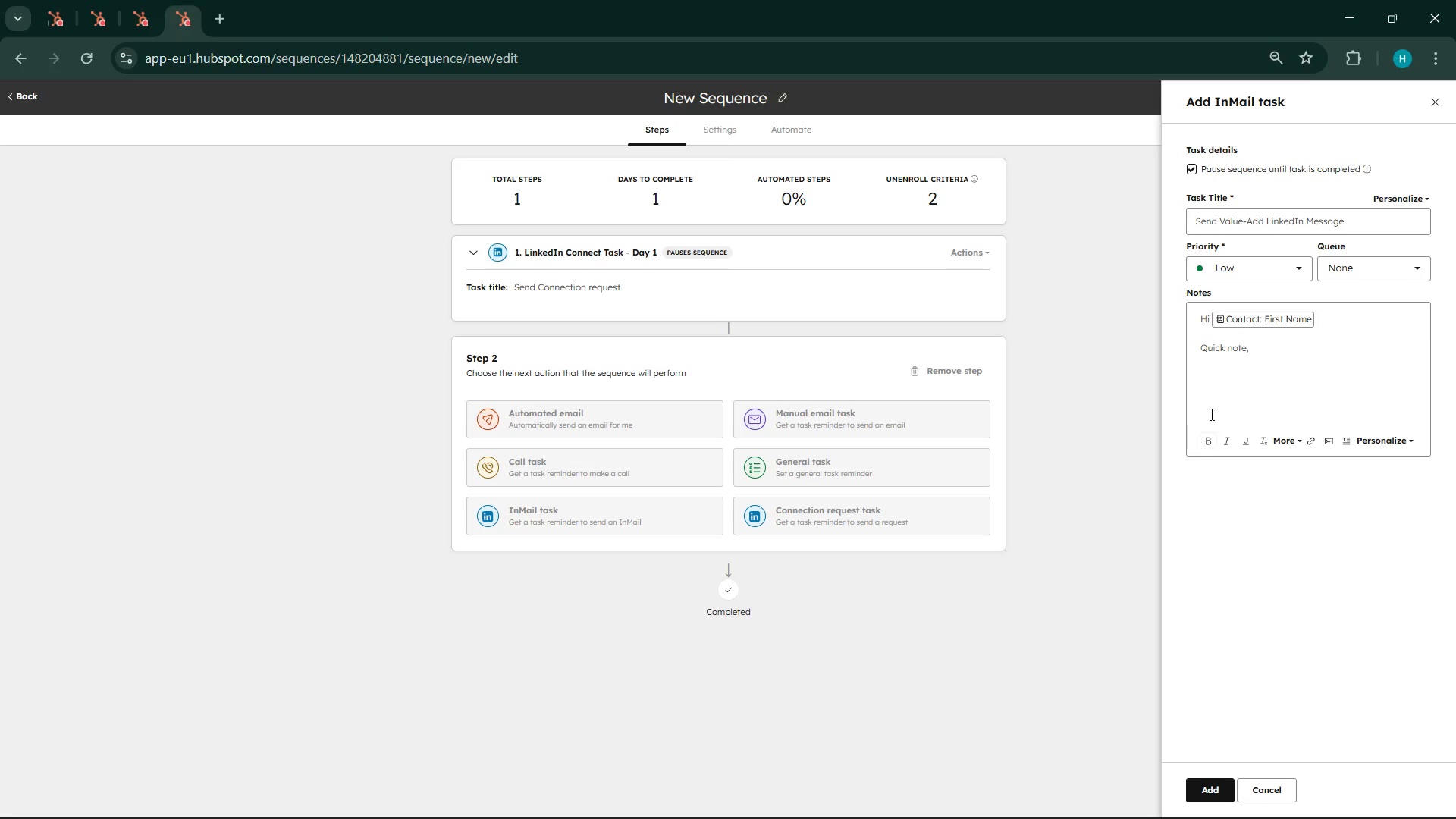 
left_click([1332, 356])
 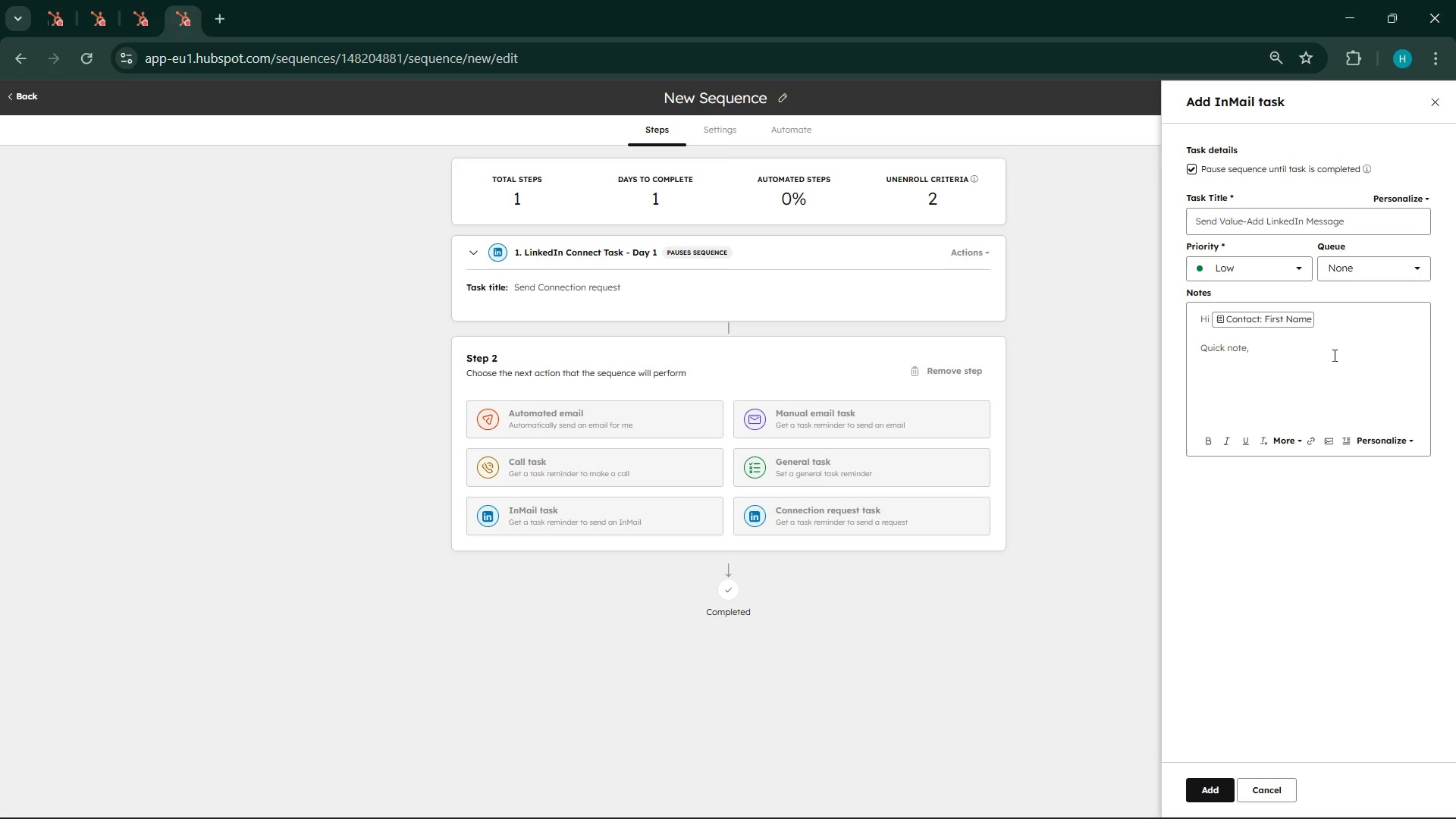 
key(Backspace)
key(Backspace)
type(, we have been helping distributord)
key(Backspace)
type(sreduce)
 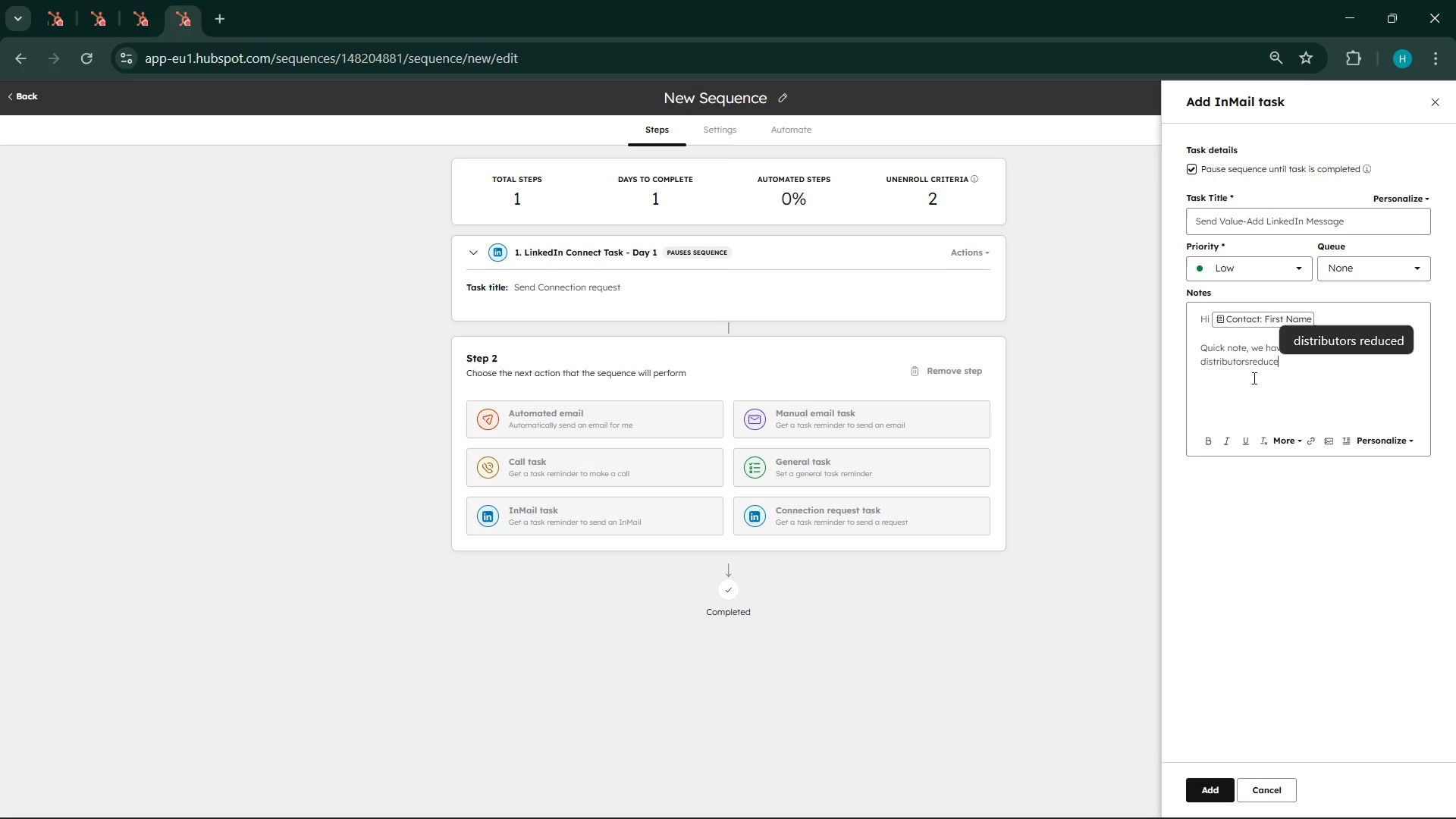 
left_click([1250, 371])
 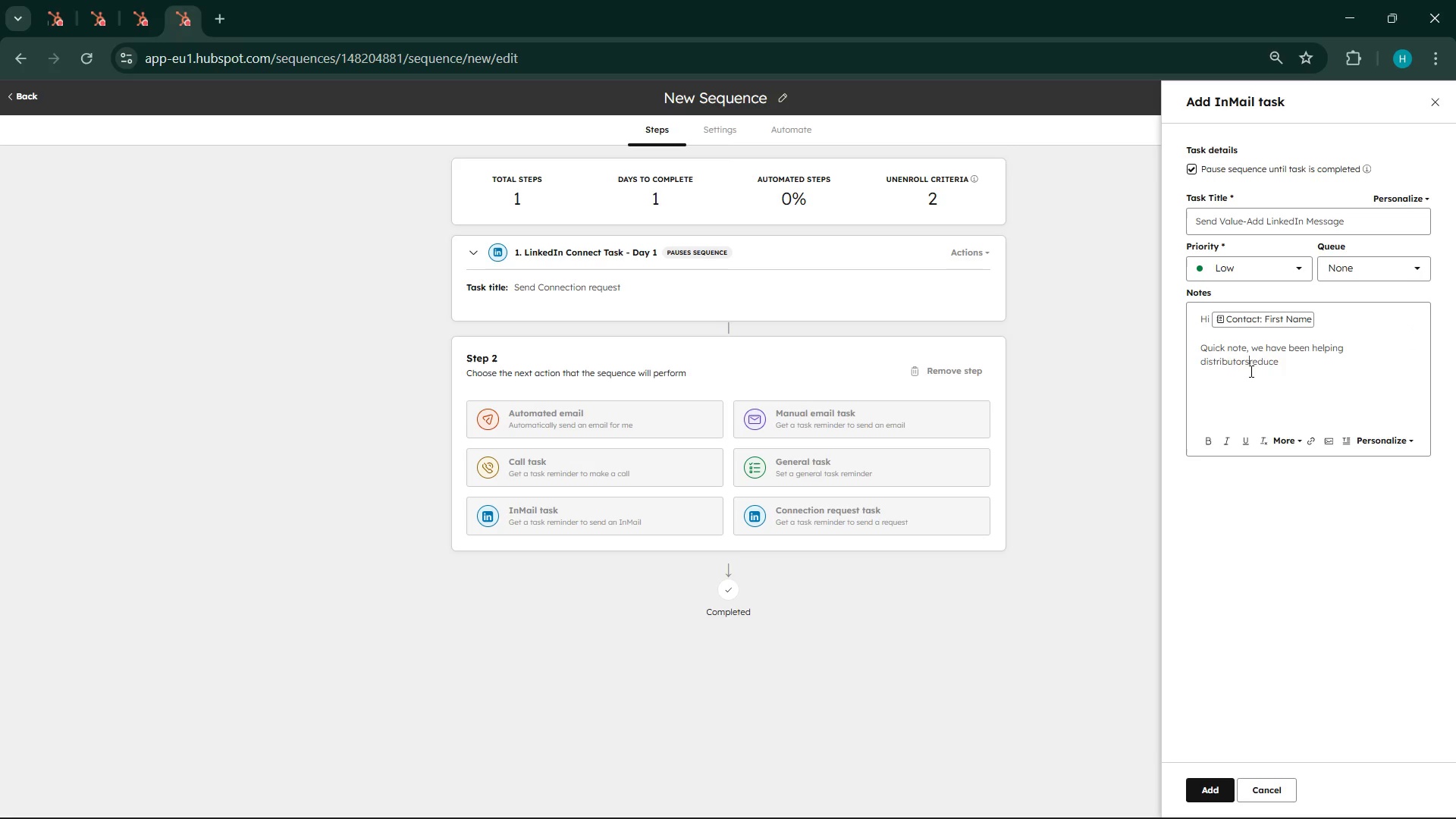 
key(Space)
 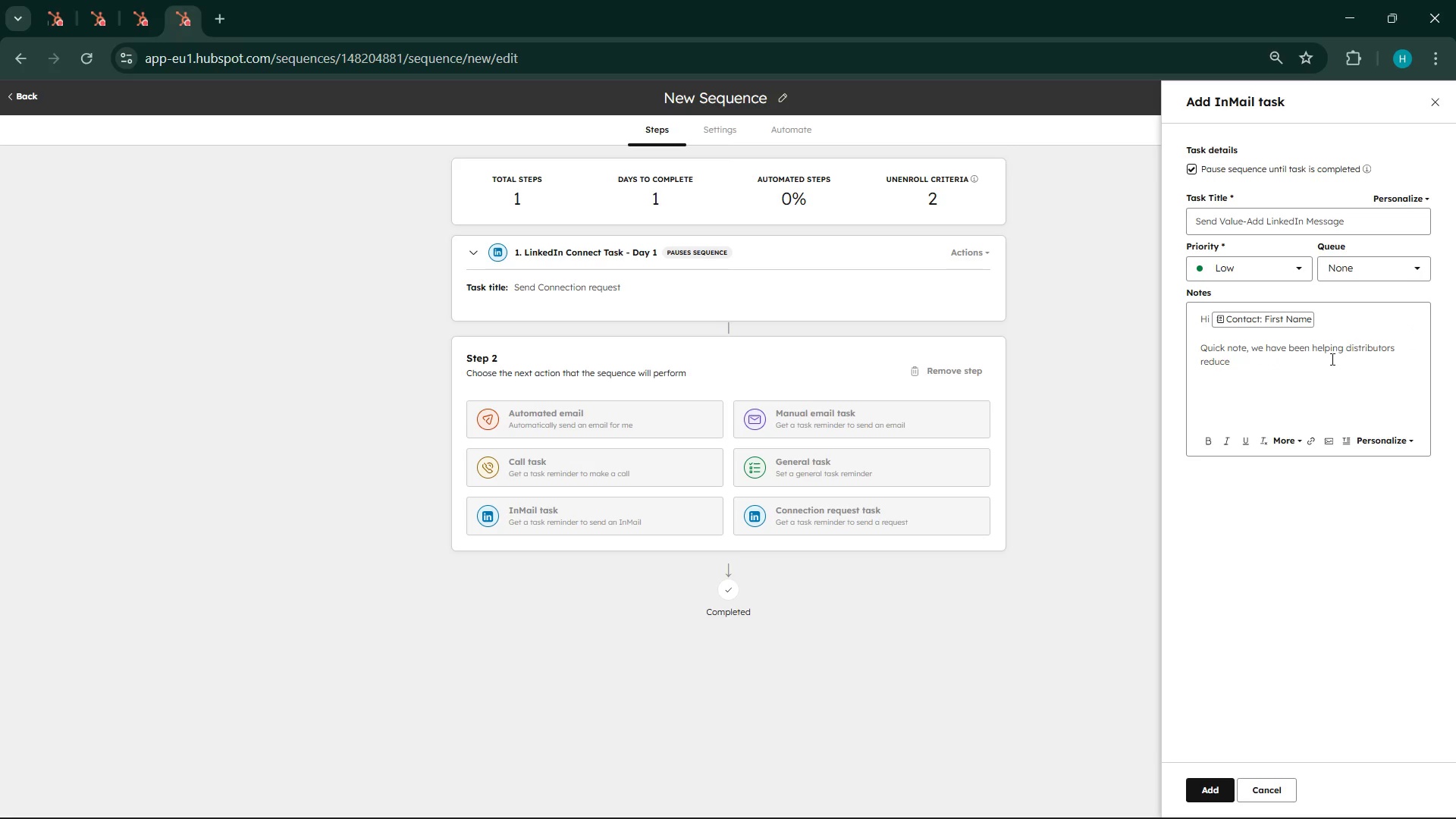 
left_click([1307, 357])
 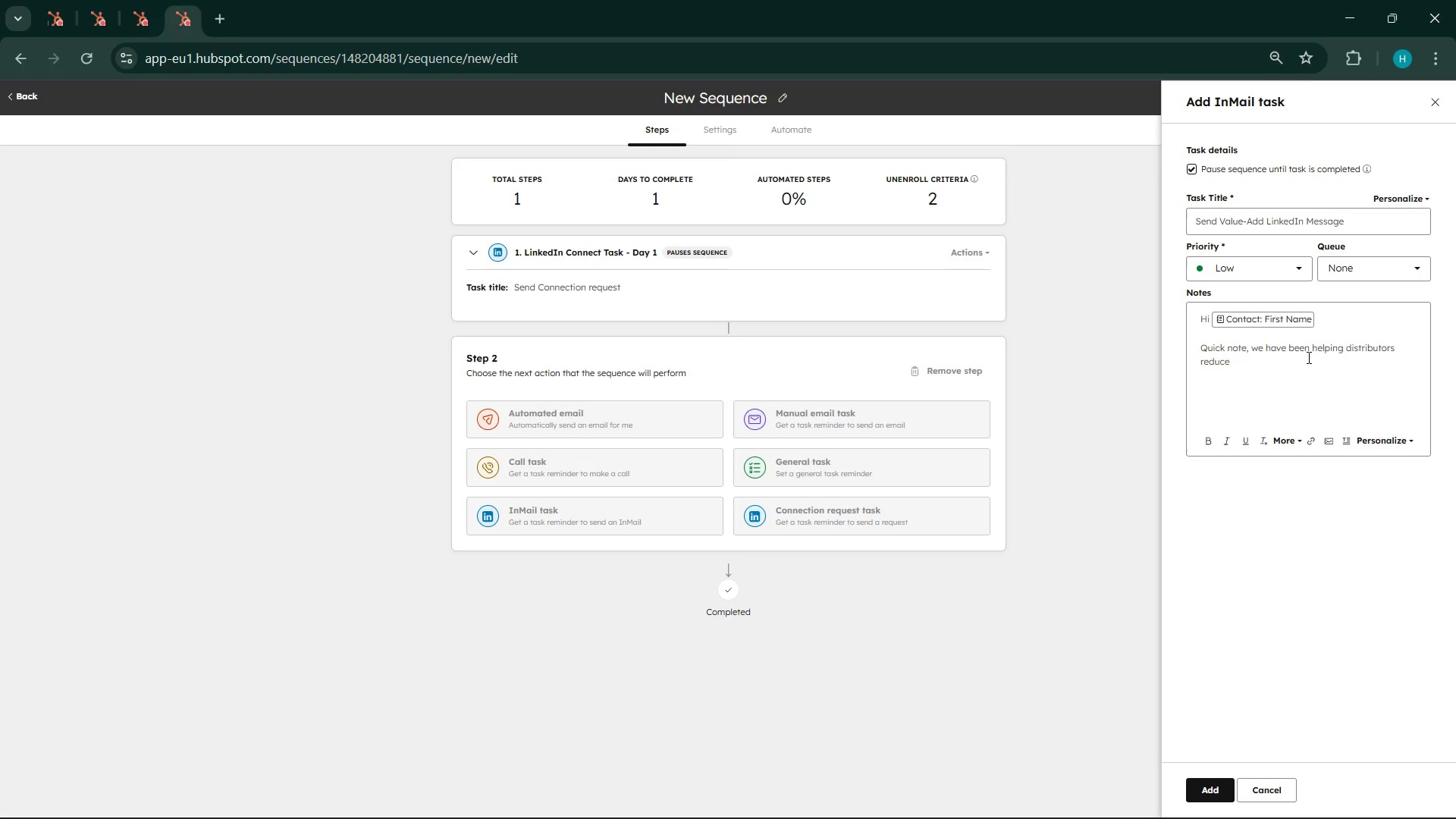 
key(Space)
 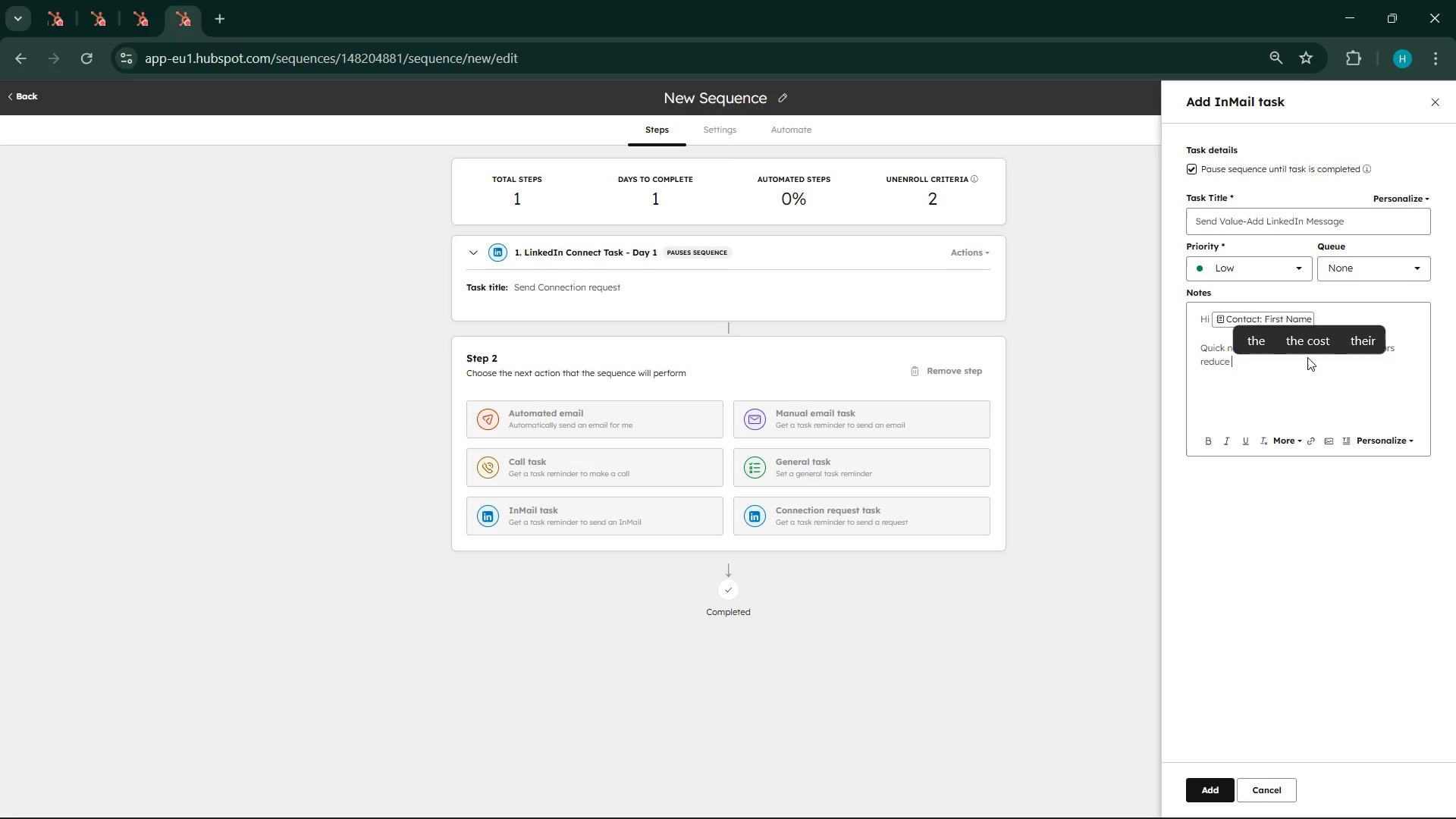 
wait(7.84)
 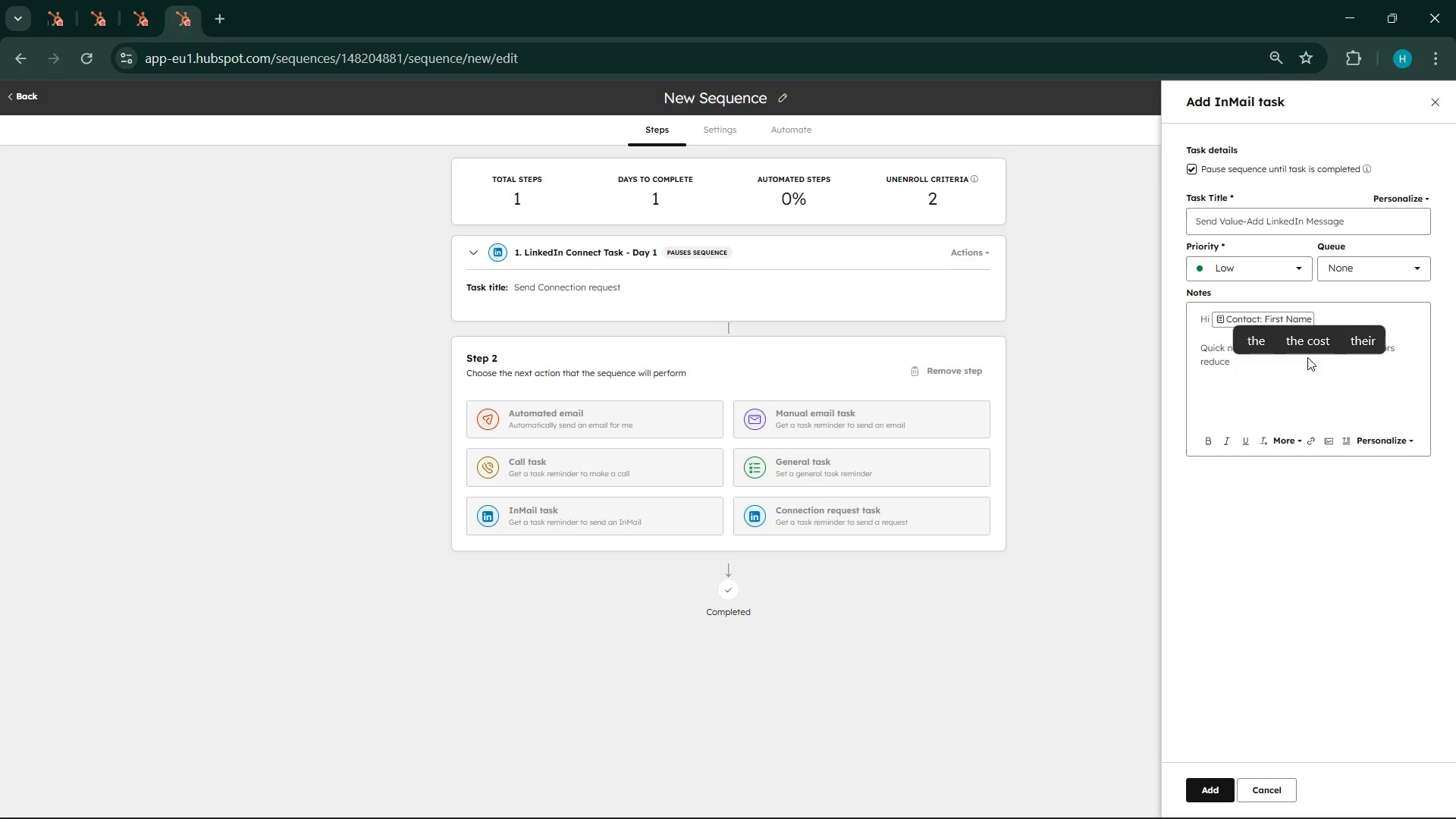 
type(Spoilage ratesv)
key(Backspace)
type( in LTL shipl)
key(Backspace)
type(ment )
 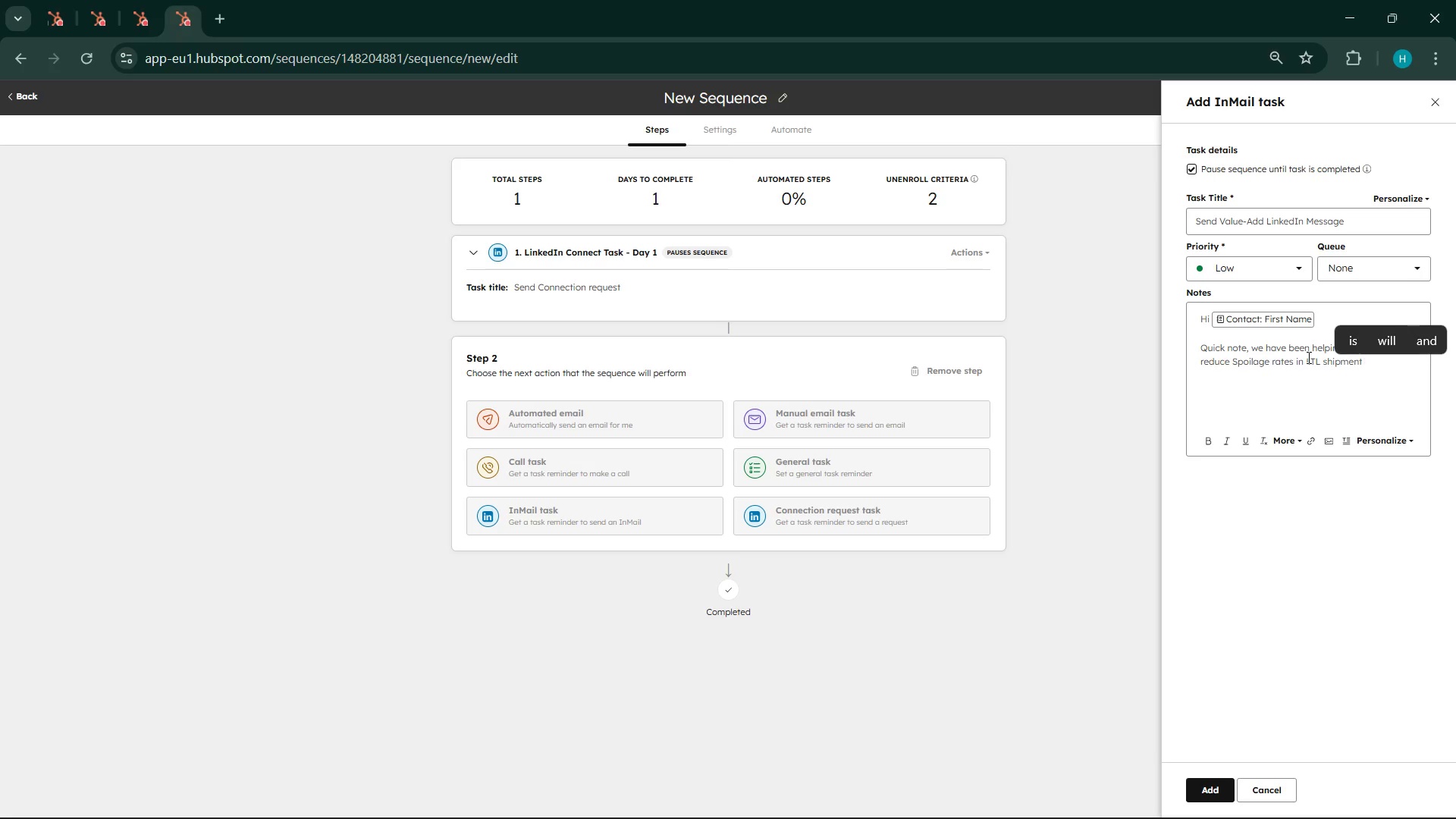 
wait(6.66)
 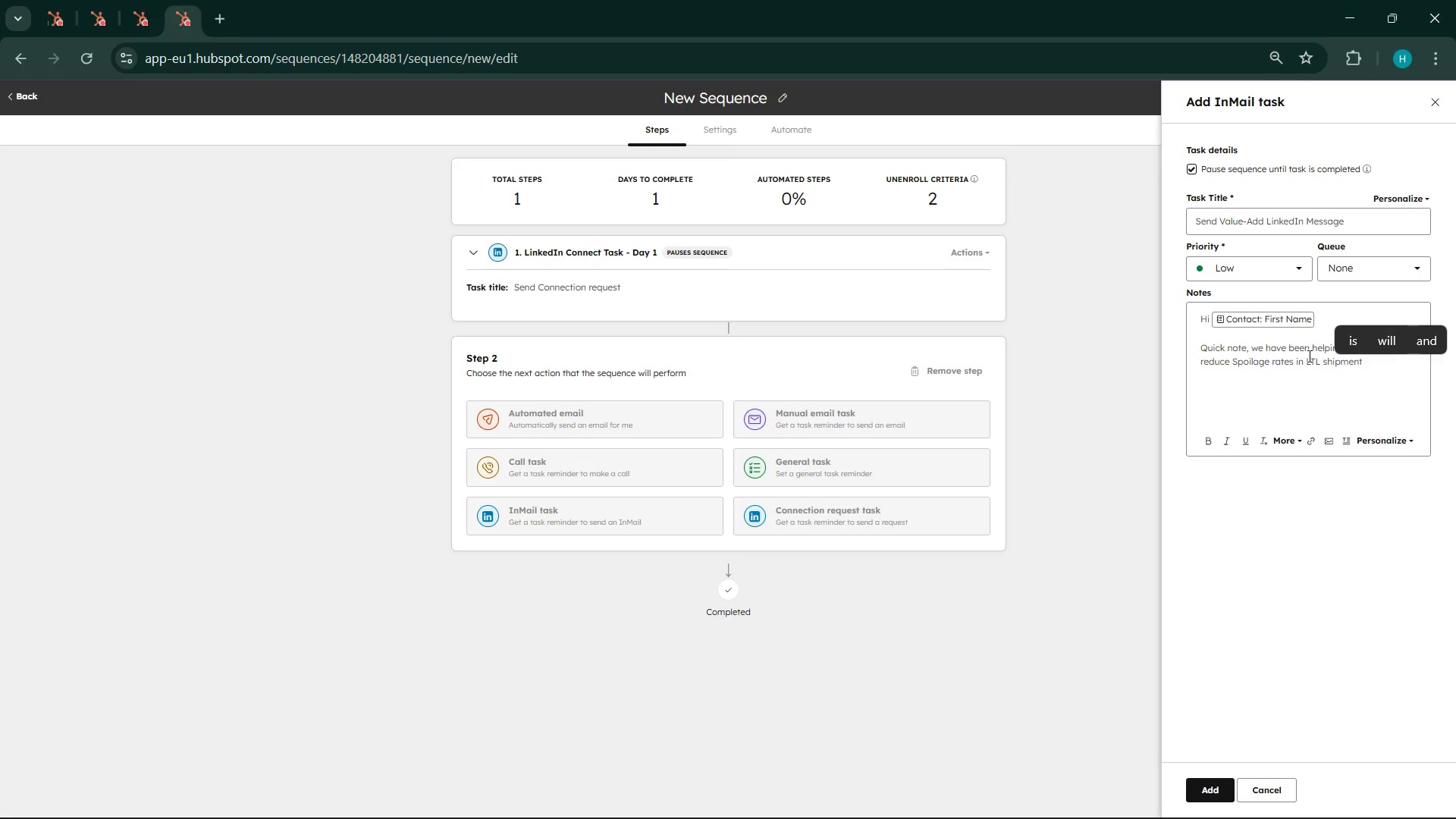 
left_click_drag(start_coordinate=[1234, 367], to_coordinate=[1372, 368])
 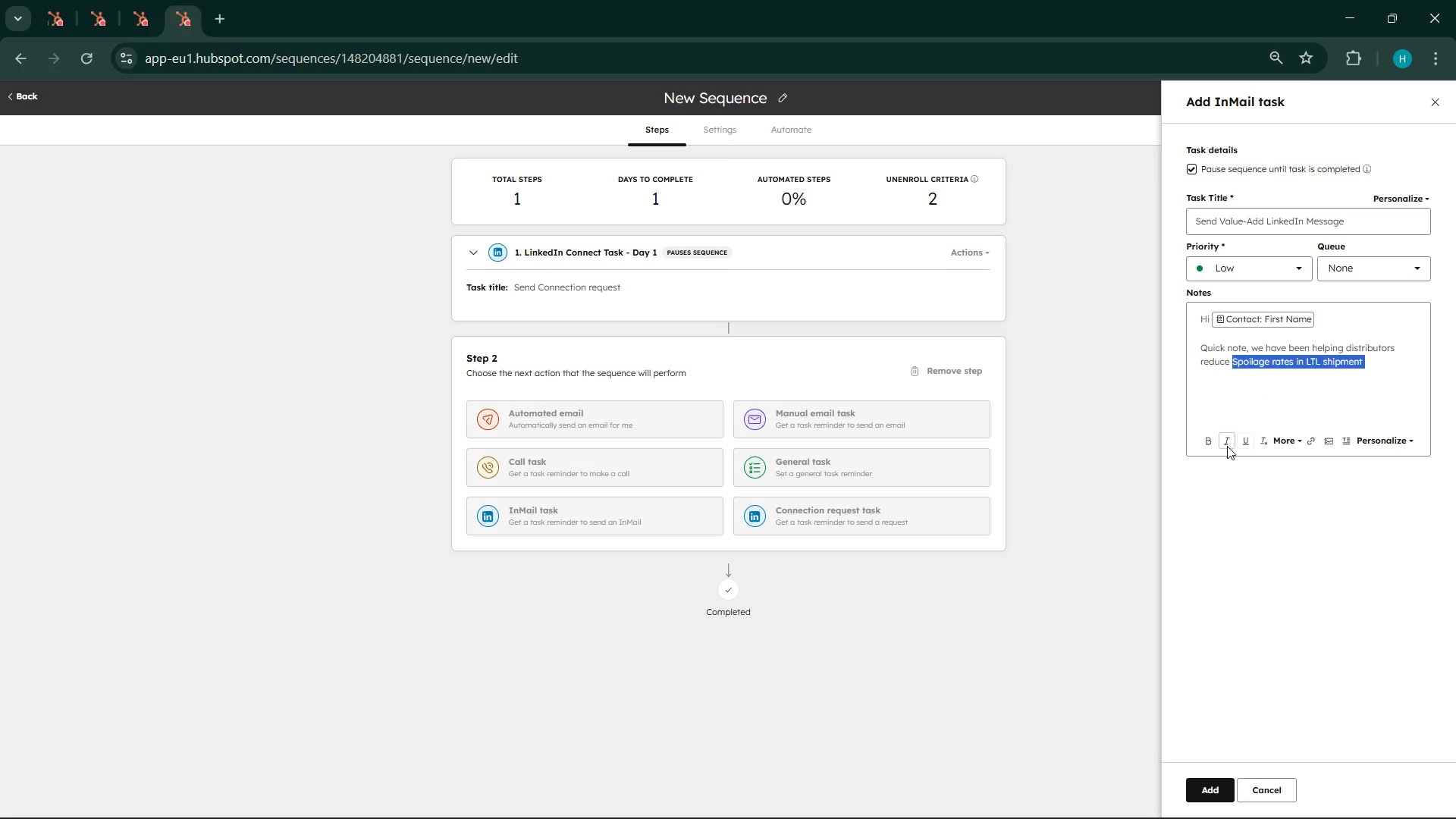 
left_click([1212, 445])
 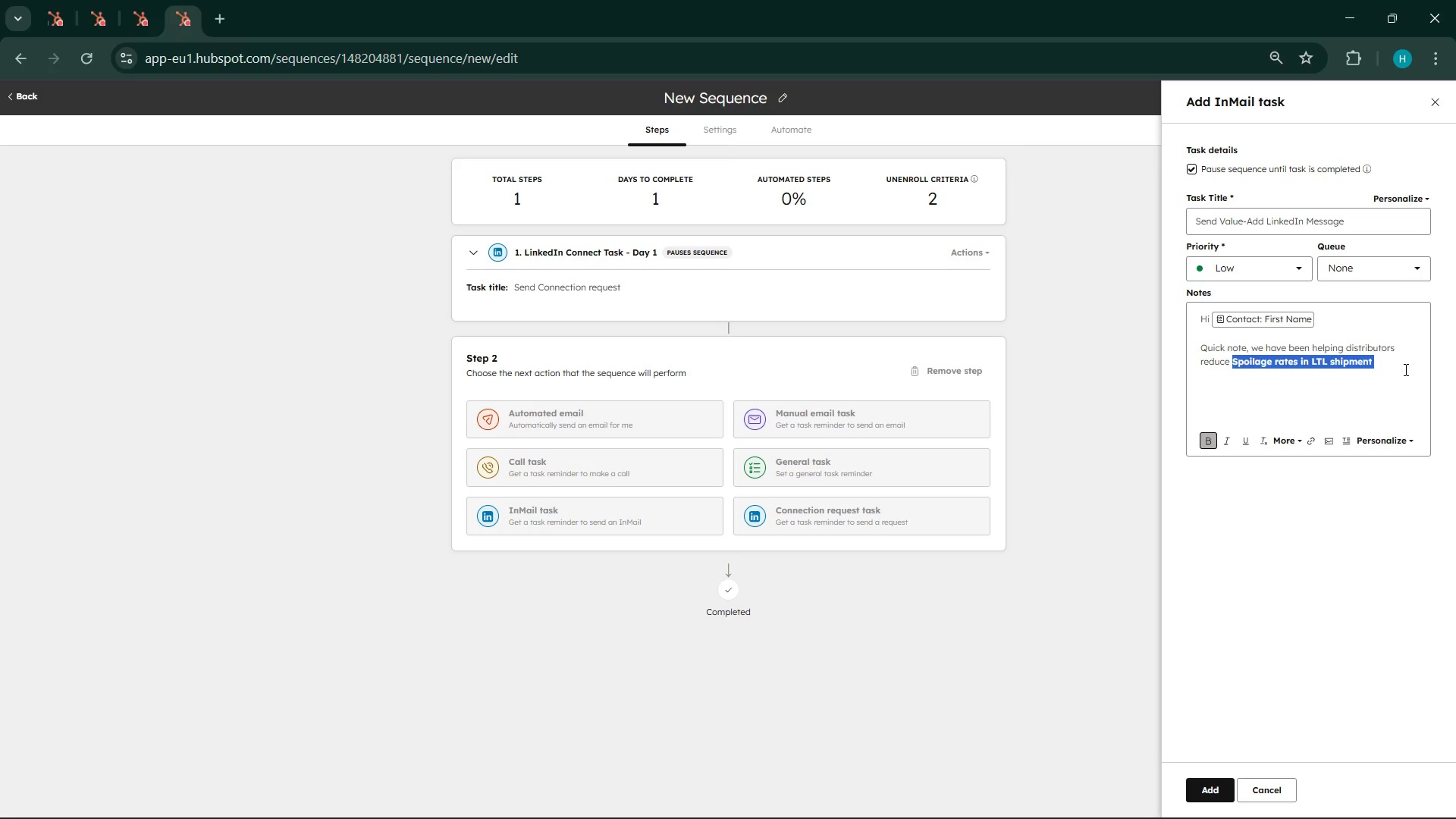 
left_click([1399, 364])
 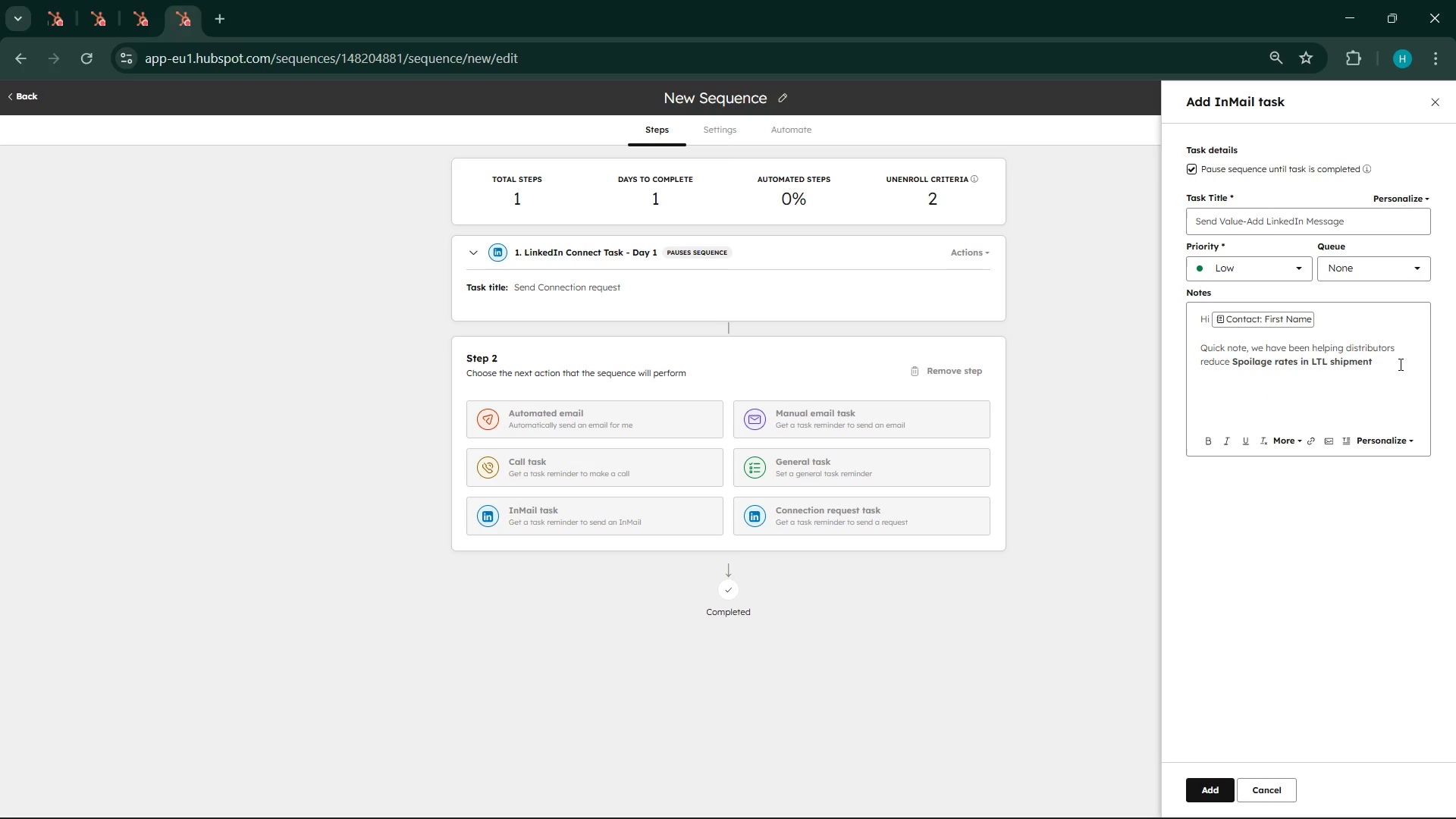 
type(by imp)
key(Backspace)
type(pr)
 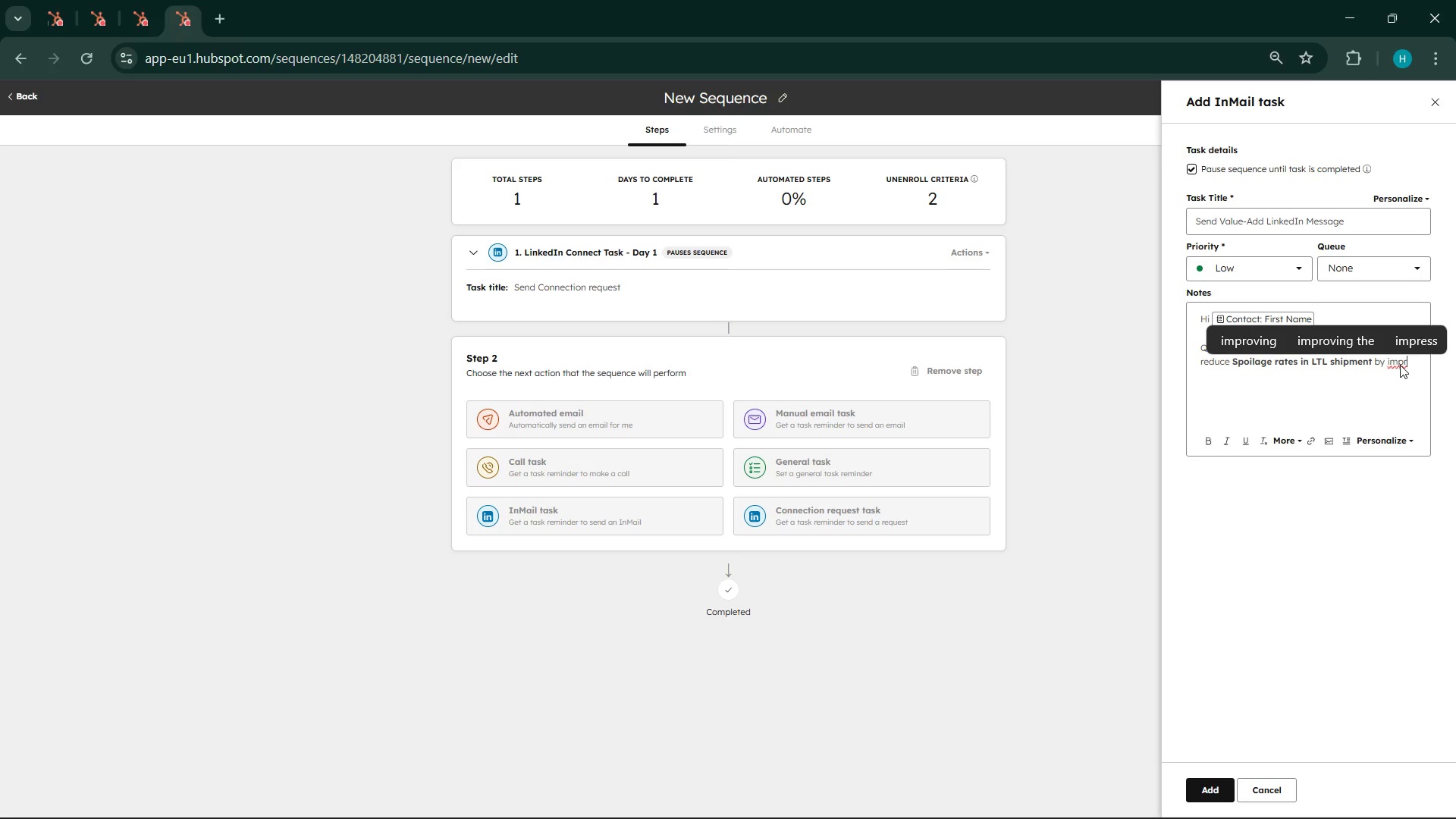 
left_click([1219, 338])
 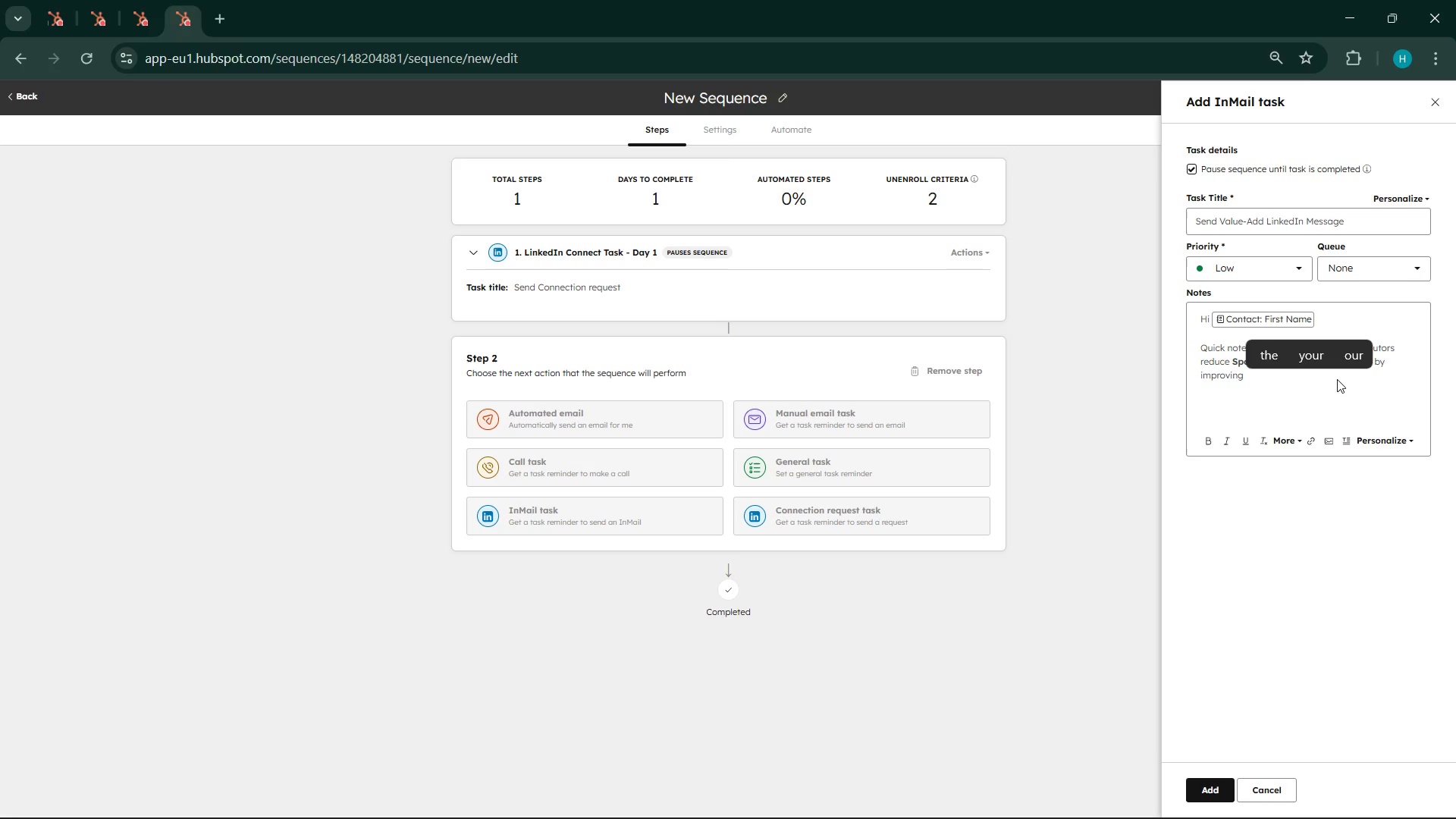 
wait(7.08)
 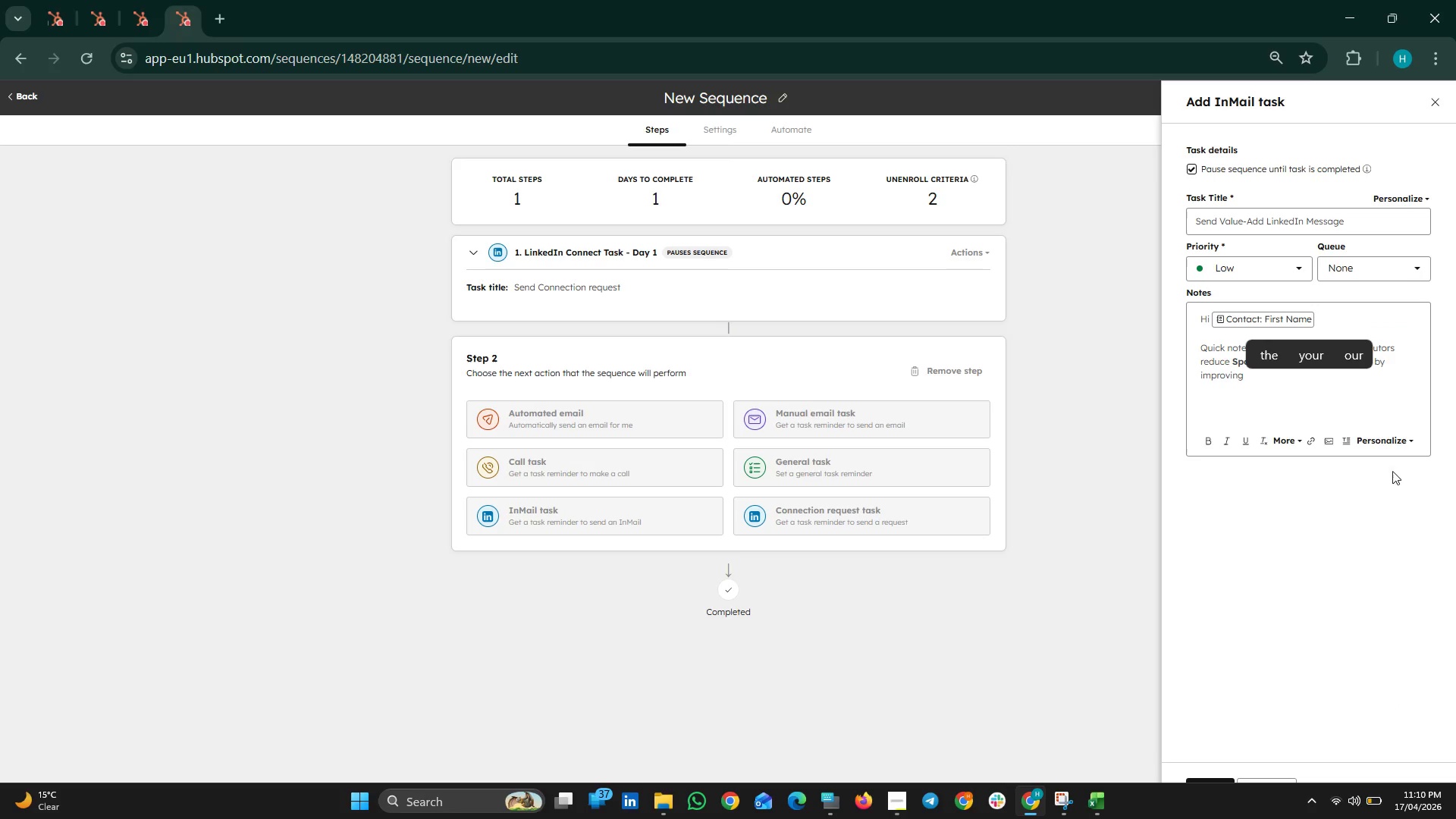 
type(routing and tempreture )
key(Backspace)
key(Backspace)
key(Backspace)
key(Backspace)
key(Backspace)
key(Backspace)
type(e)
 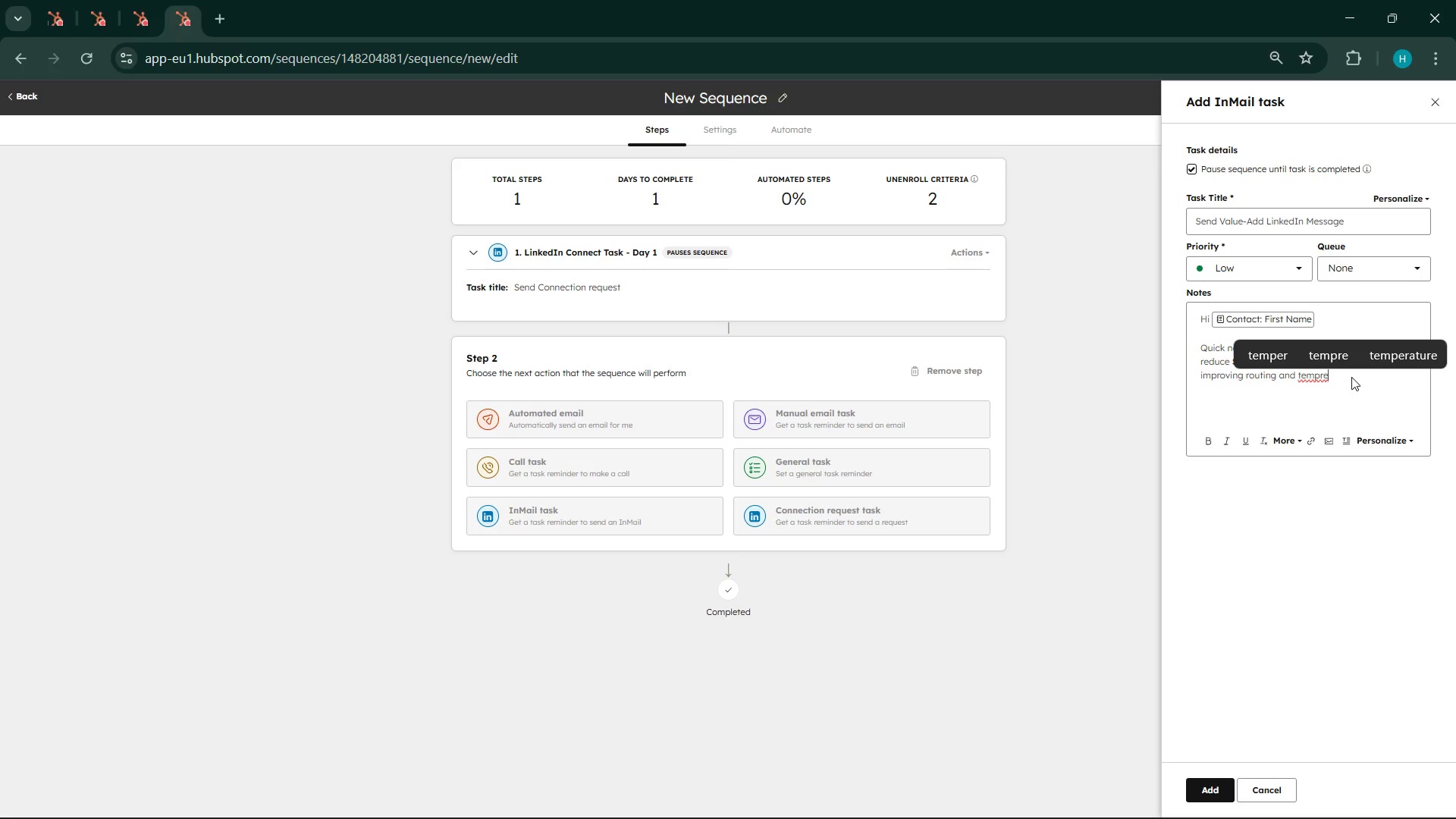 
left_click([1385, 352])
 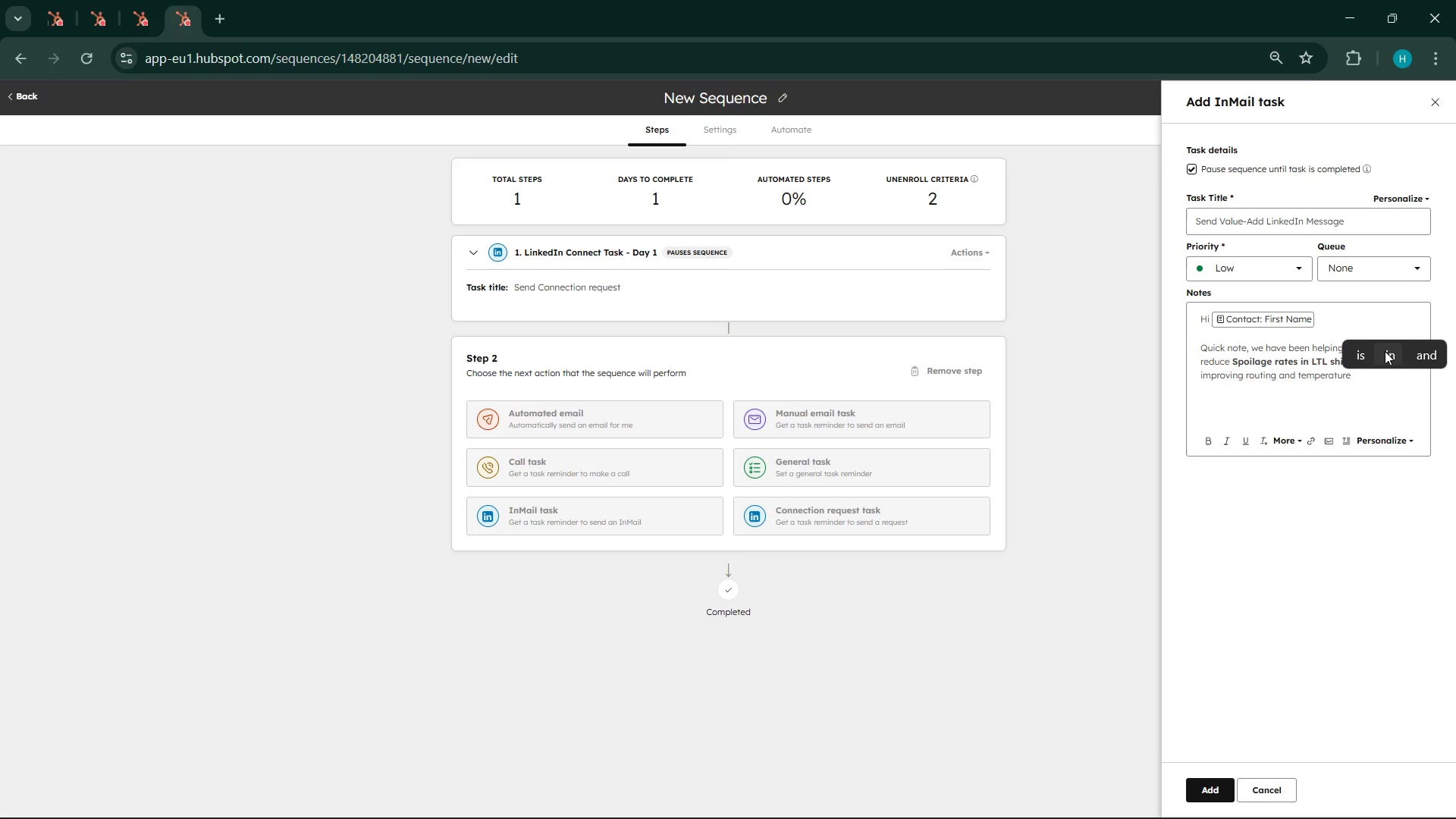 
type(compli)
 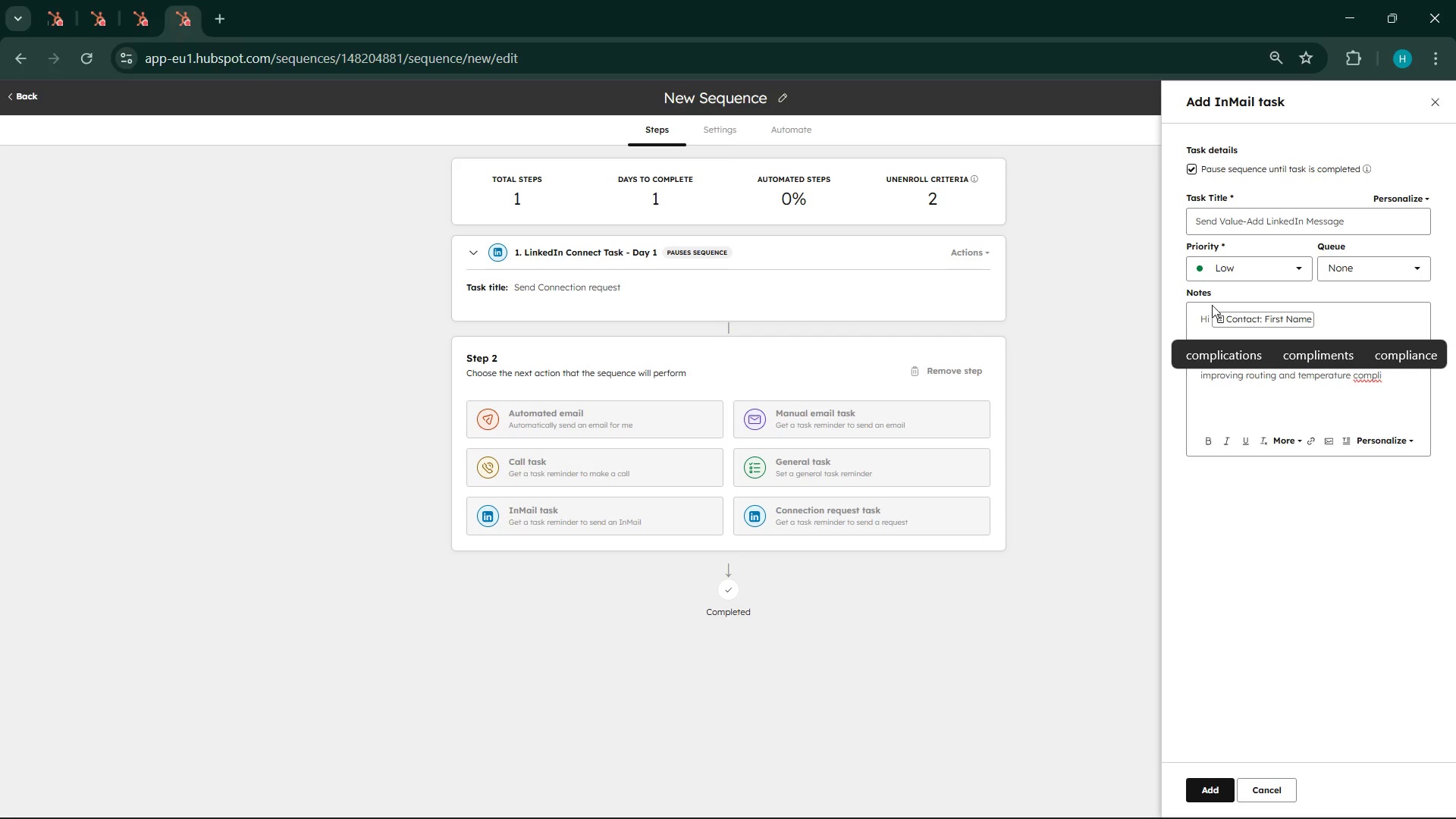 
left_click([1392, 356])
 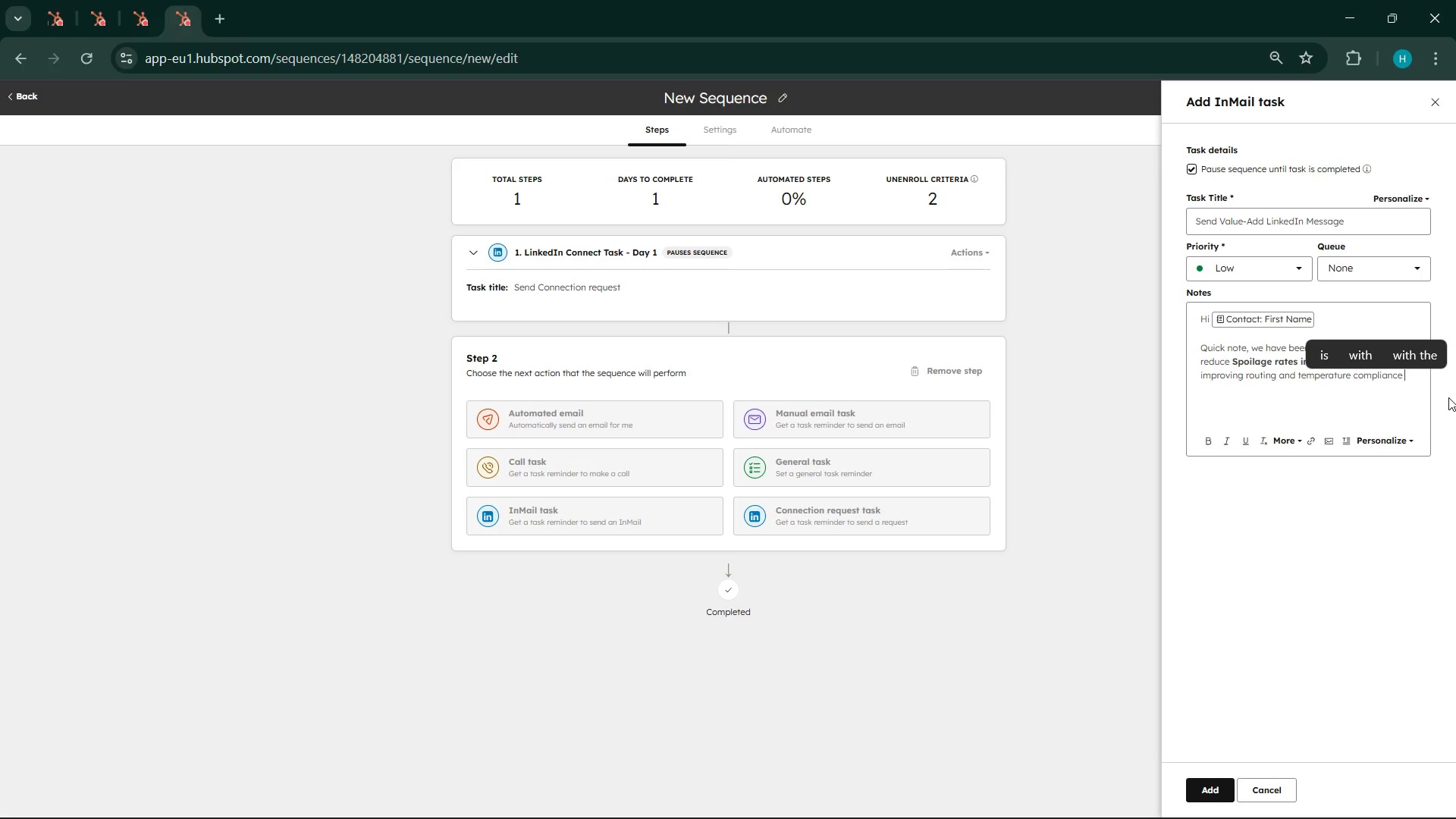 
key(Enter)
 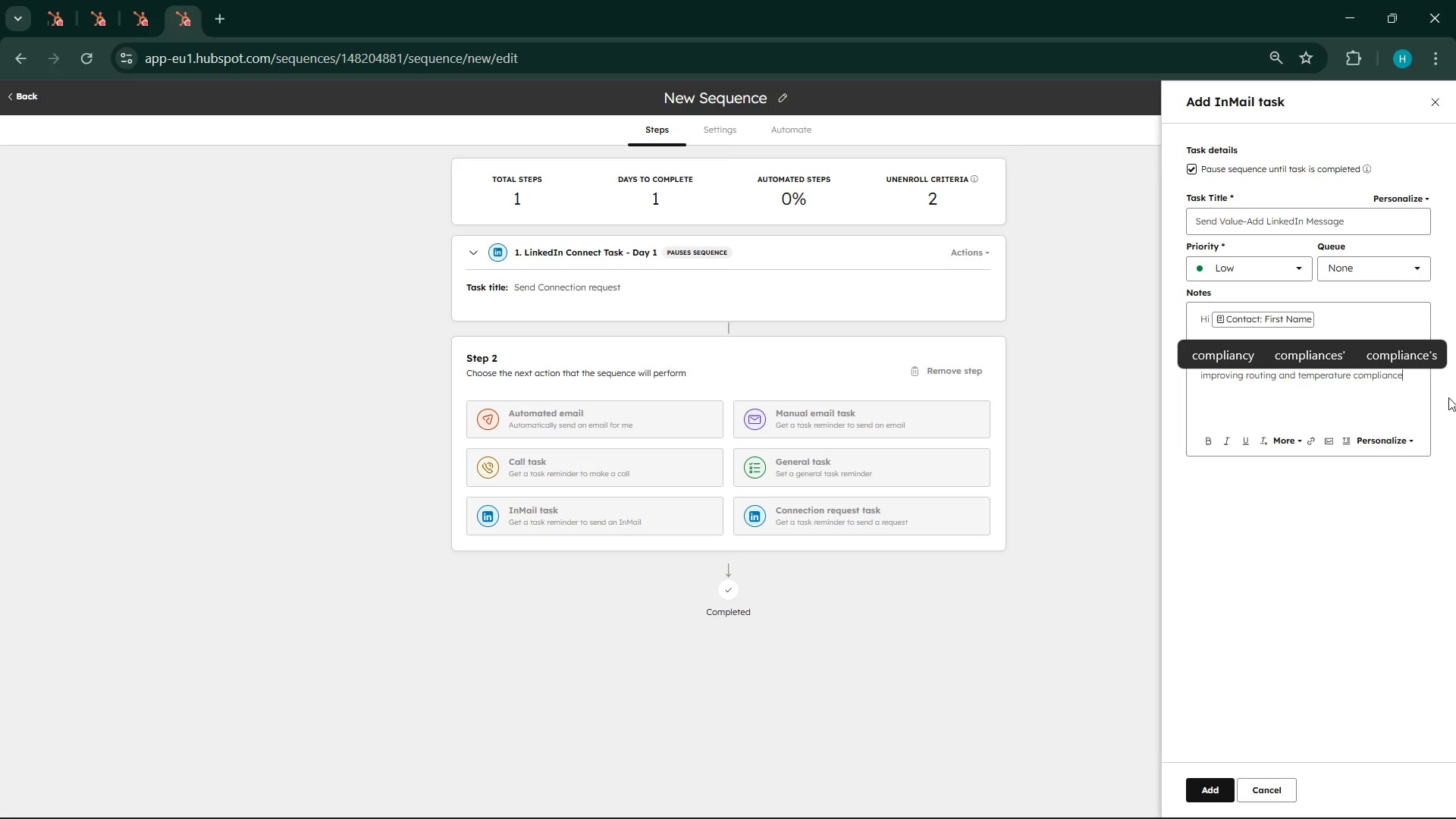 
key(Enter)
 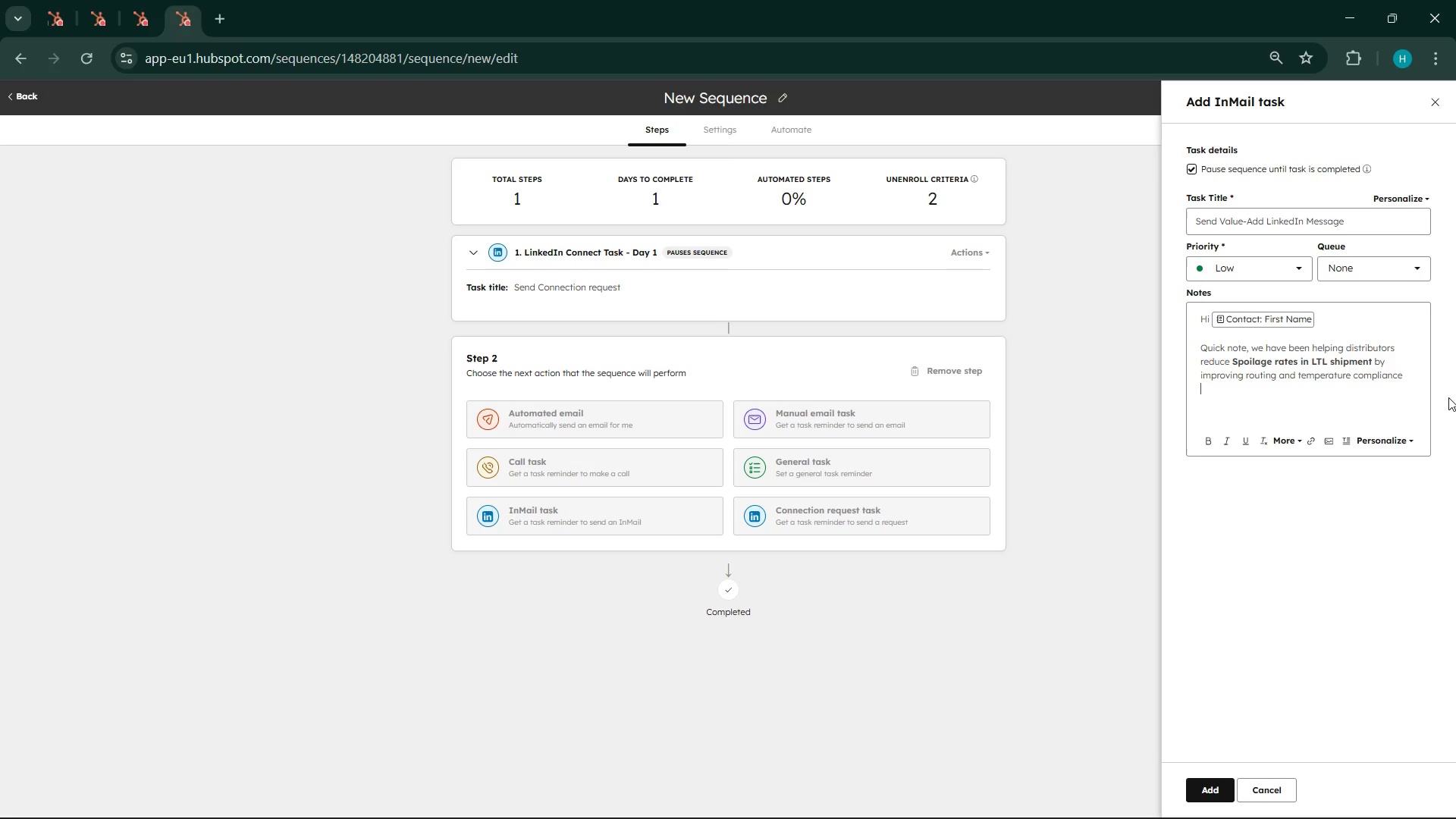 
key(Enter)
 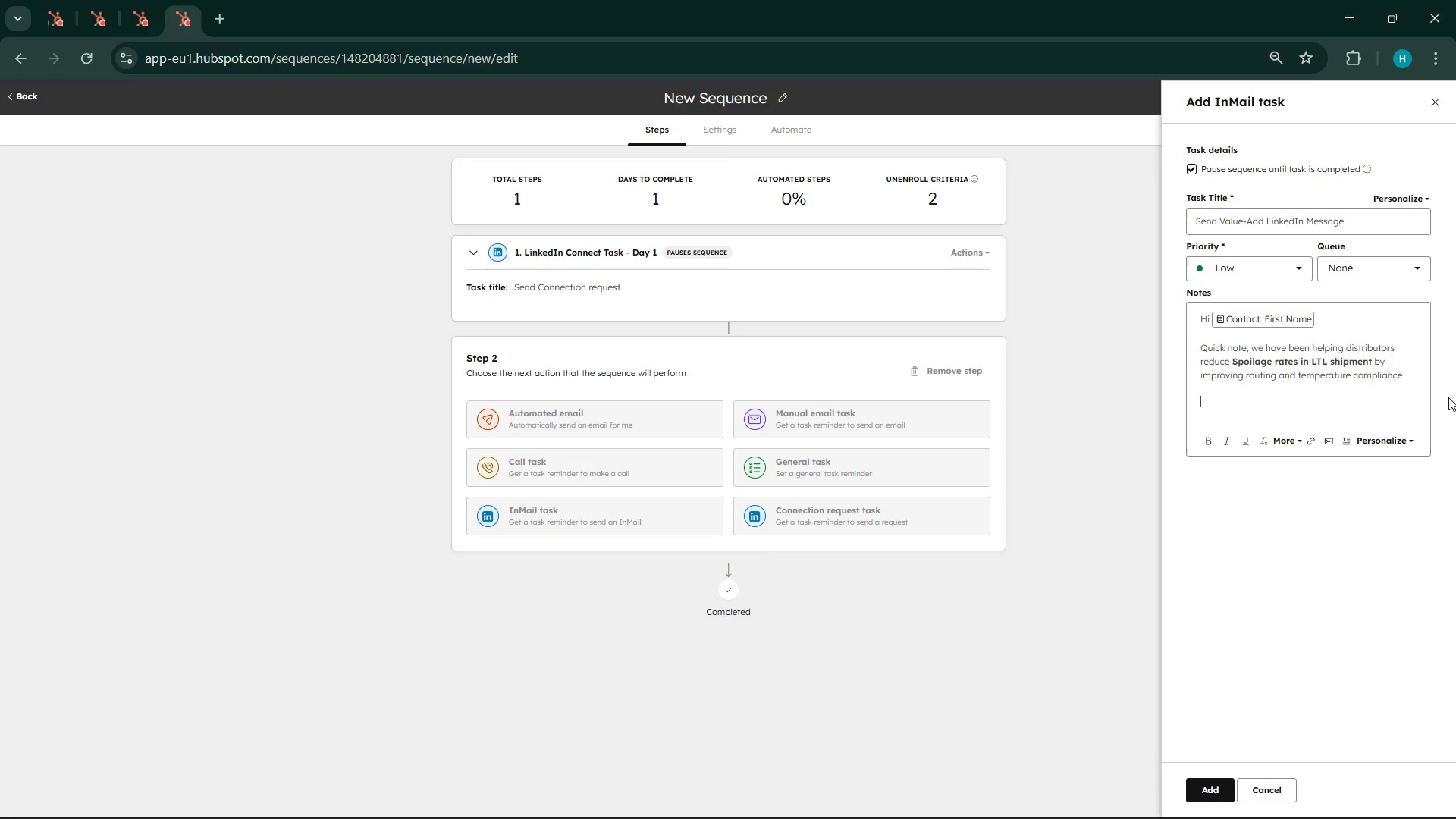 
type(Happy to share a few strategies )
 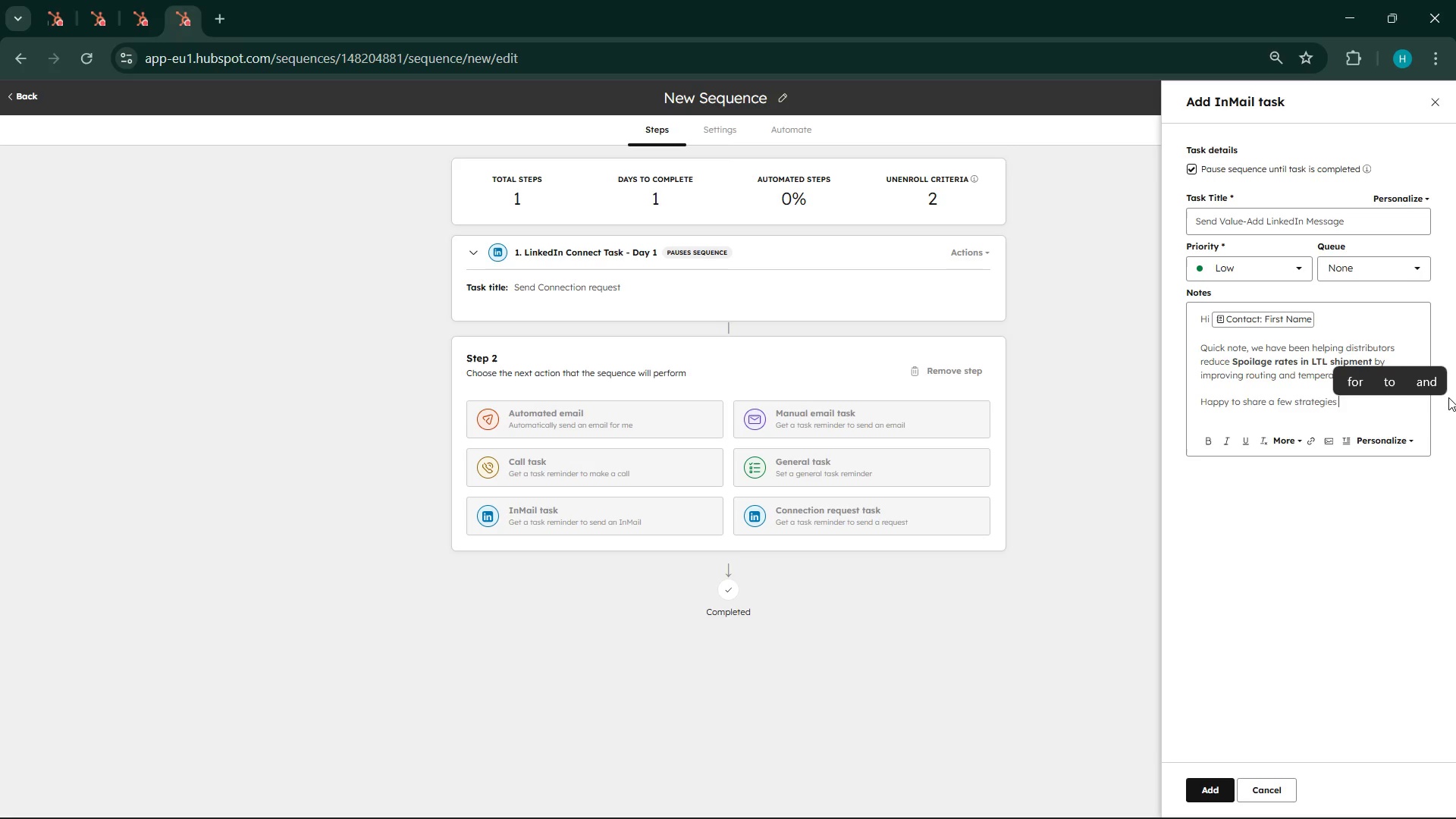 
wait(7.52)
 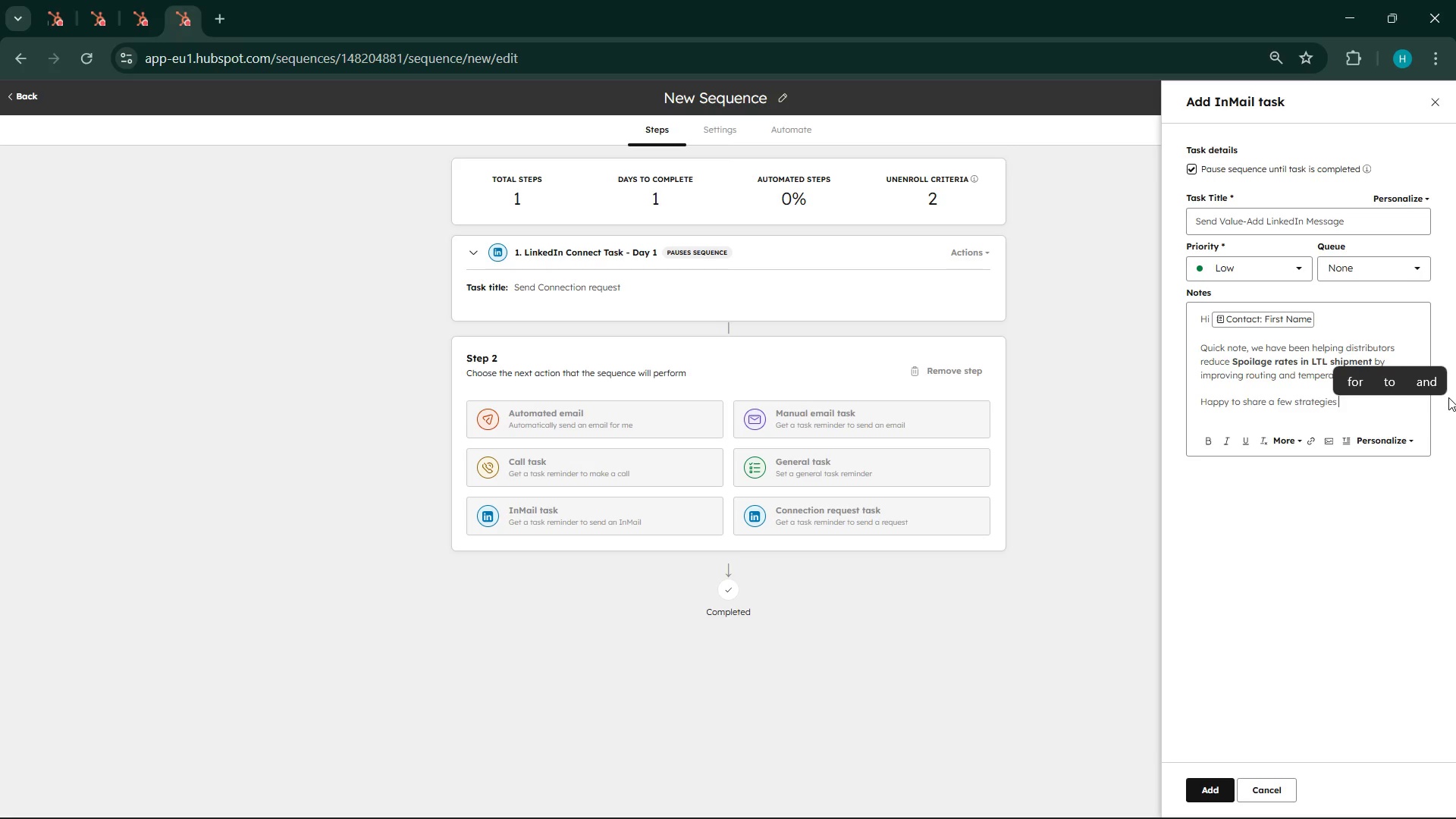 
type(we)
 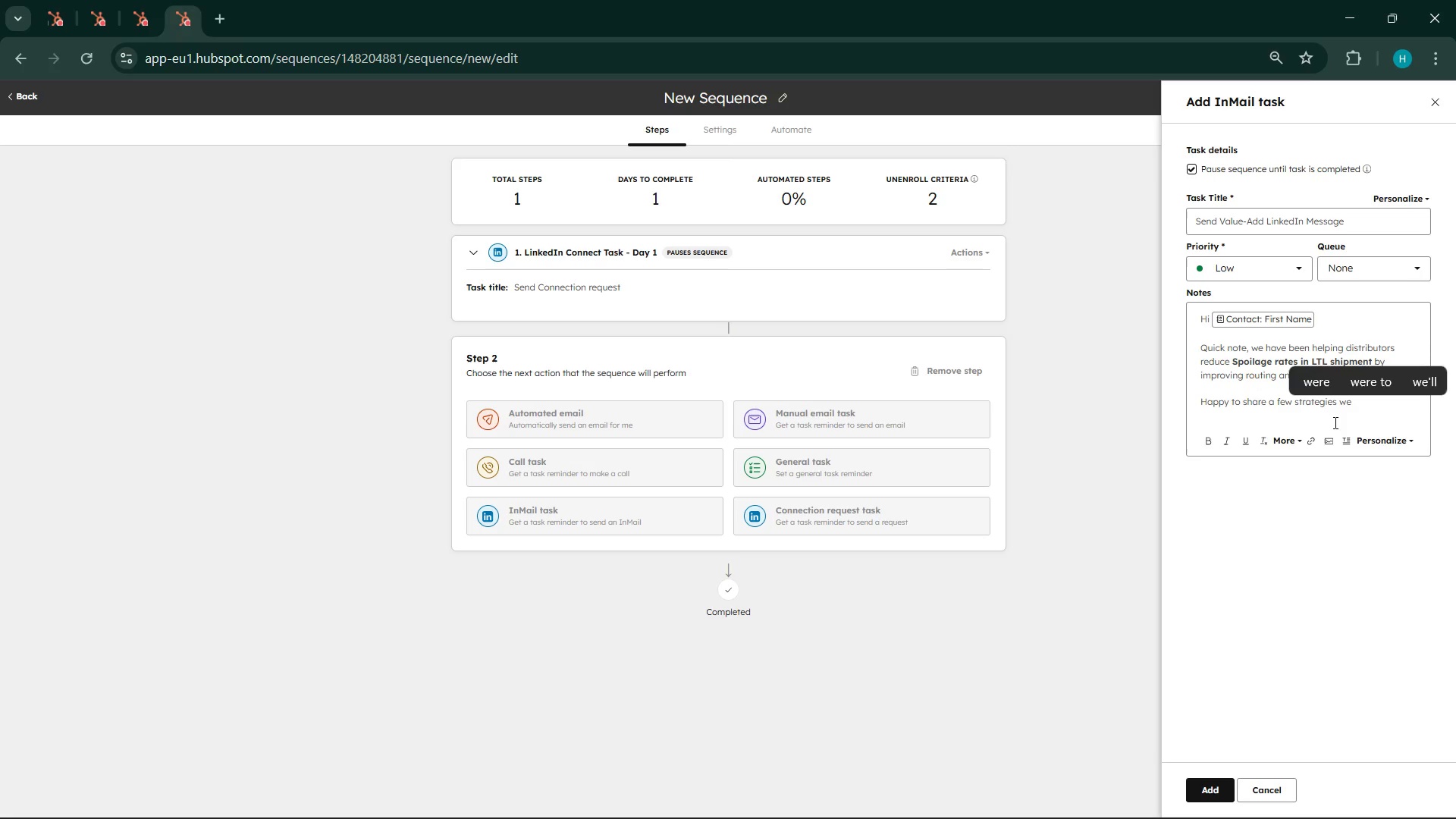 
type( are )
 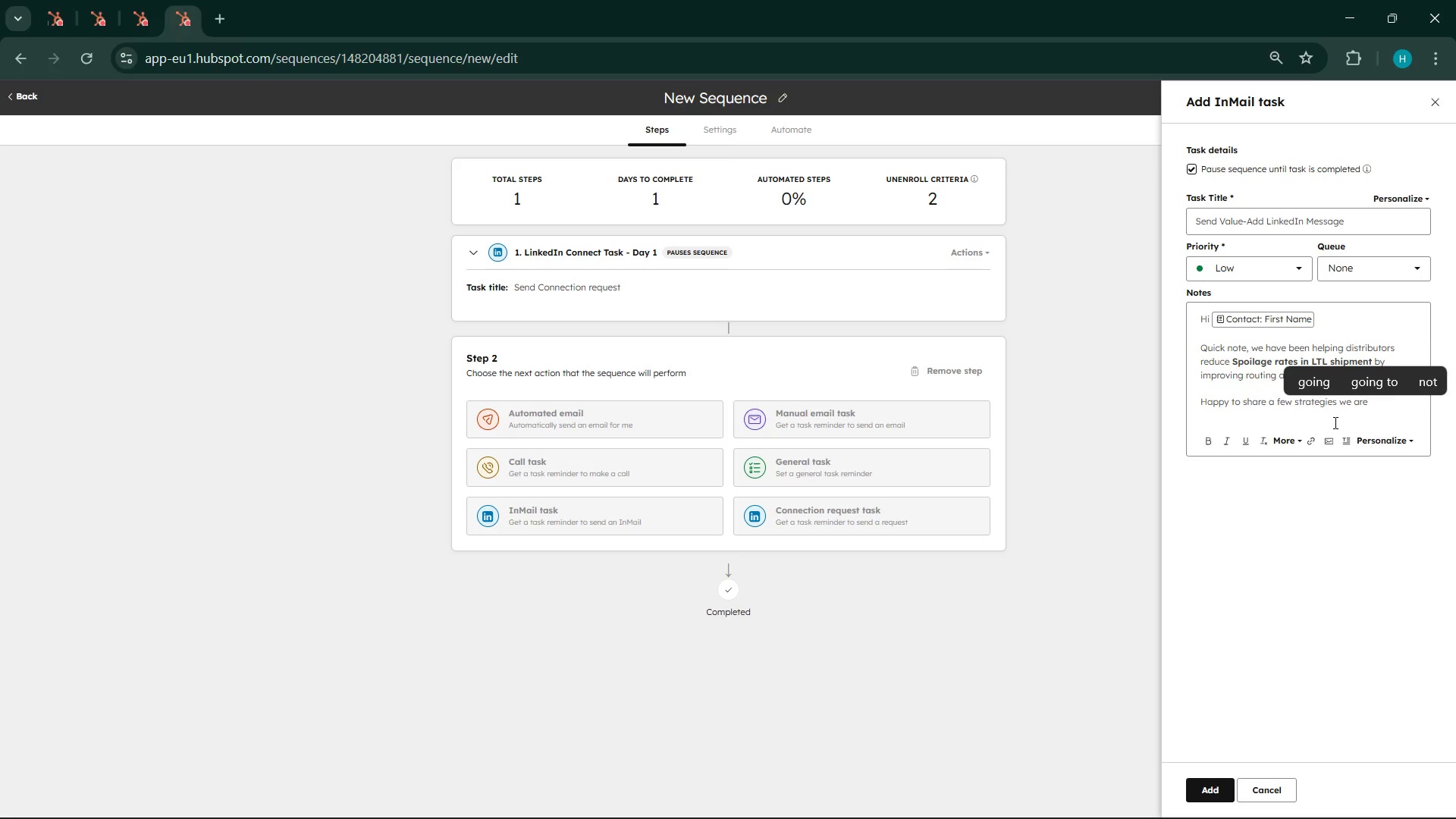 
type(s)
key(Backspace)
key(Backspace)
key(Backspace)
key(Backspace)
key(Backspace)
key(Backspace)
type('re working )
 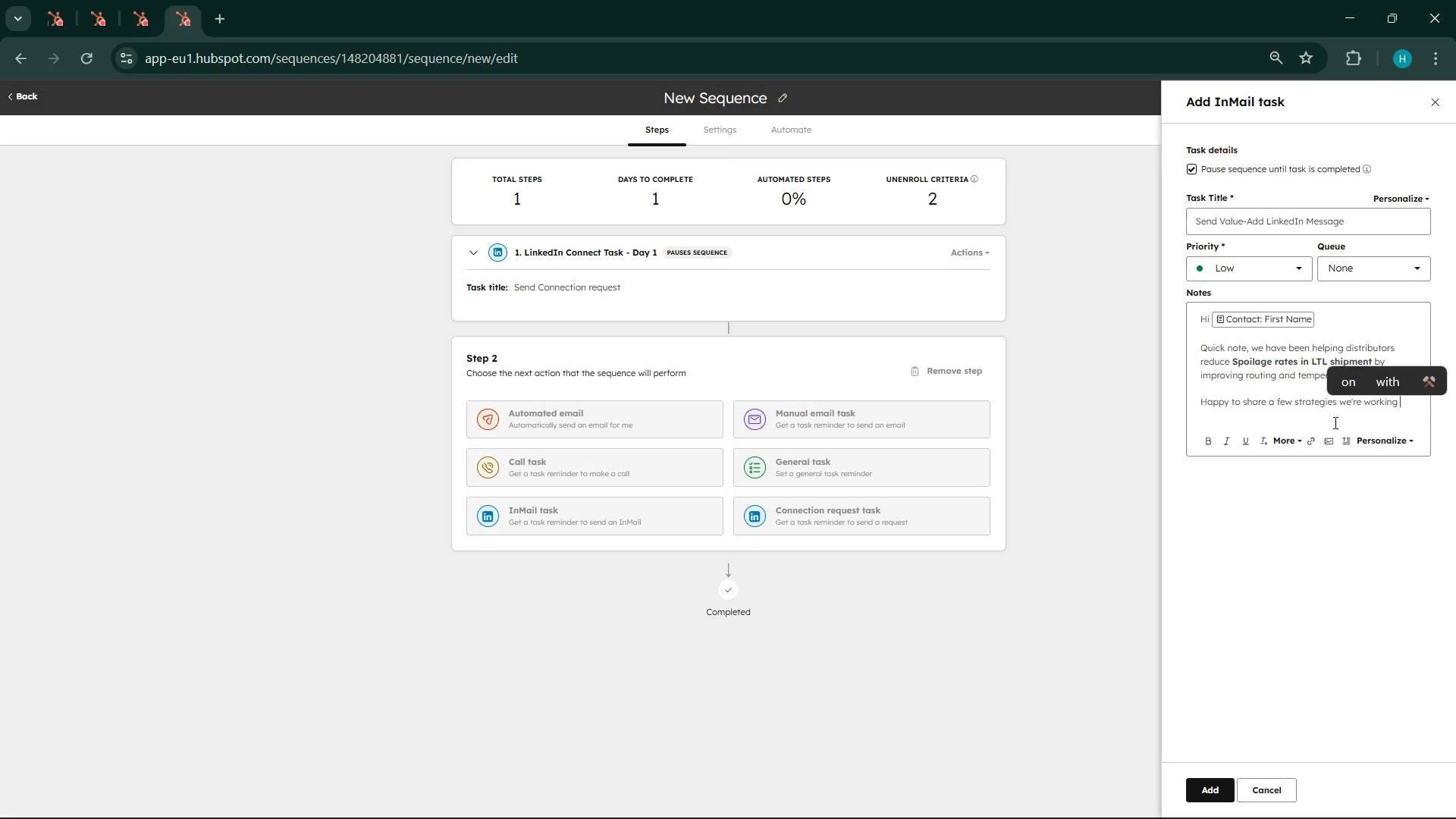 
key(Backspace)
key(Backspace)
key(Backspace)
key(Backspace)
key(Backspace)
key(Backspace)
key(Backspace)
key(Backspace)
type(seeing )
 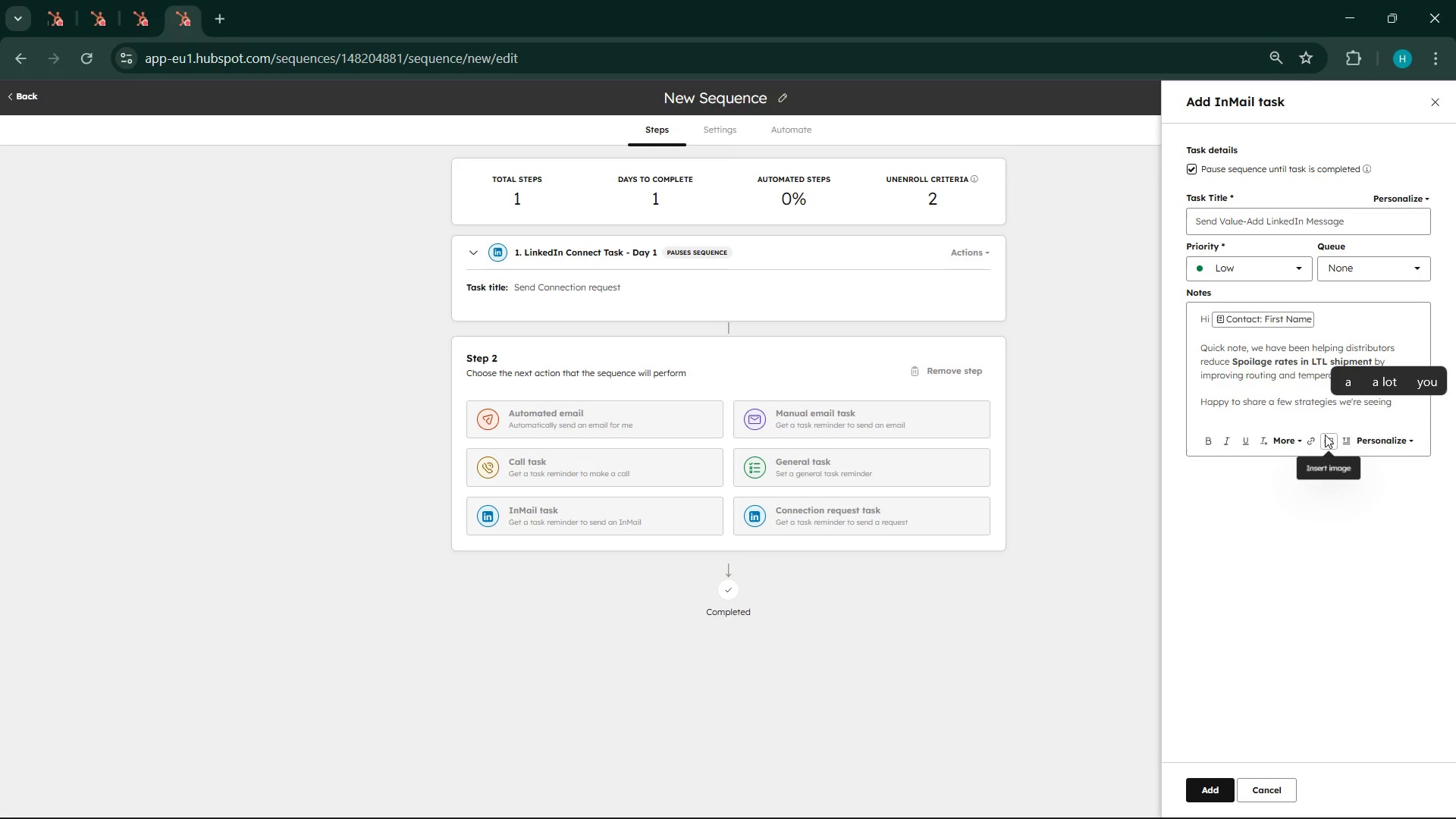 
type(work right )
 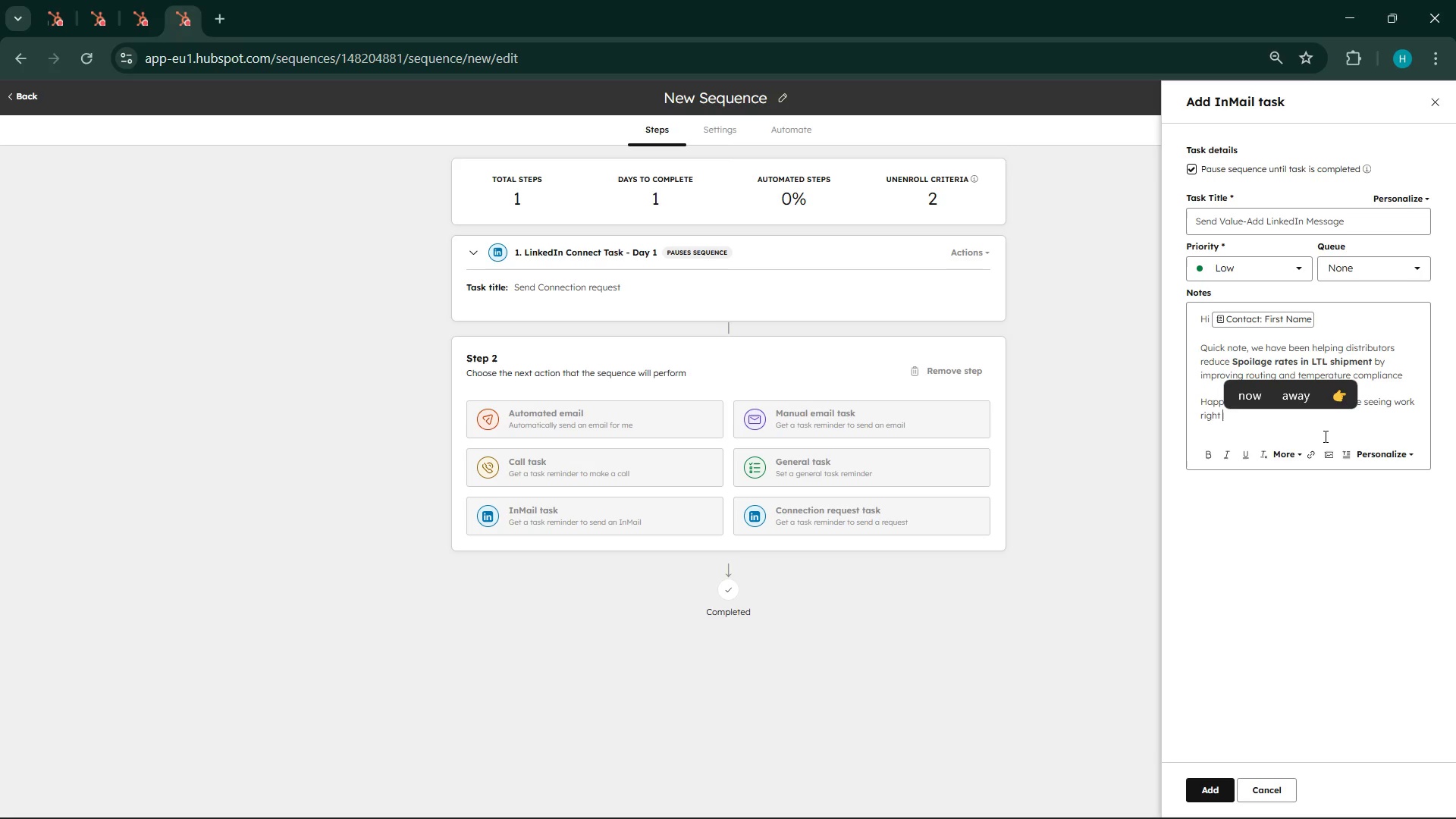 
wait(6.03)
 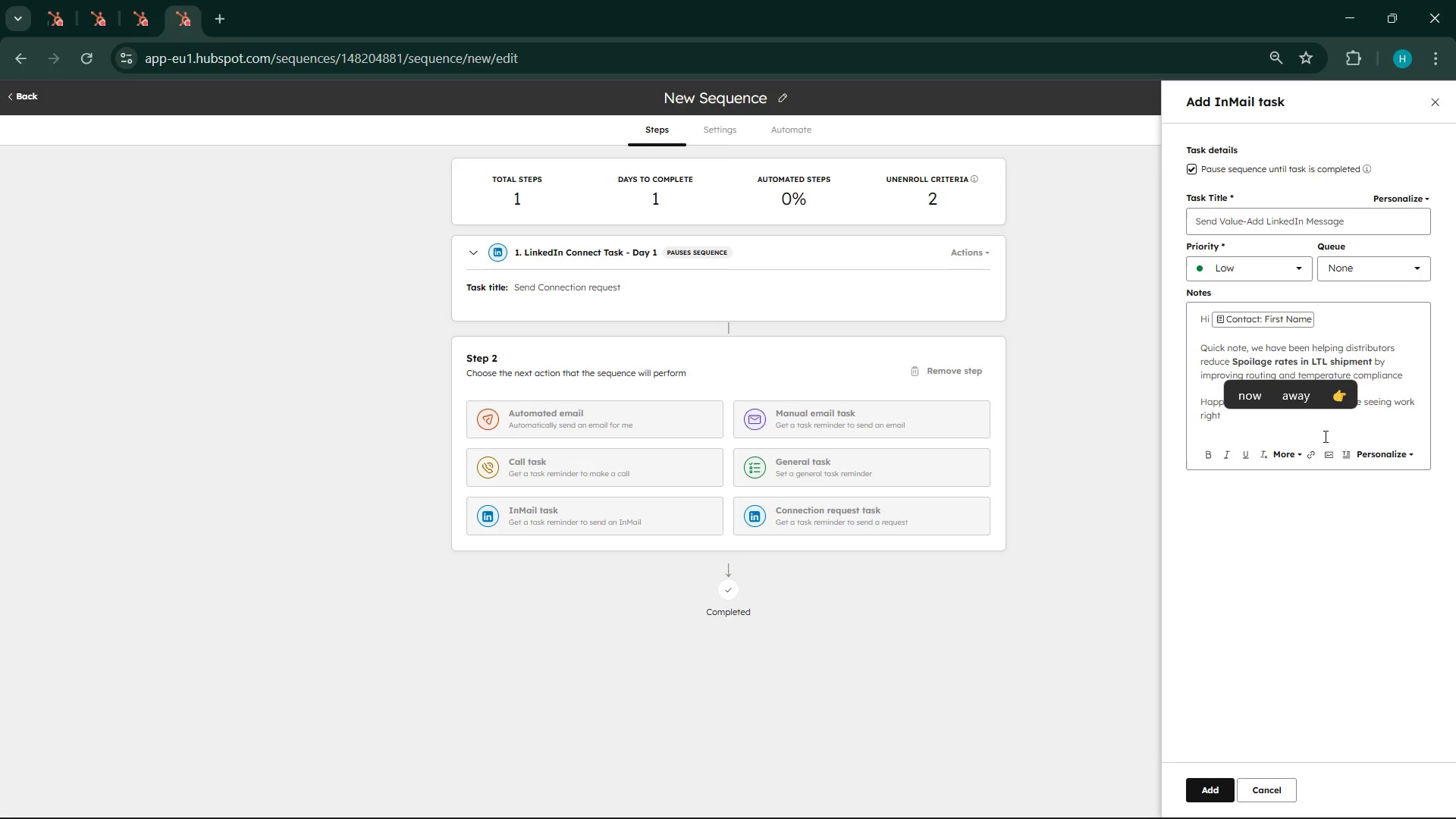 
type(now if )
 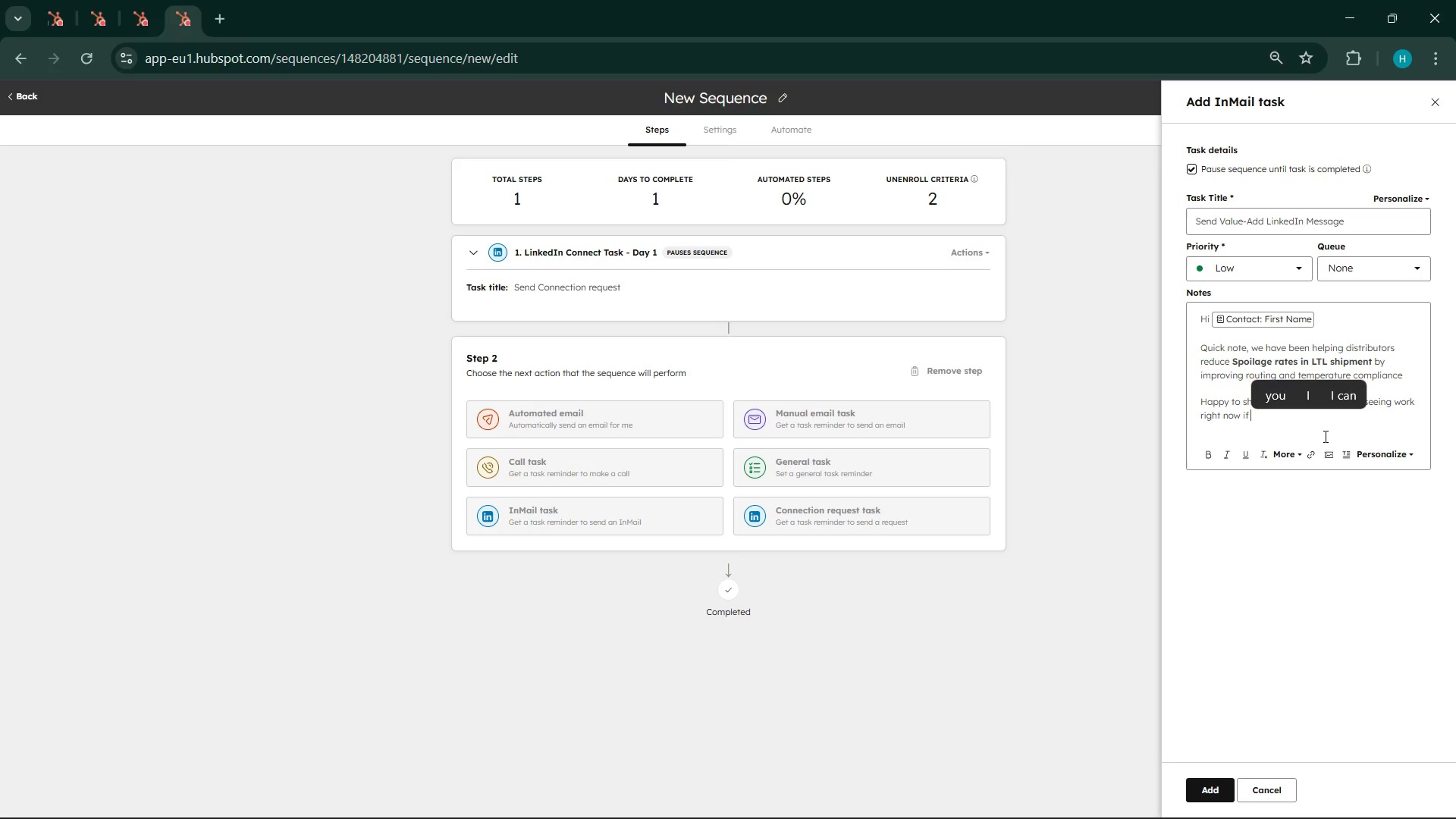 
wait(5.55)
 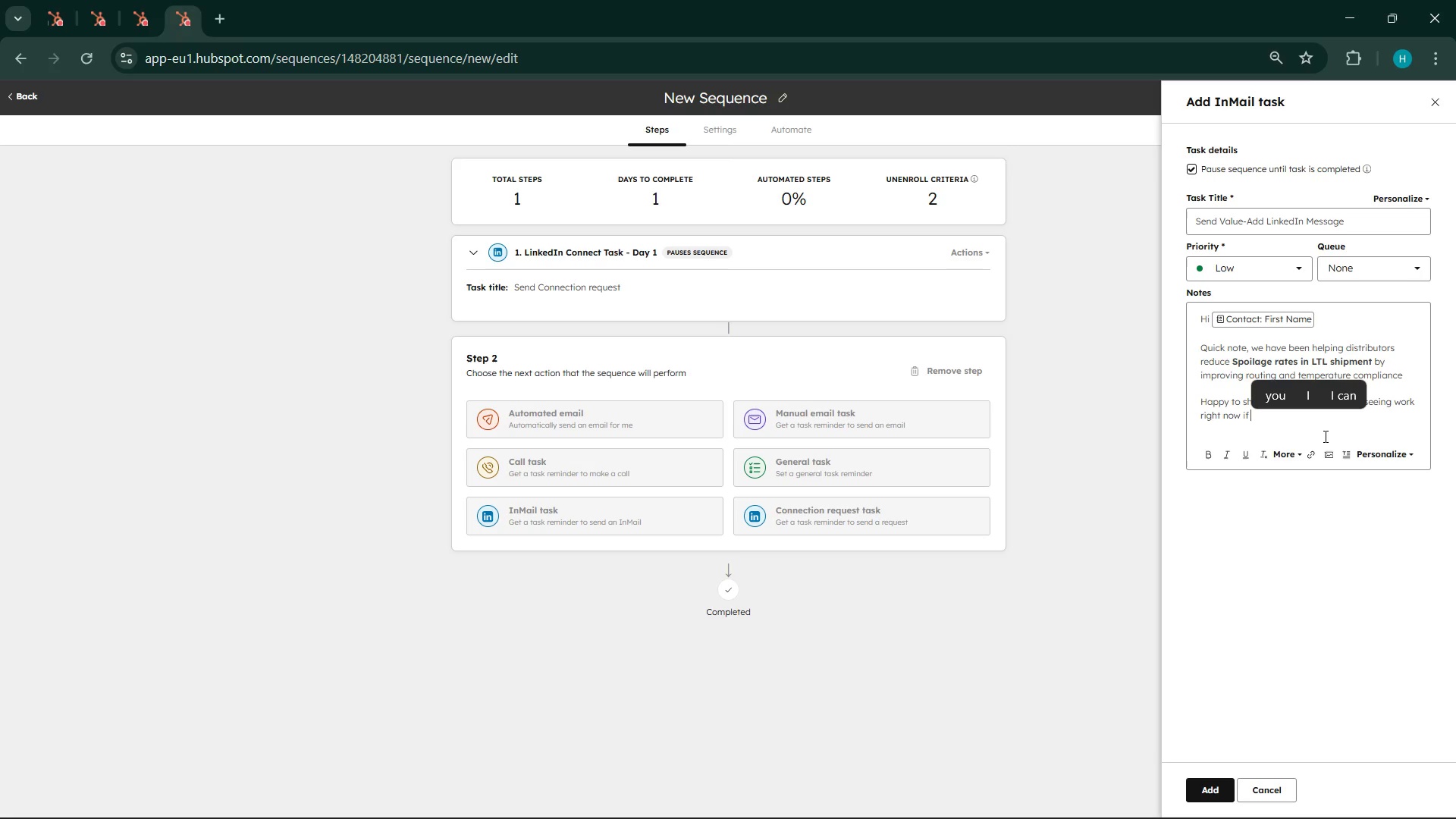 
type(helpfu;;)
key(Backspace)
key(Backspace)
type(ll)
 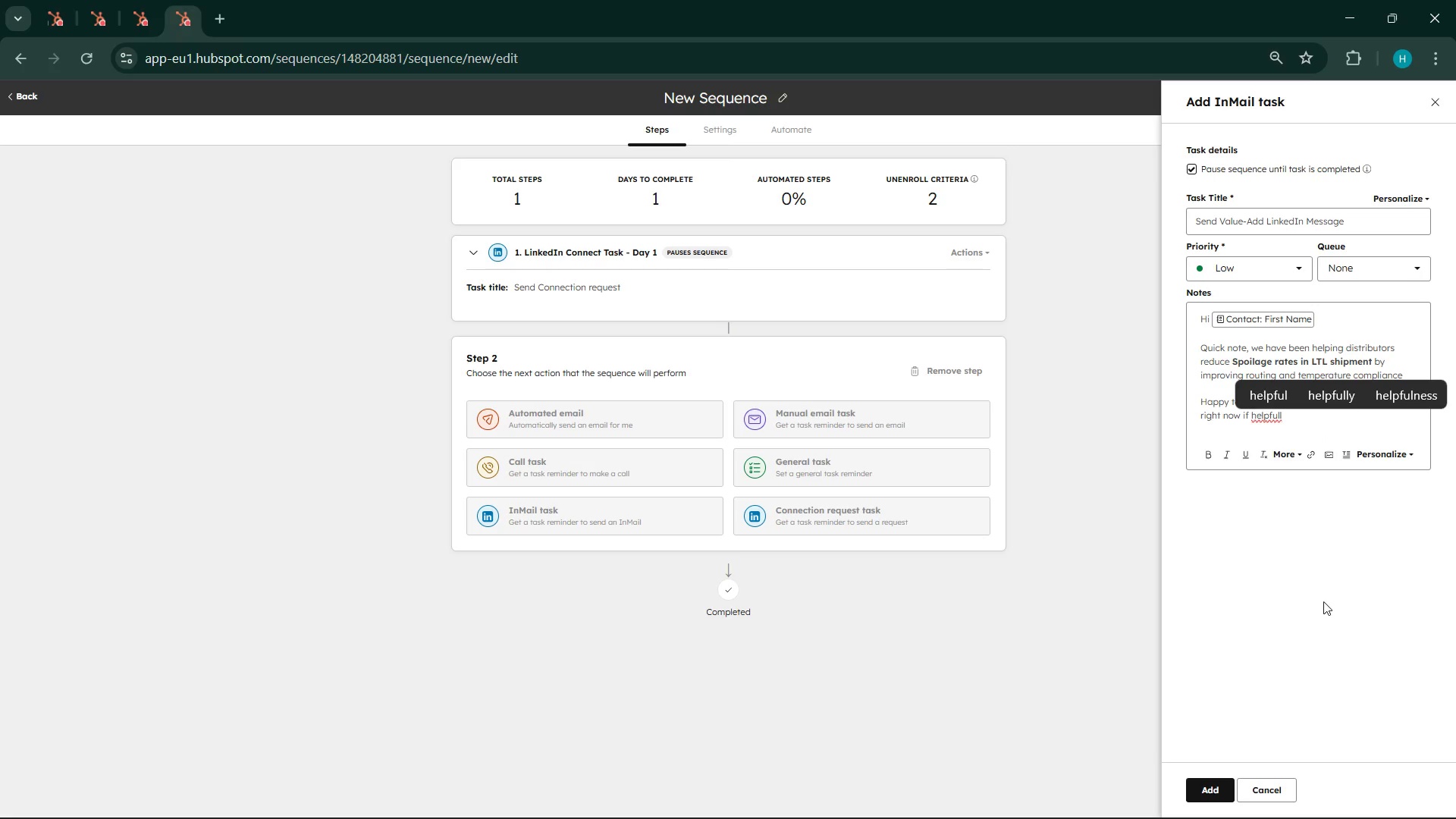 
left_click([1213, 788])
 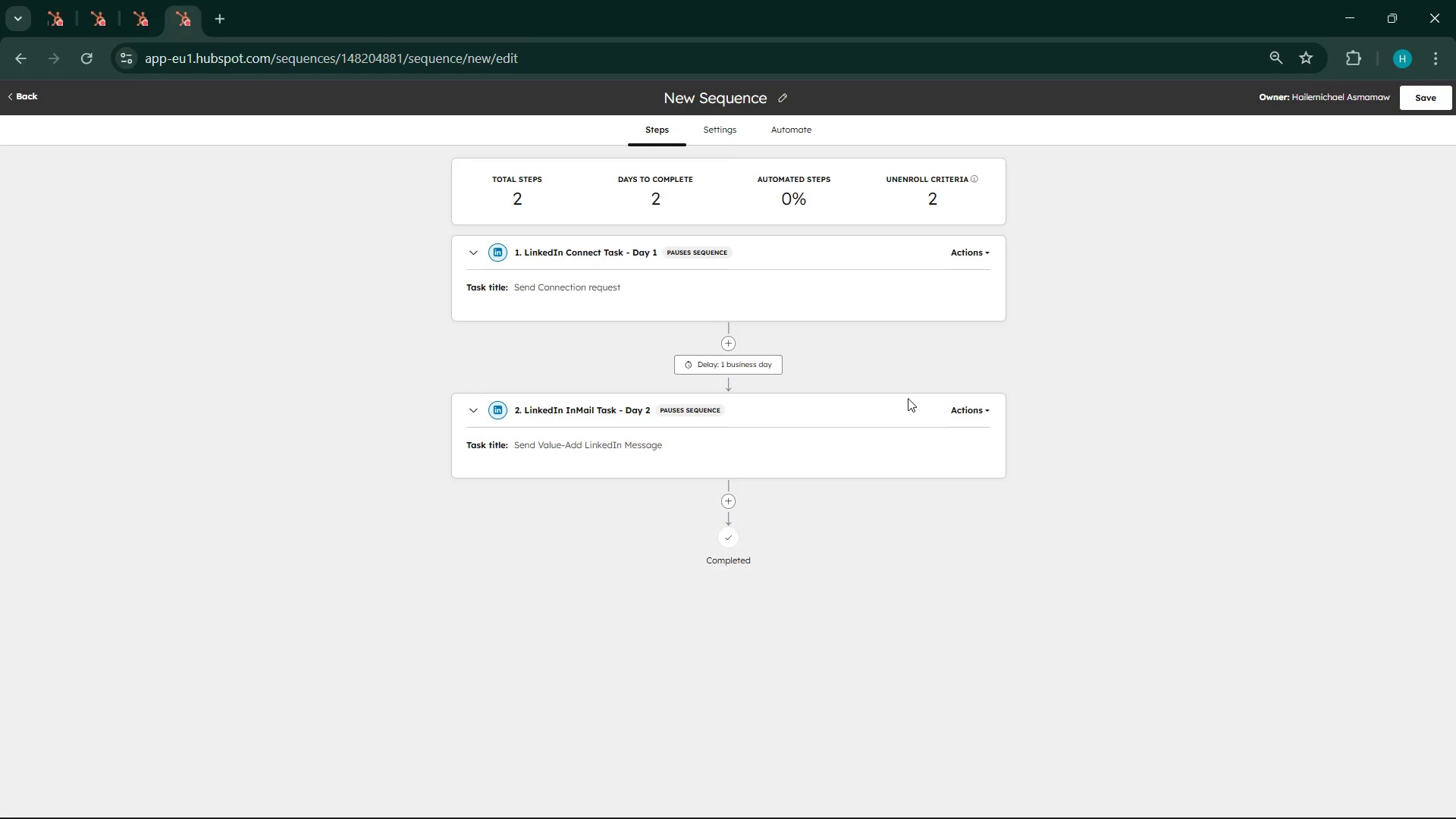 
wait(8.25)
 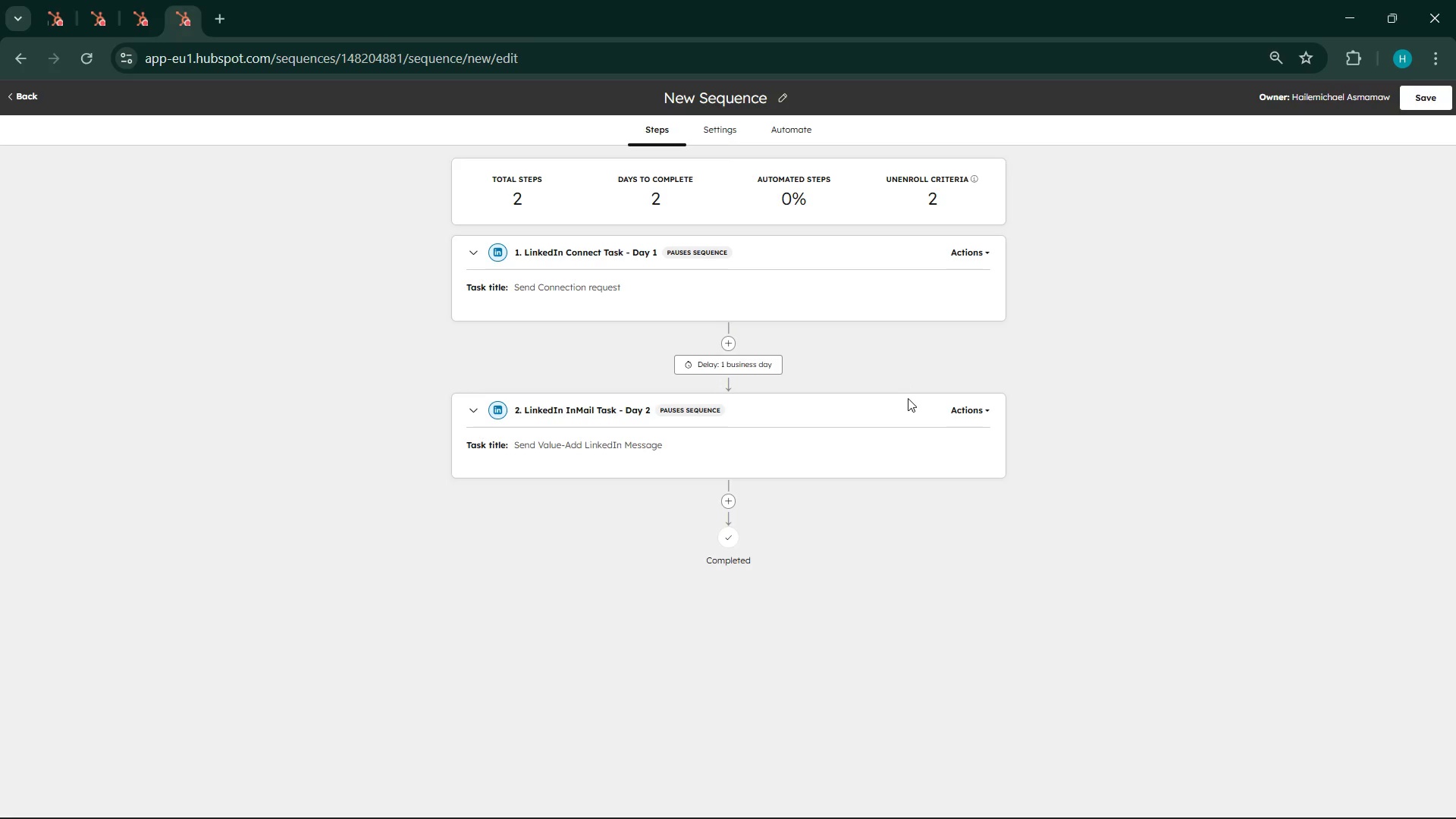 
left_click([728, 344])
 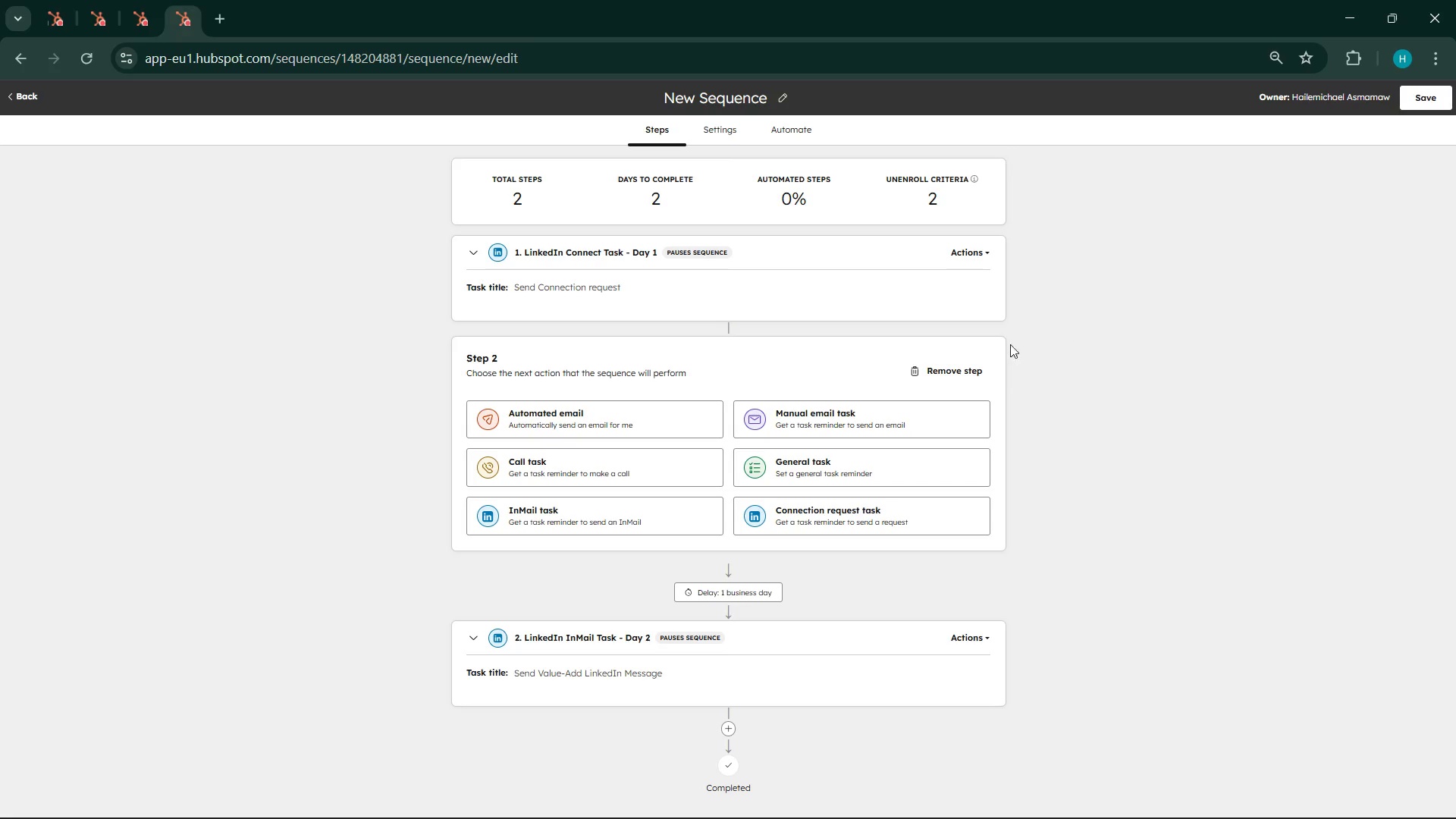 
left_click([949, 369])
 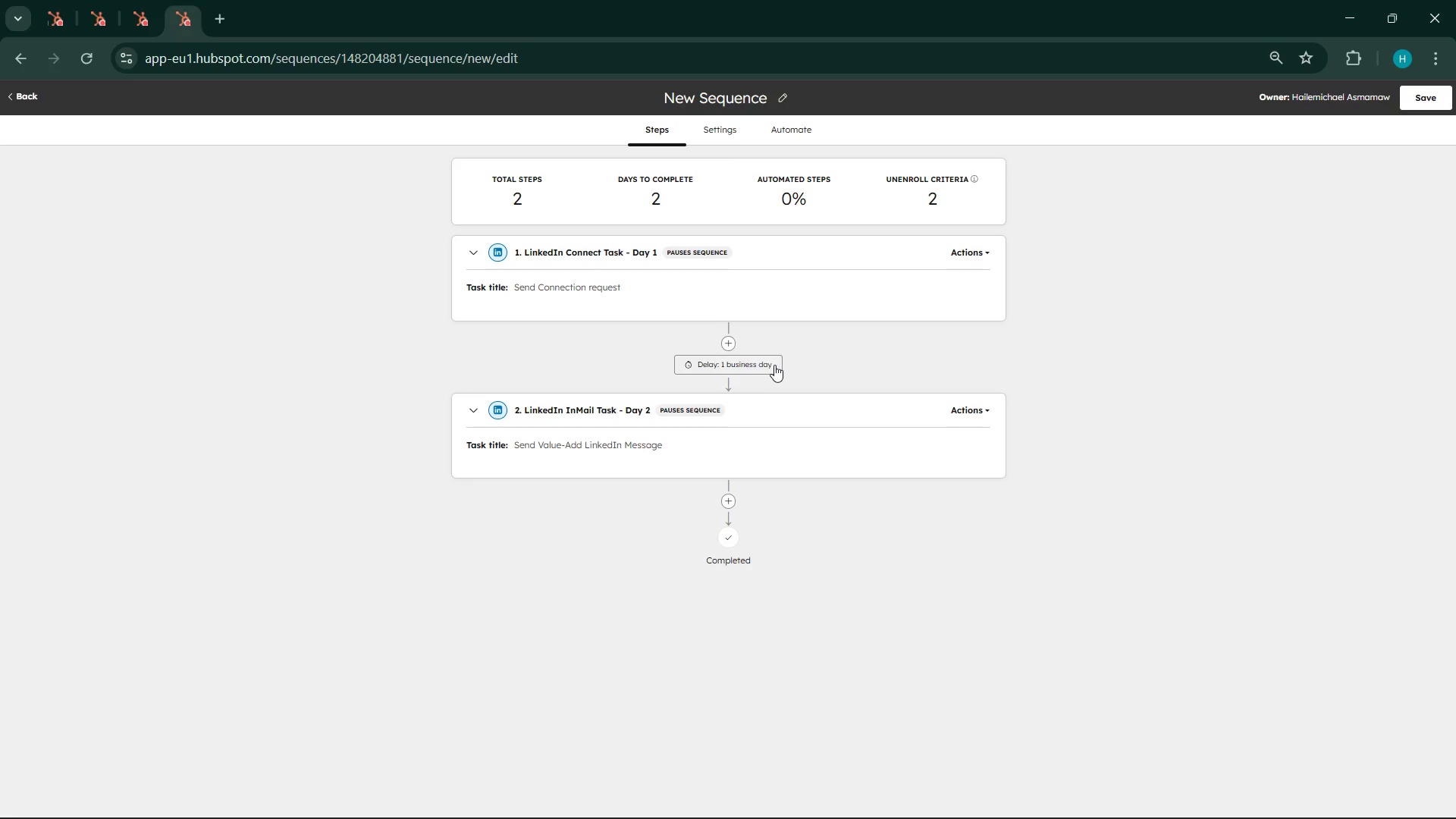 
left_click([766, 363])
 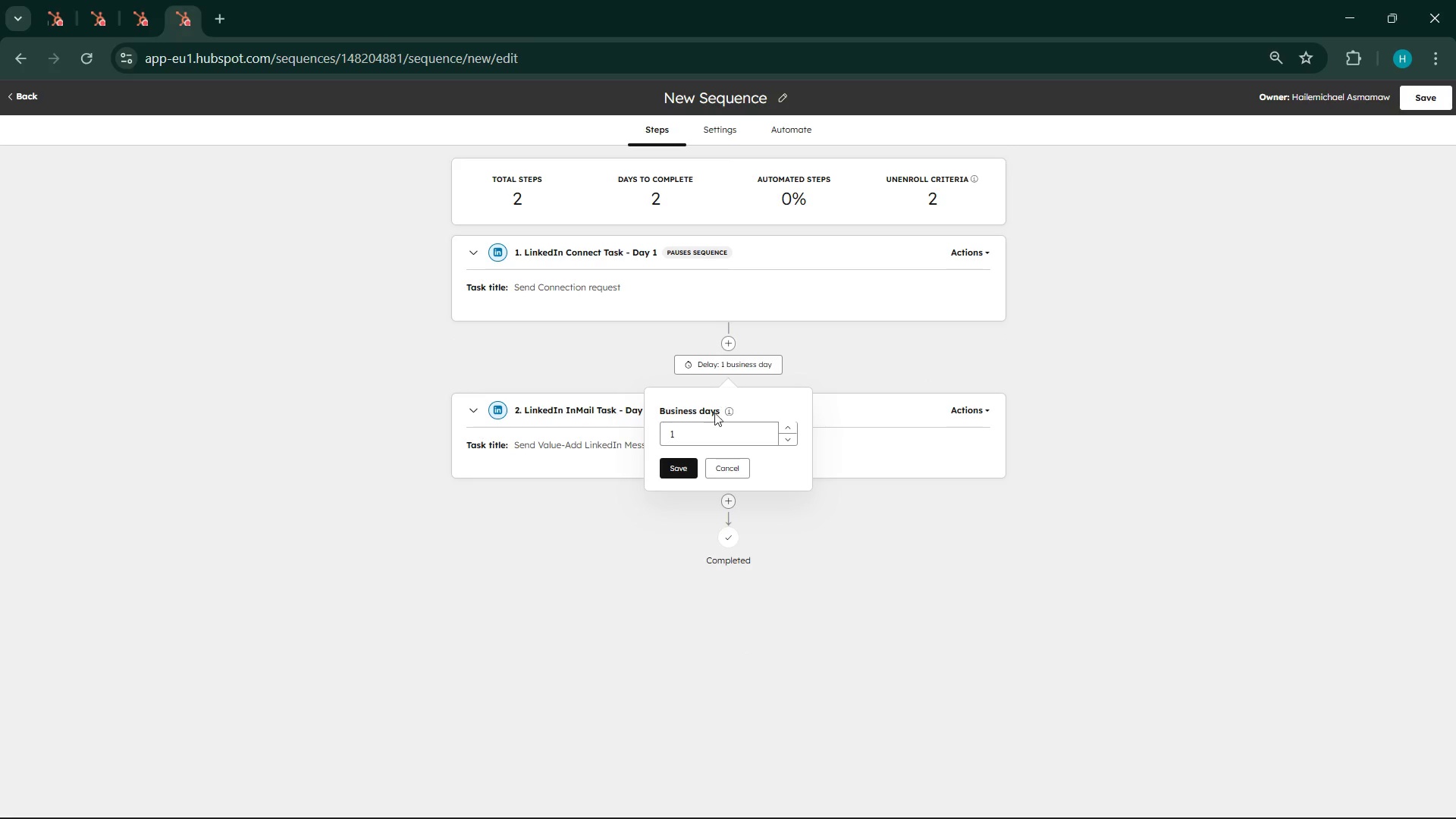 
left_click([703, 427])
 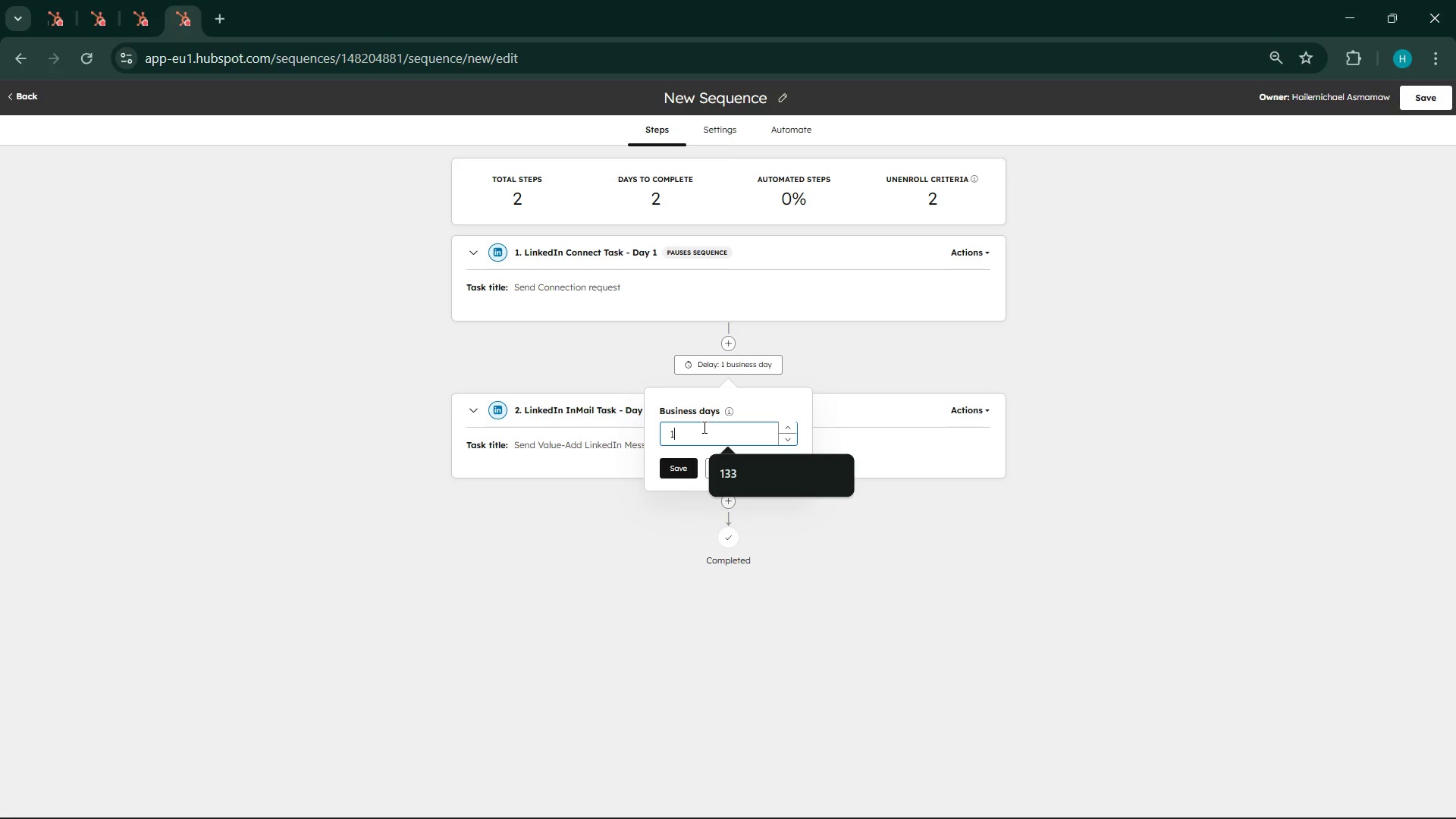 
key(Backspace)
 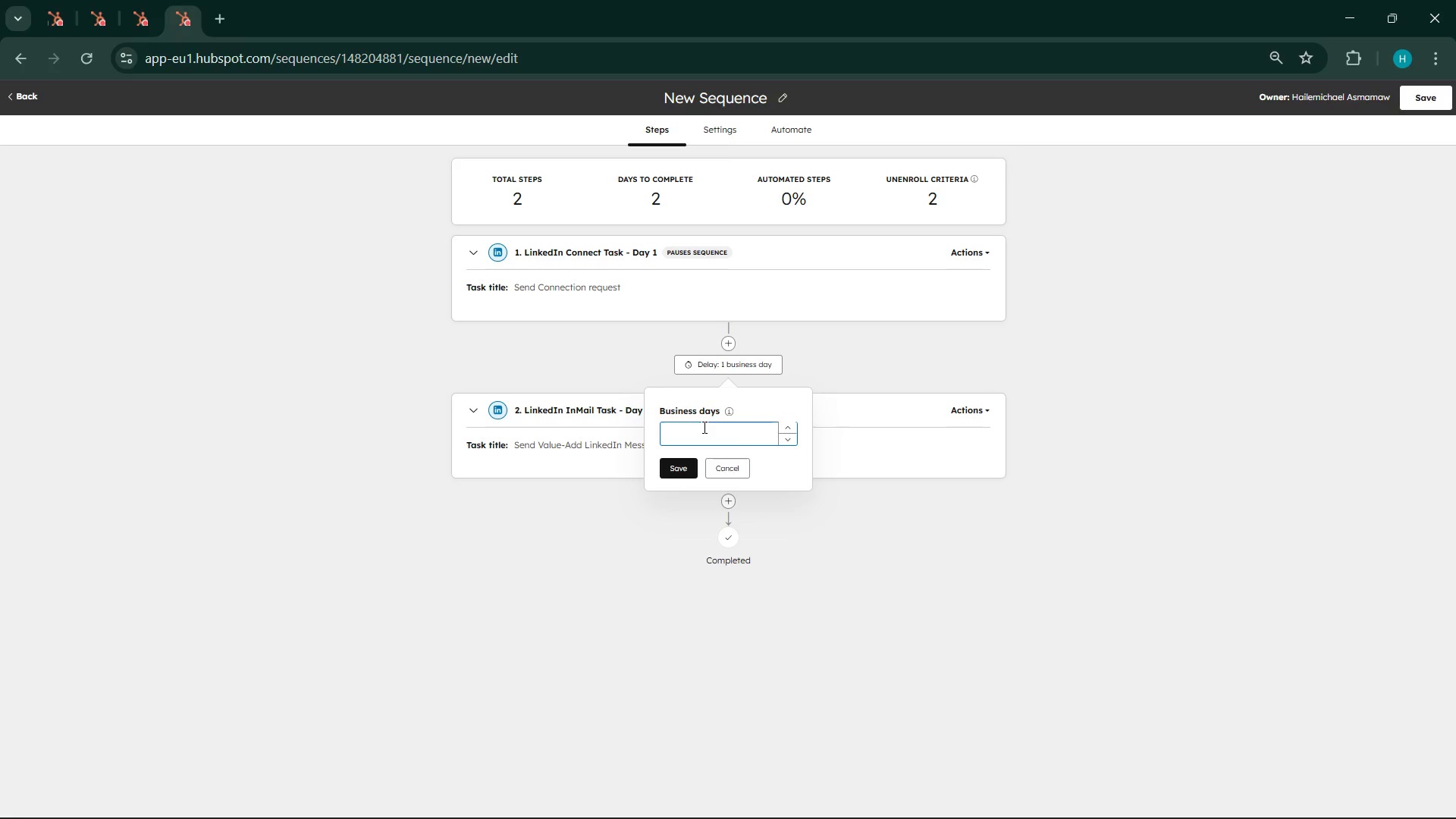 
key(7)
 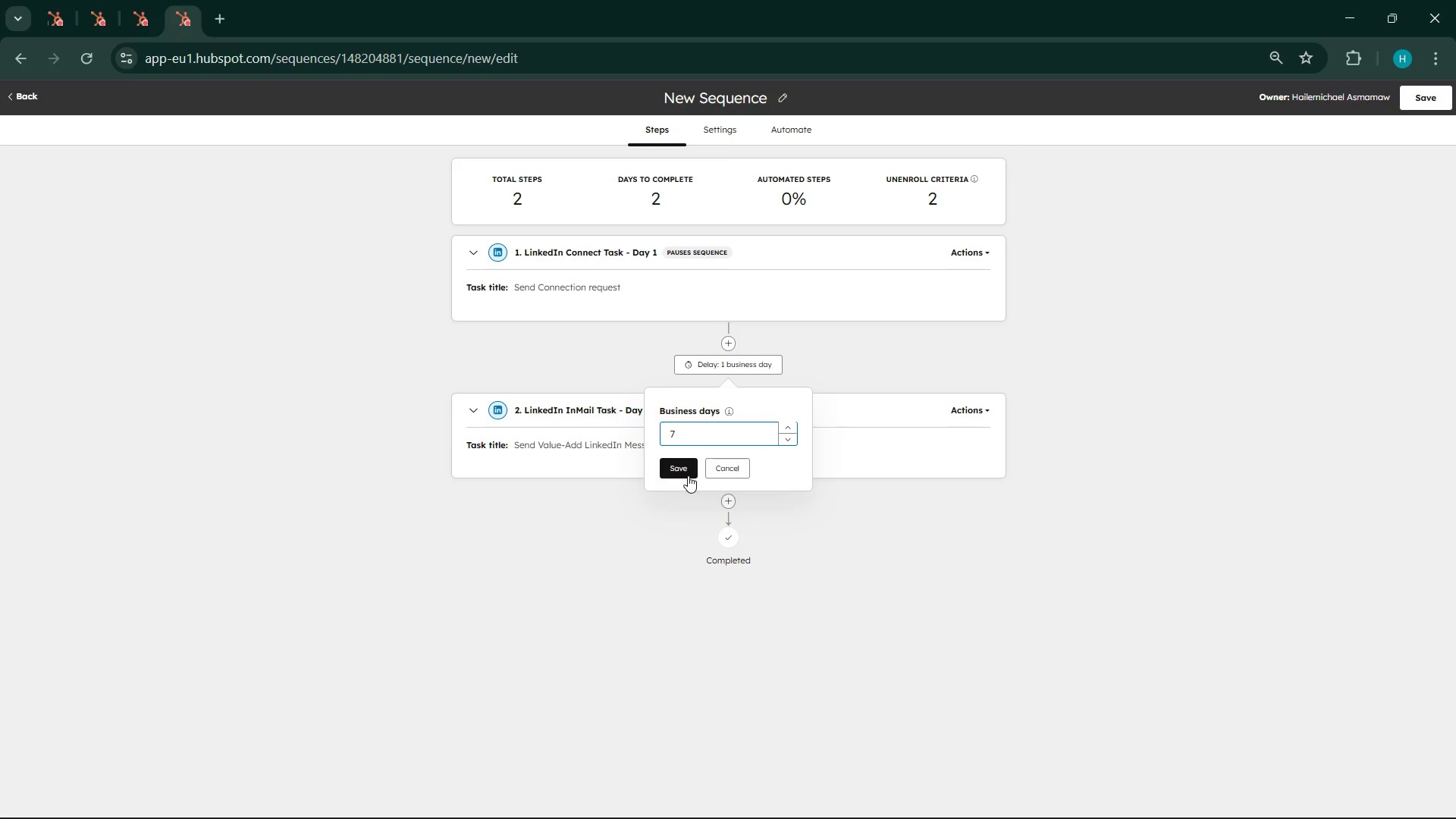 
left_click([688, 476])
 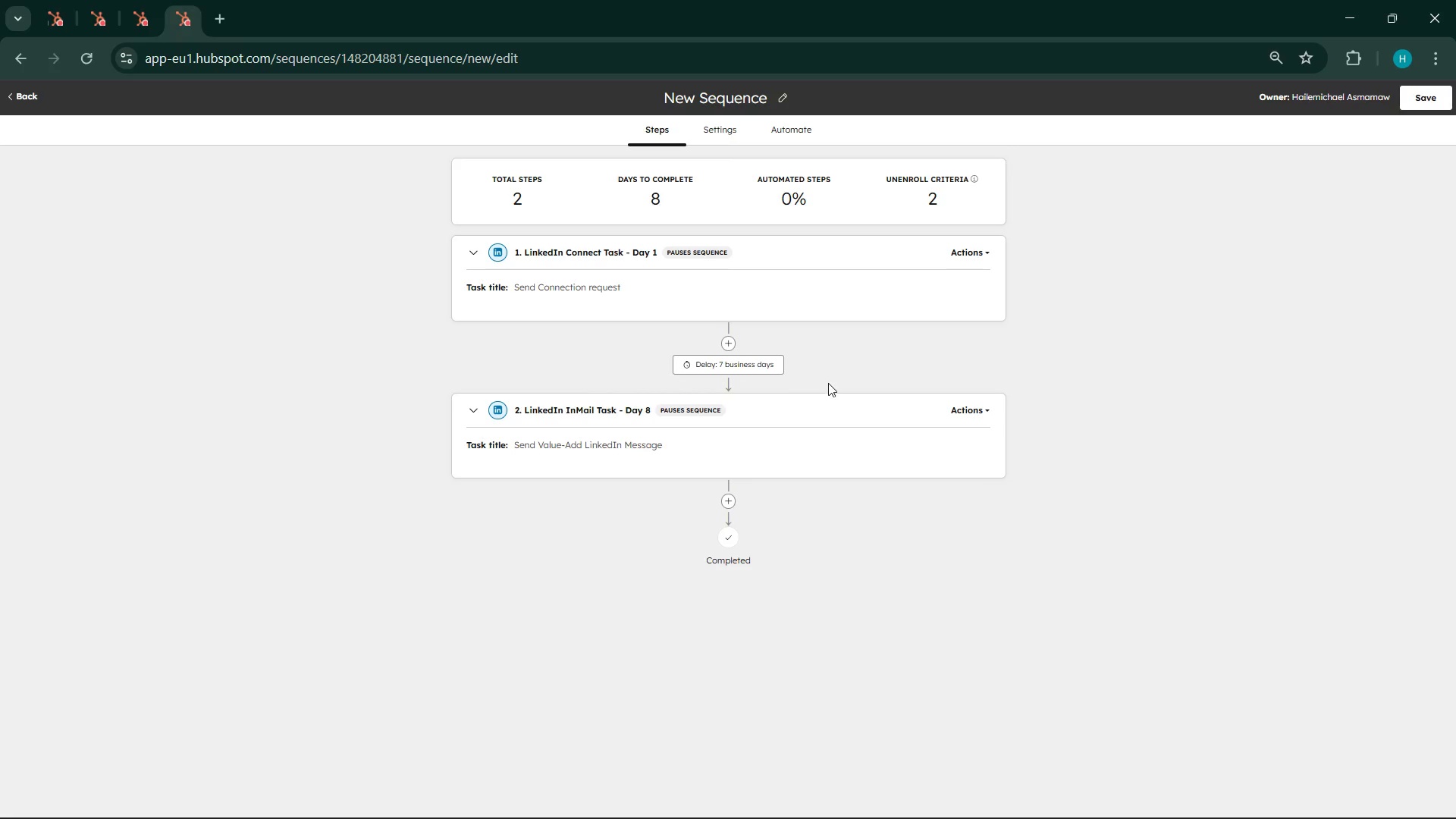 
left_click([726, 366])
 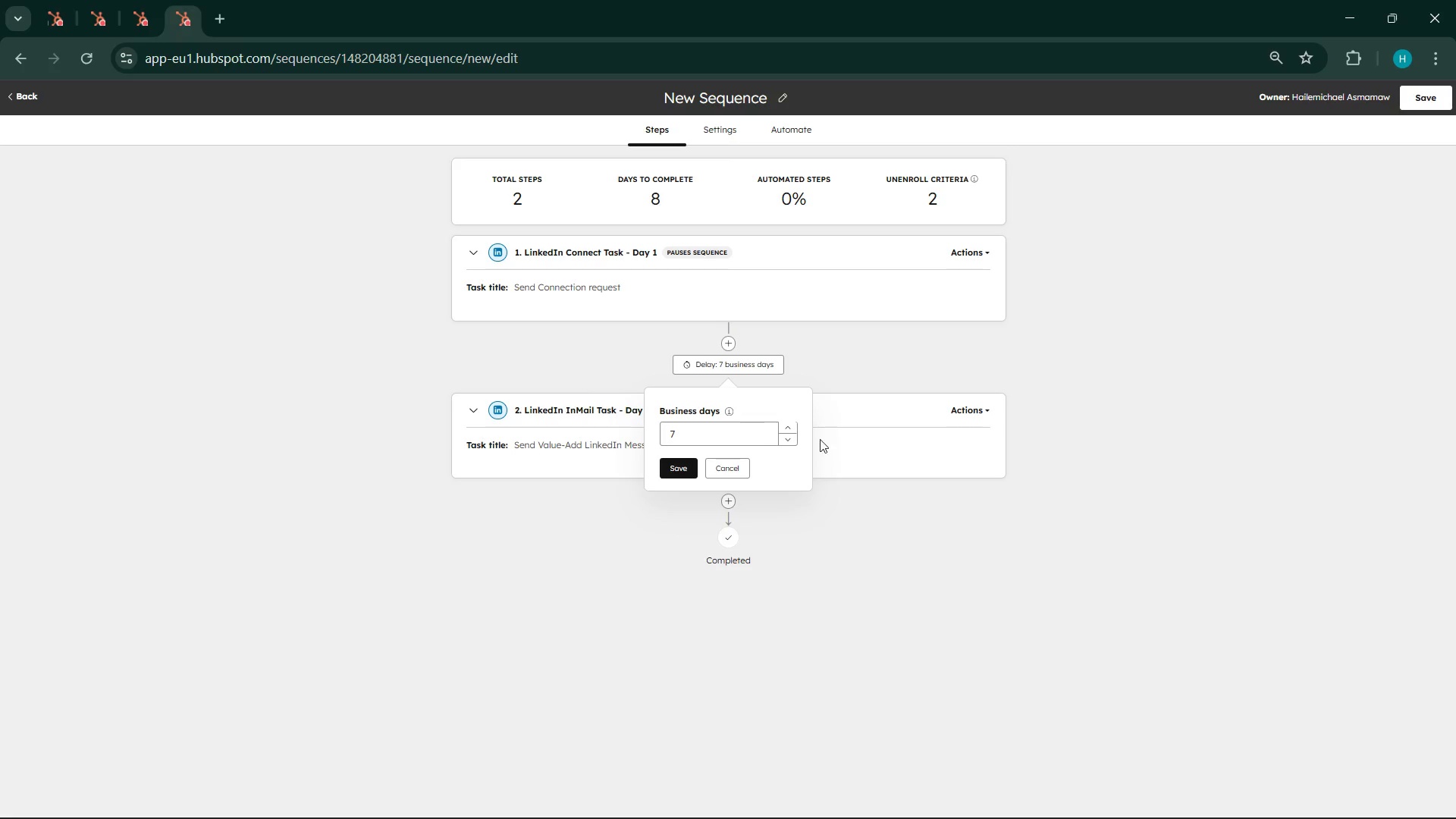 
left_click([708, 422])
 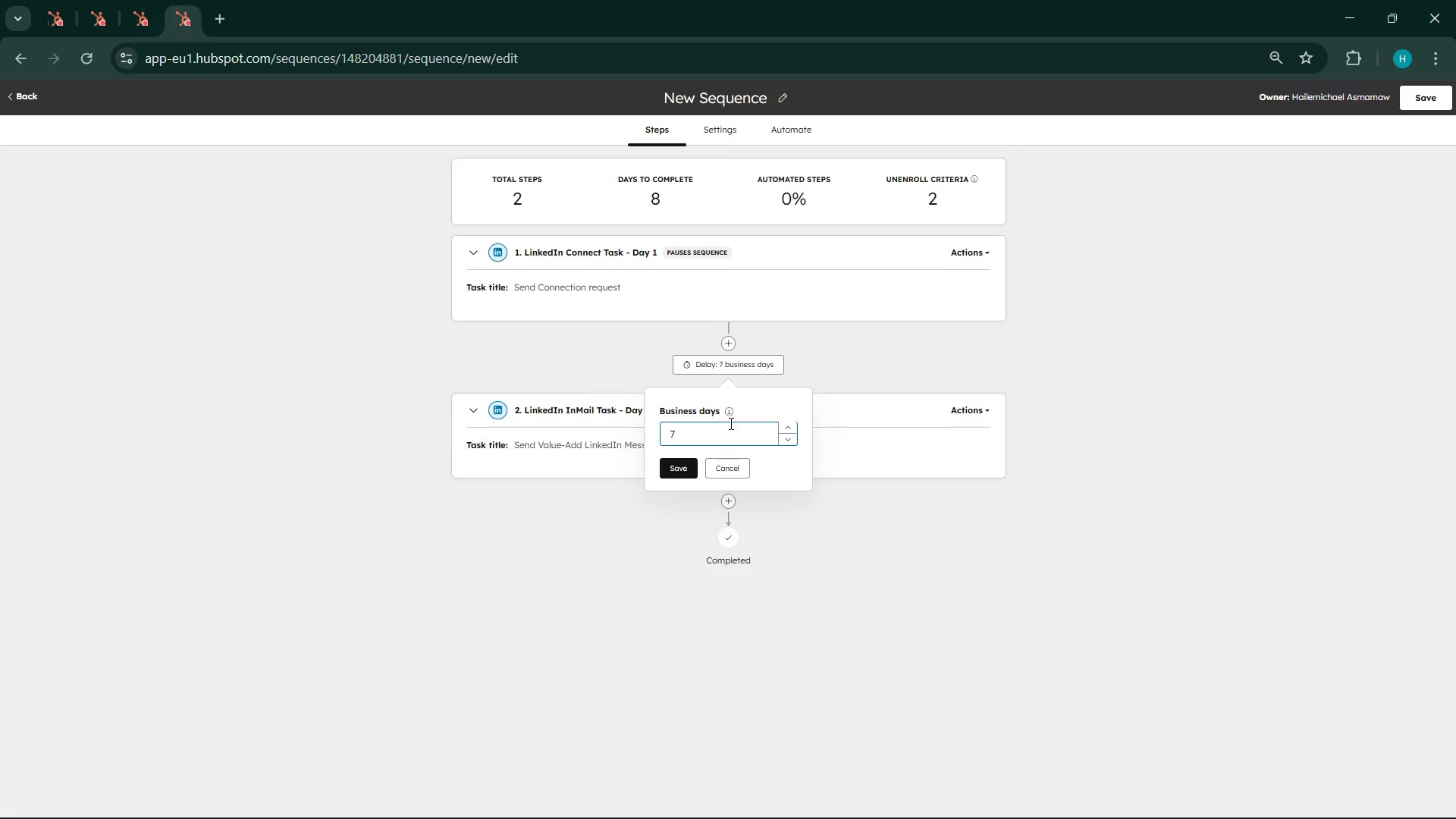 
key(Backspace)
 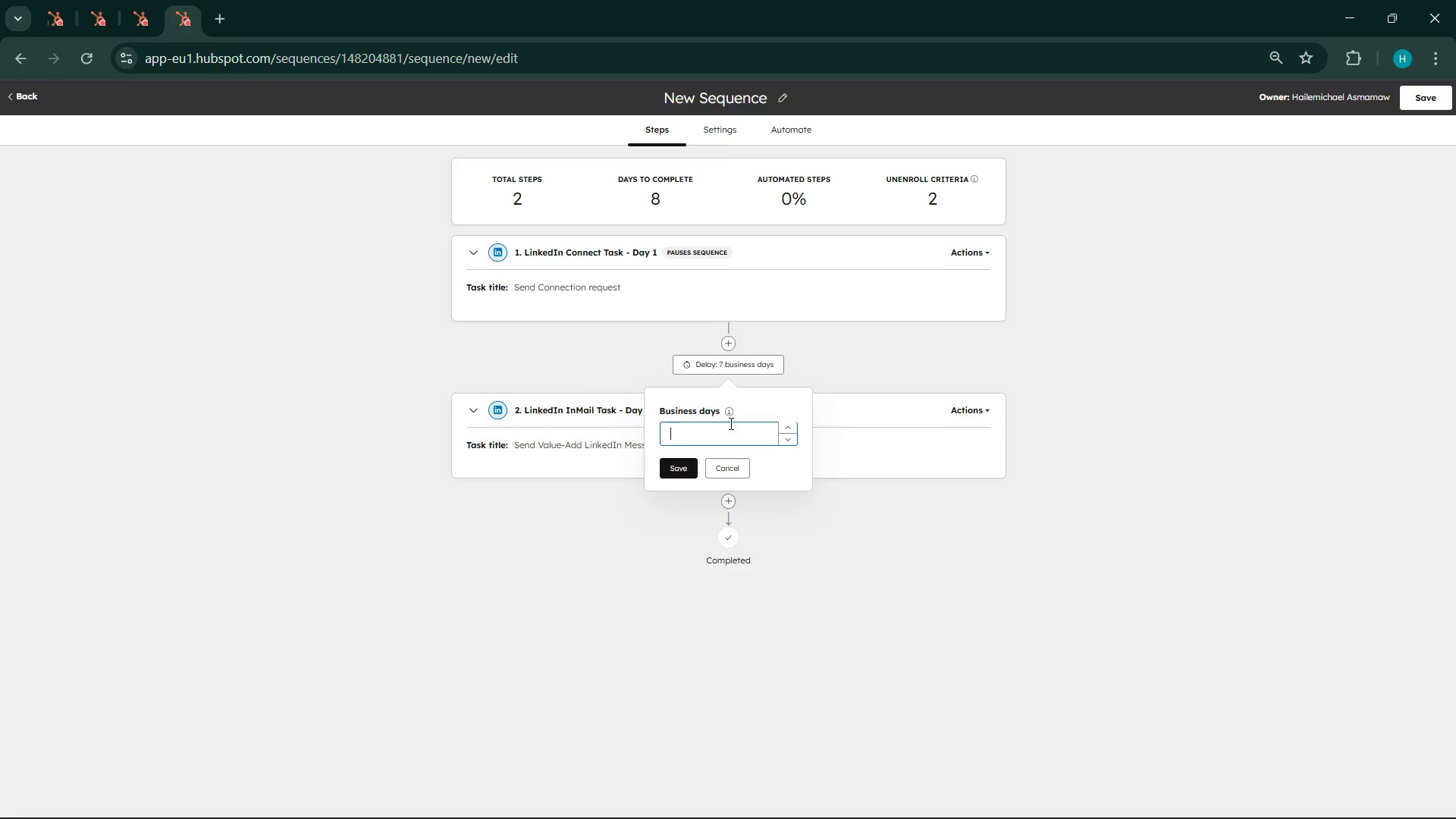 
key(2)
 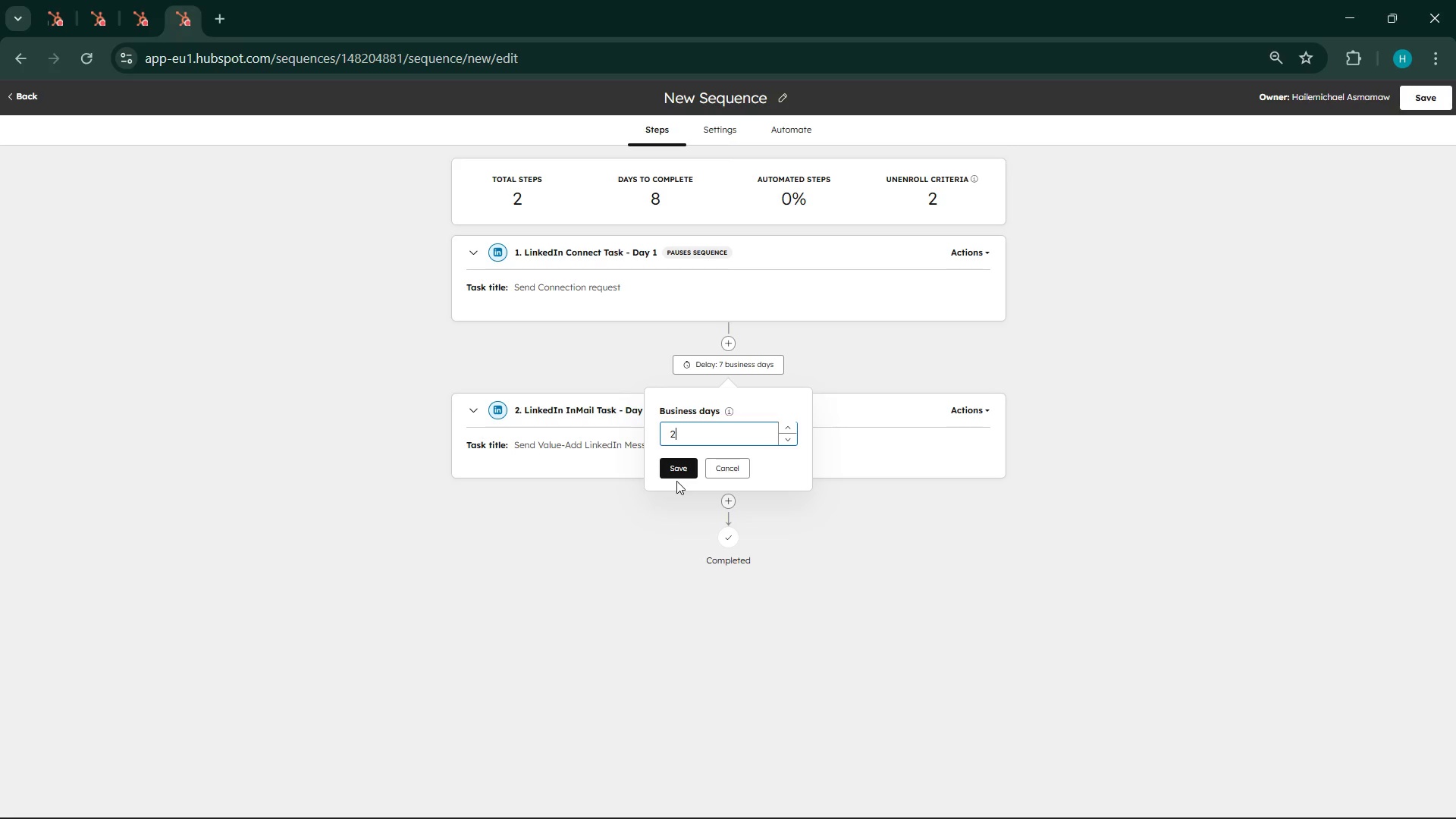 
left_click([684, 470])
 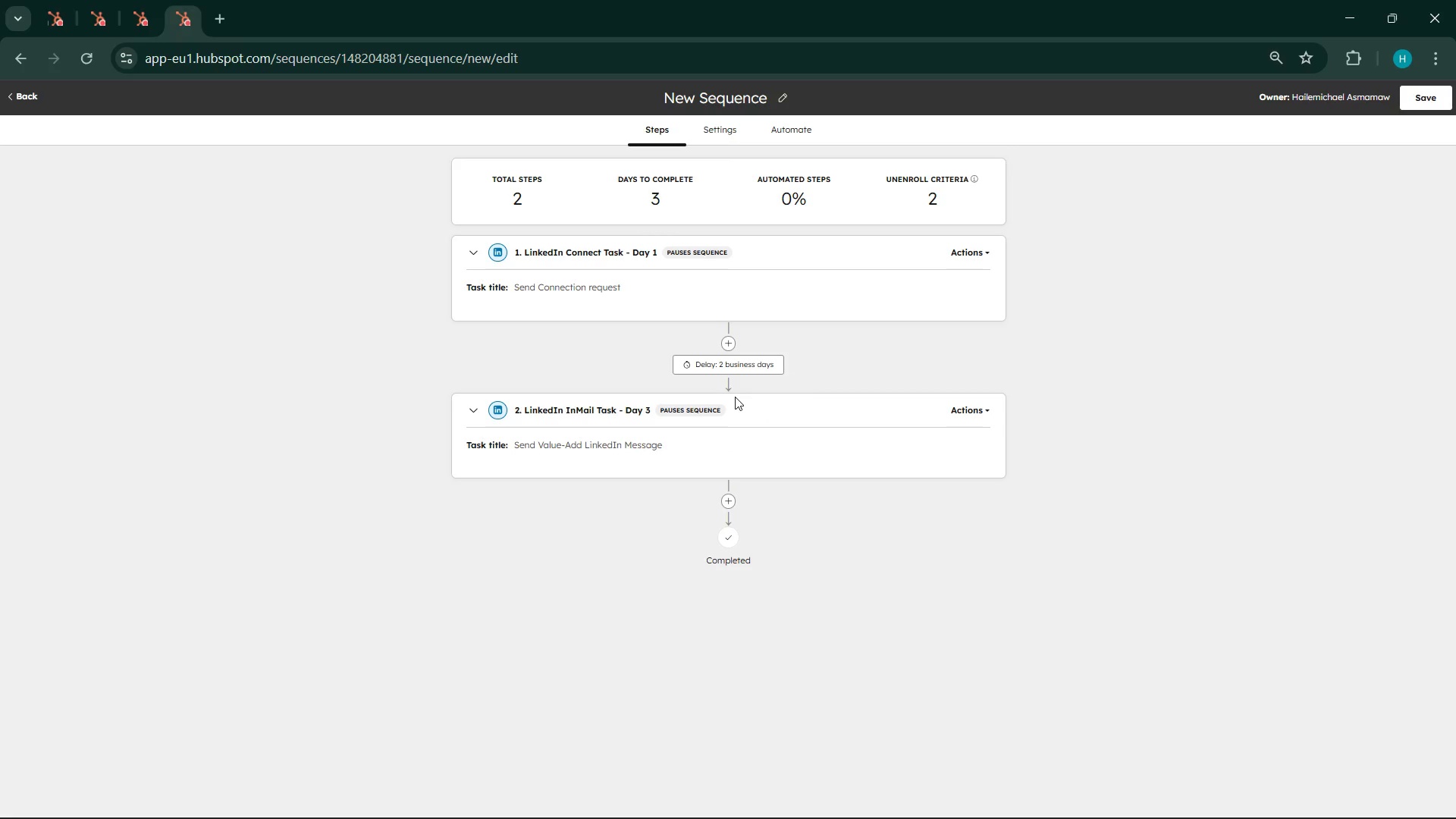 
wait(13.52)
 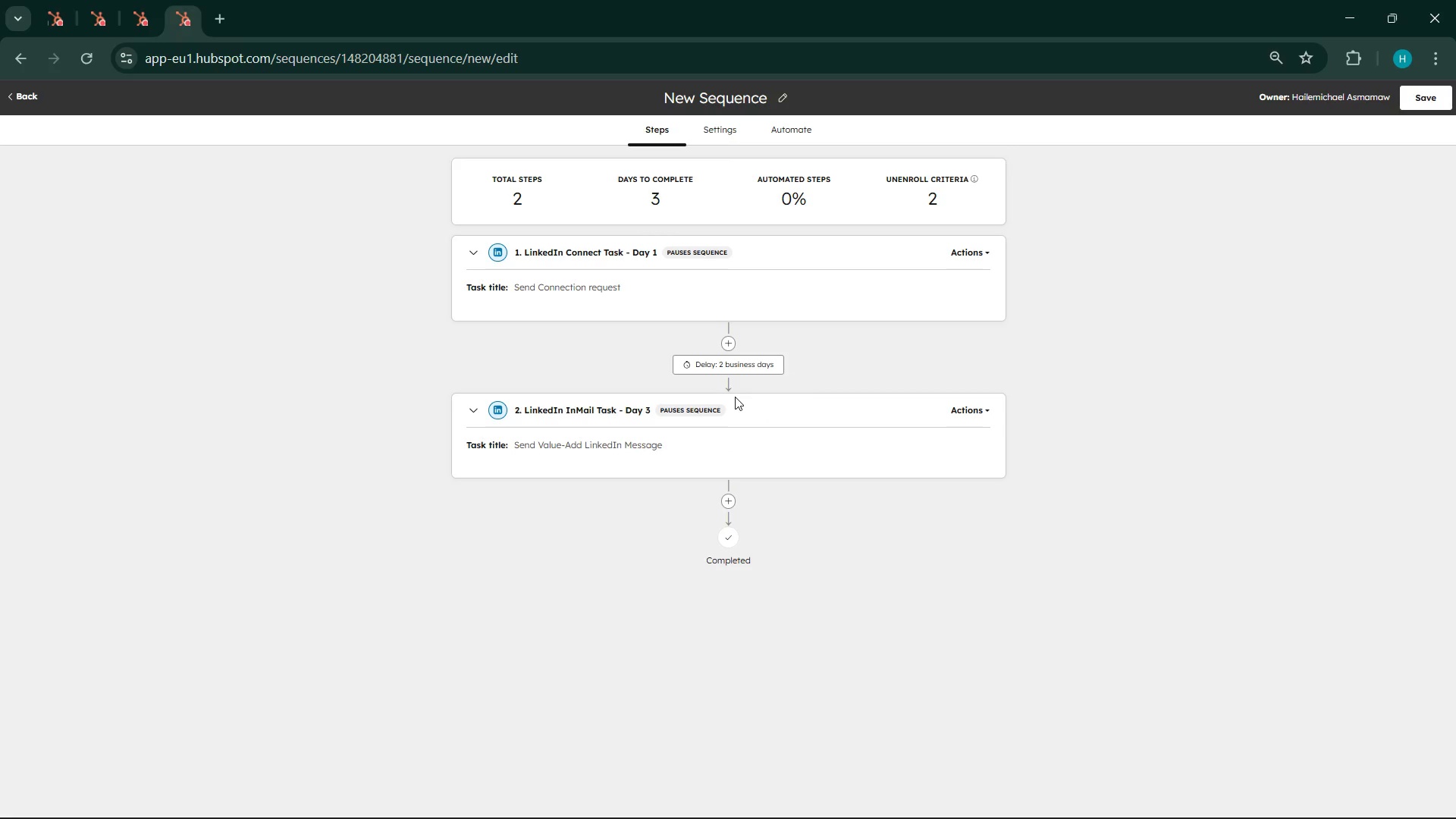 
left_click([731, 501])
 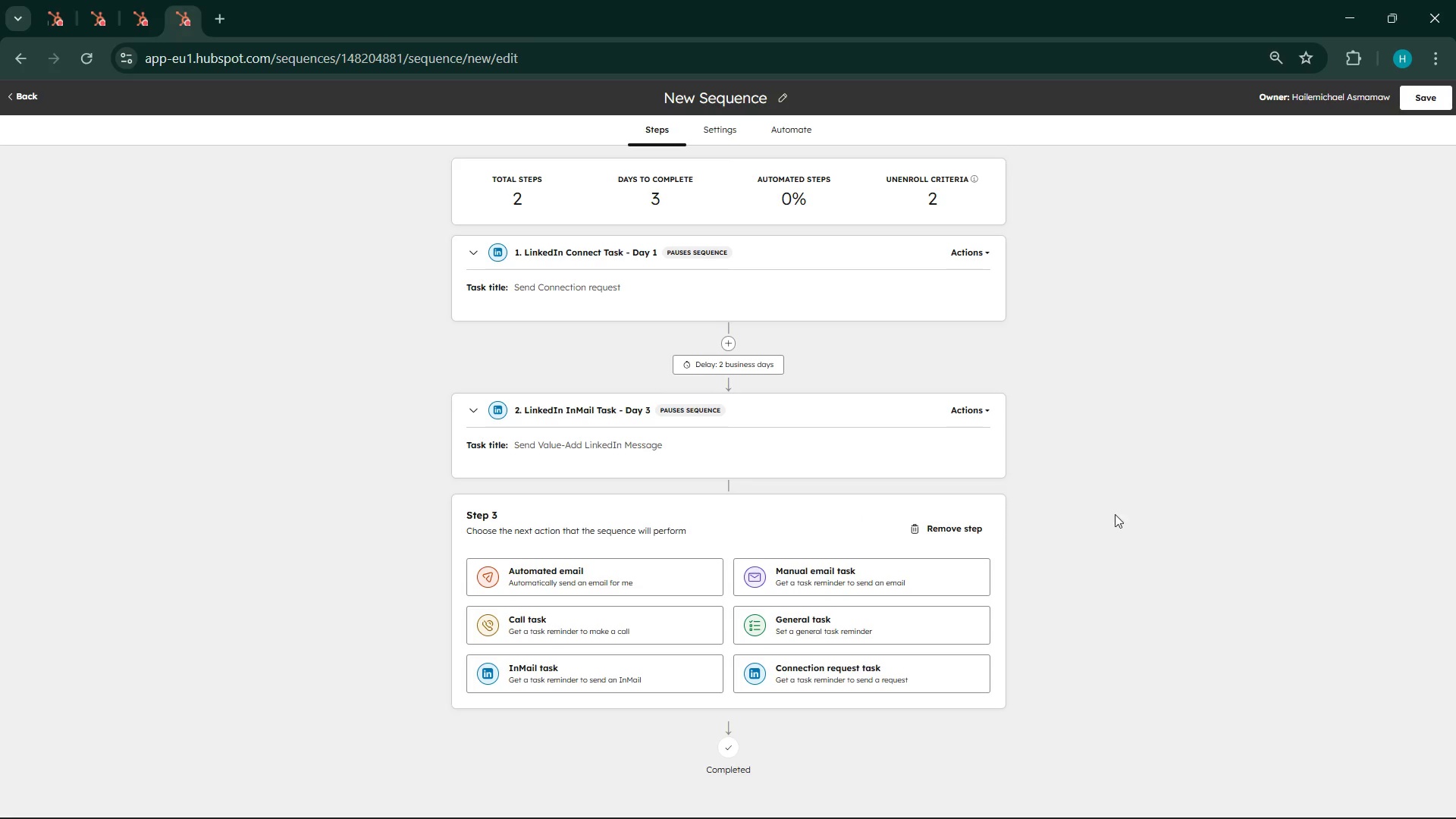 
scroll: coordinate [1245, 513], scroll_direction: down, amount: 3.0
 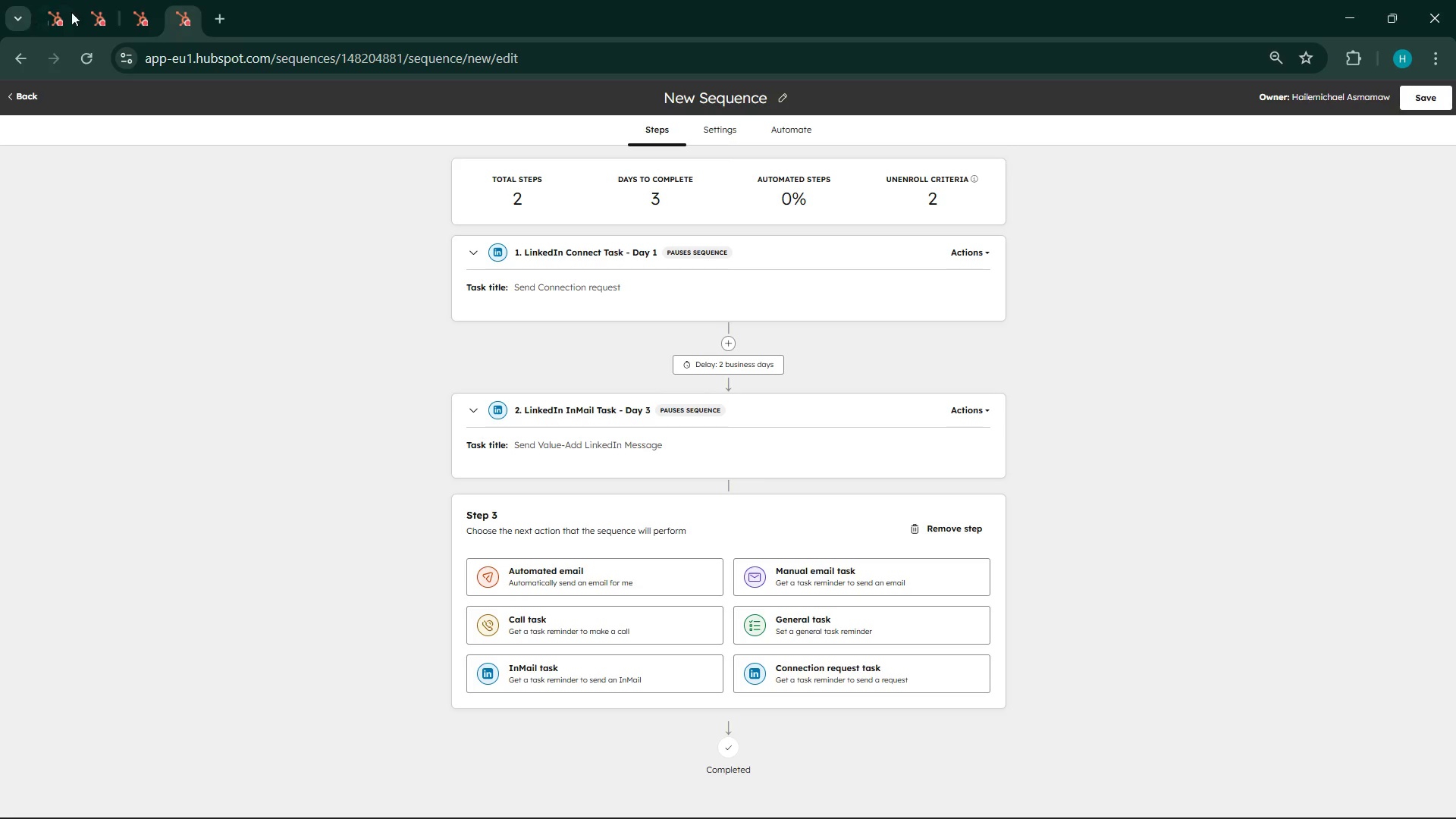 
wait(114.97)
 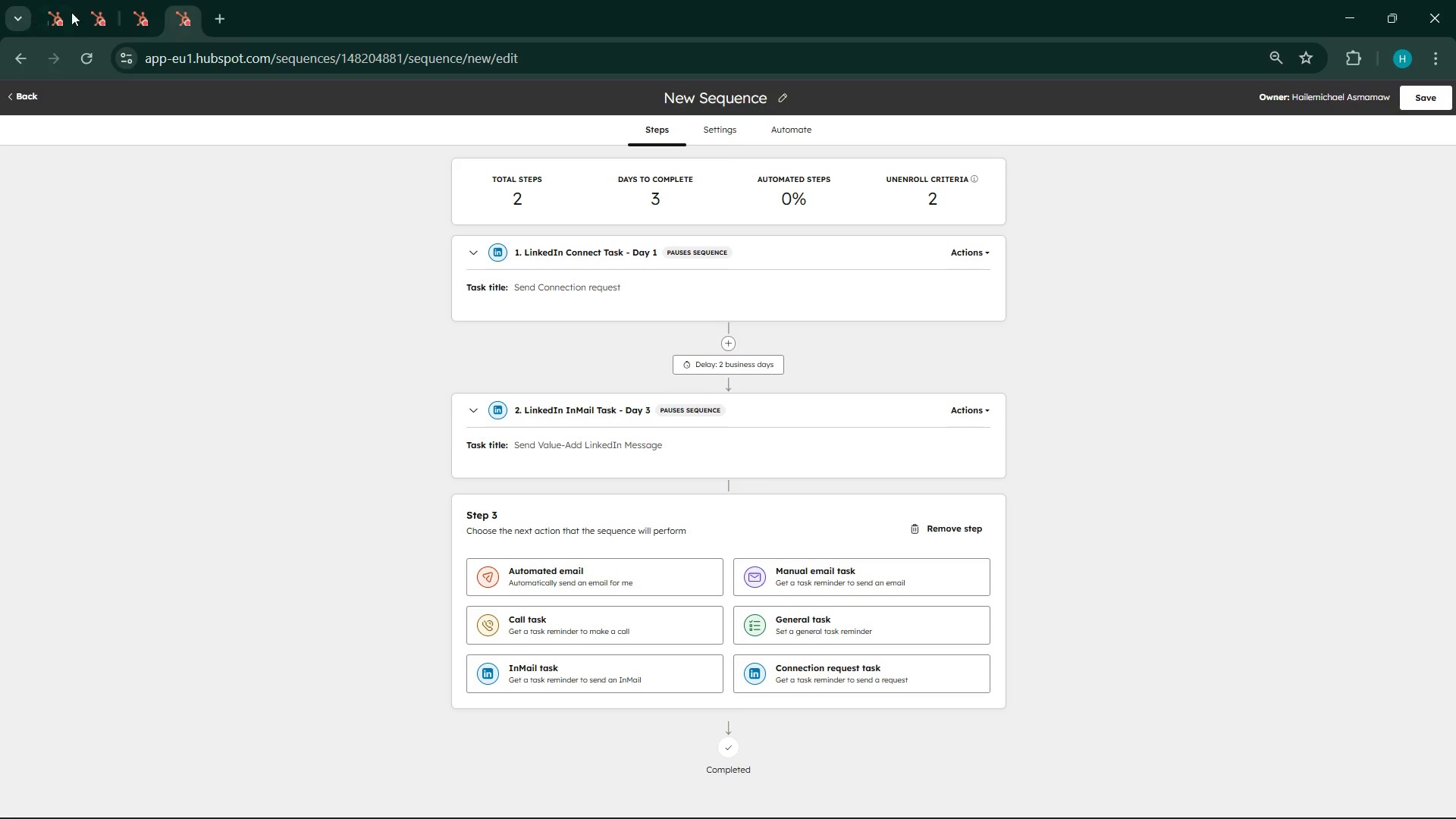 
left_click([1358, 799])
 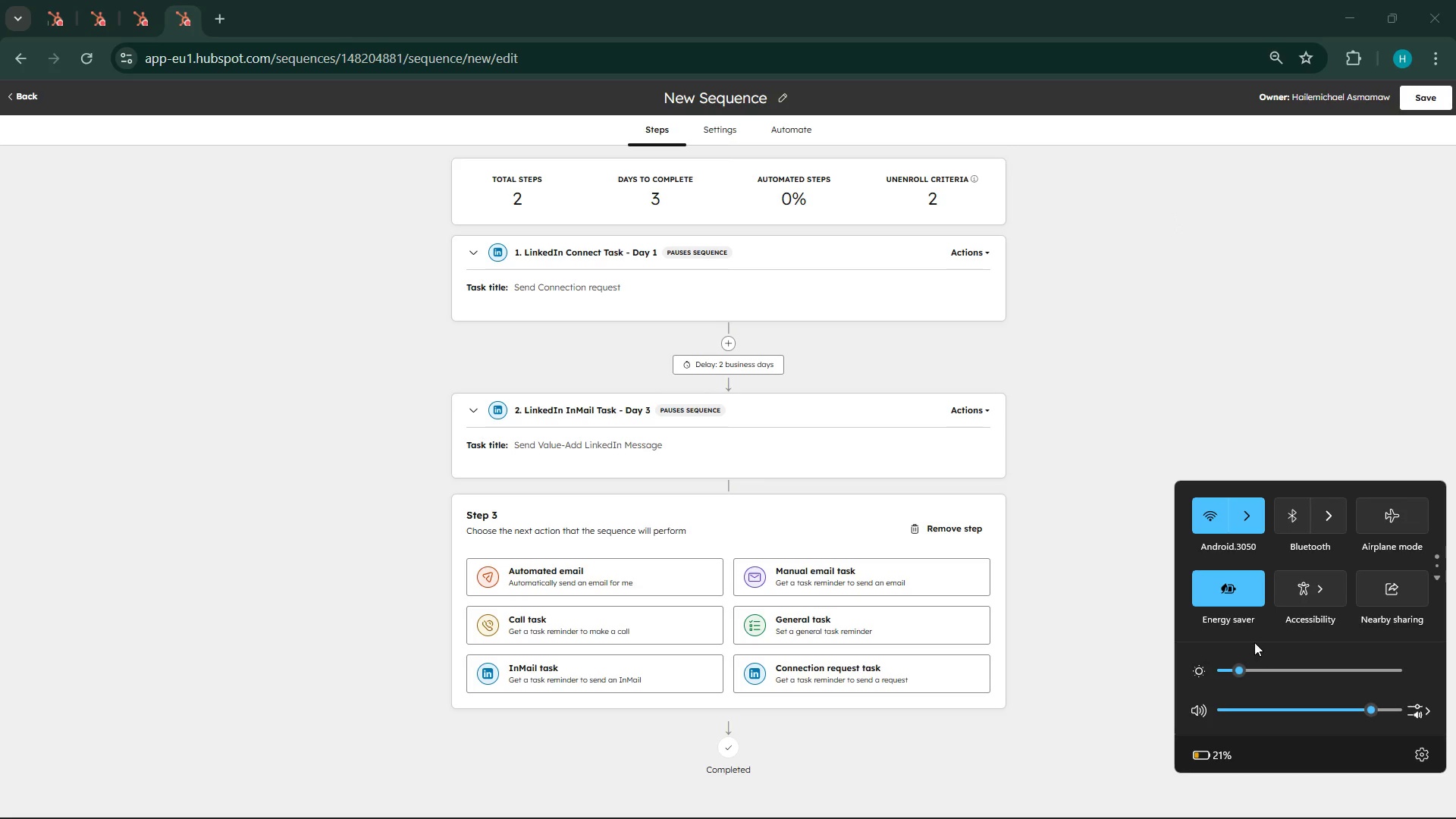 
left_click([1244, 439])
 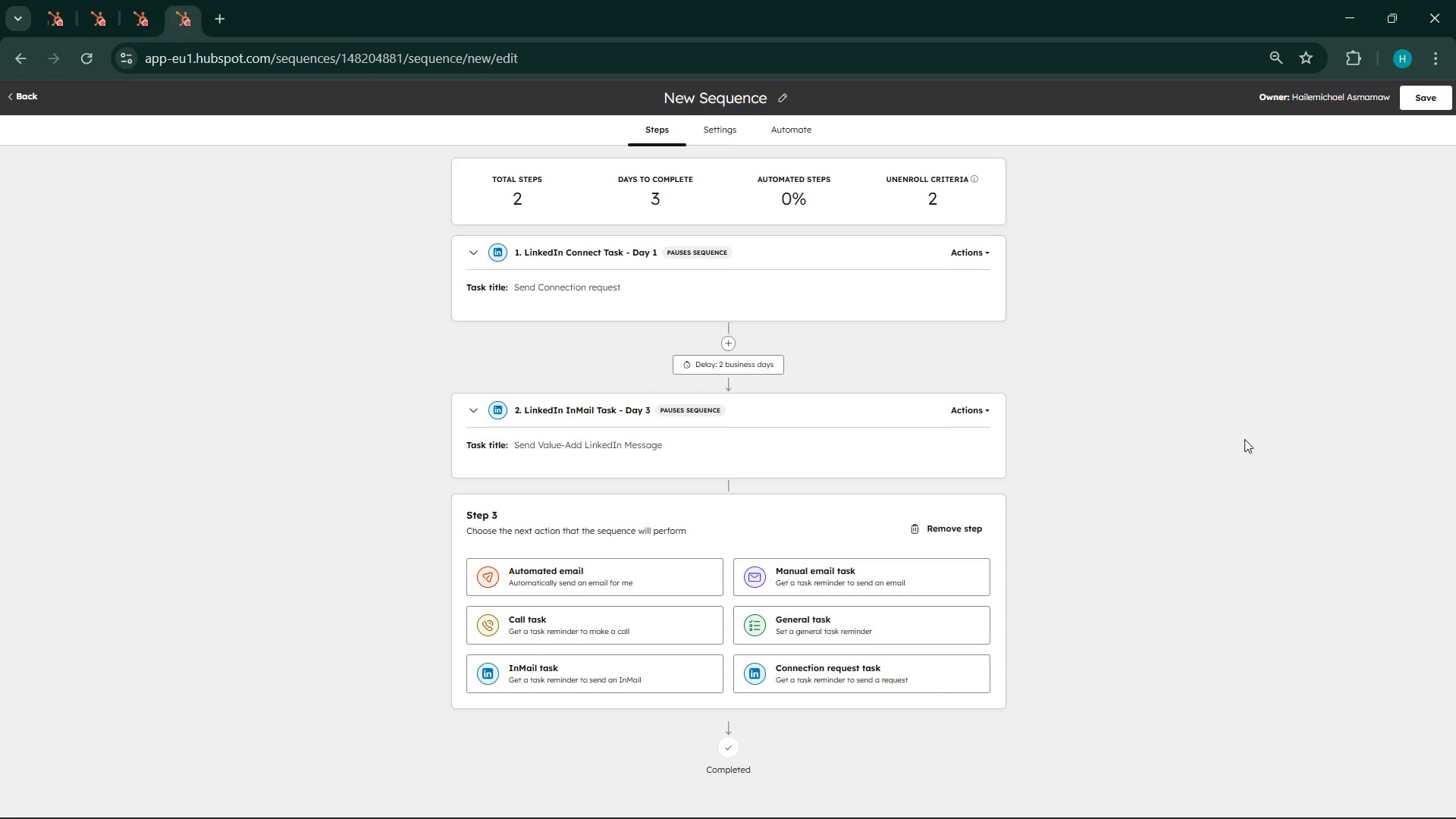 
wait(42.41)
 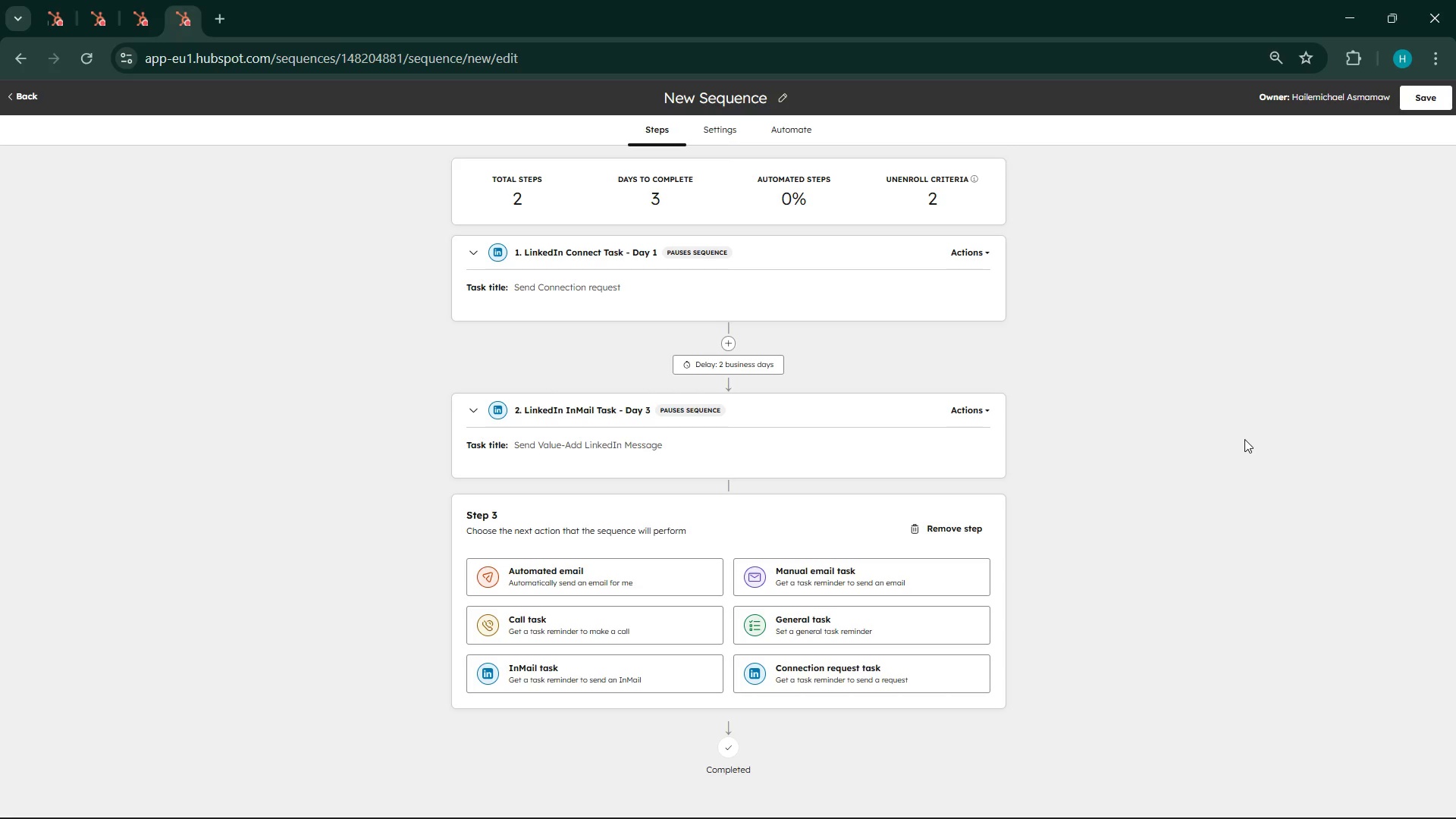 
scroll: coordinate [1455, 818], scroll_direction: down, amount: 1.0
 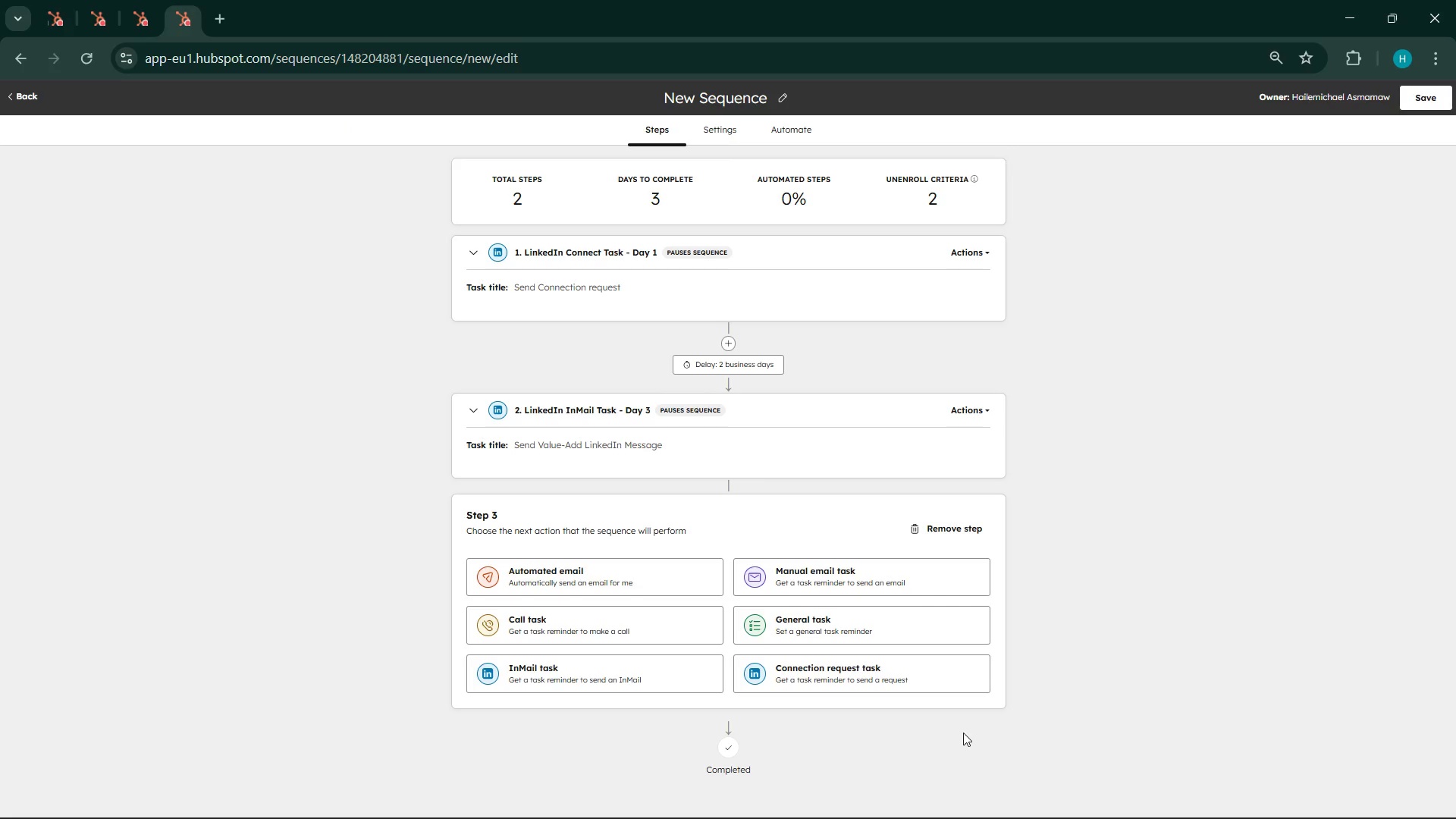 
wait(6.47)
 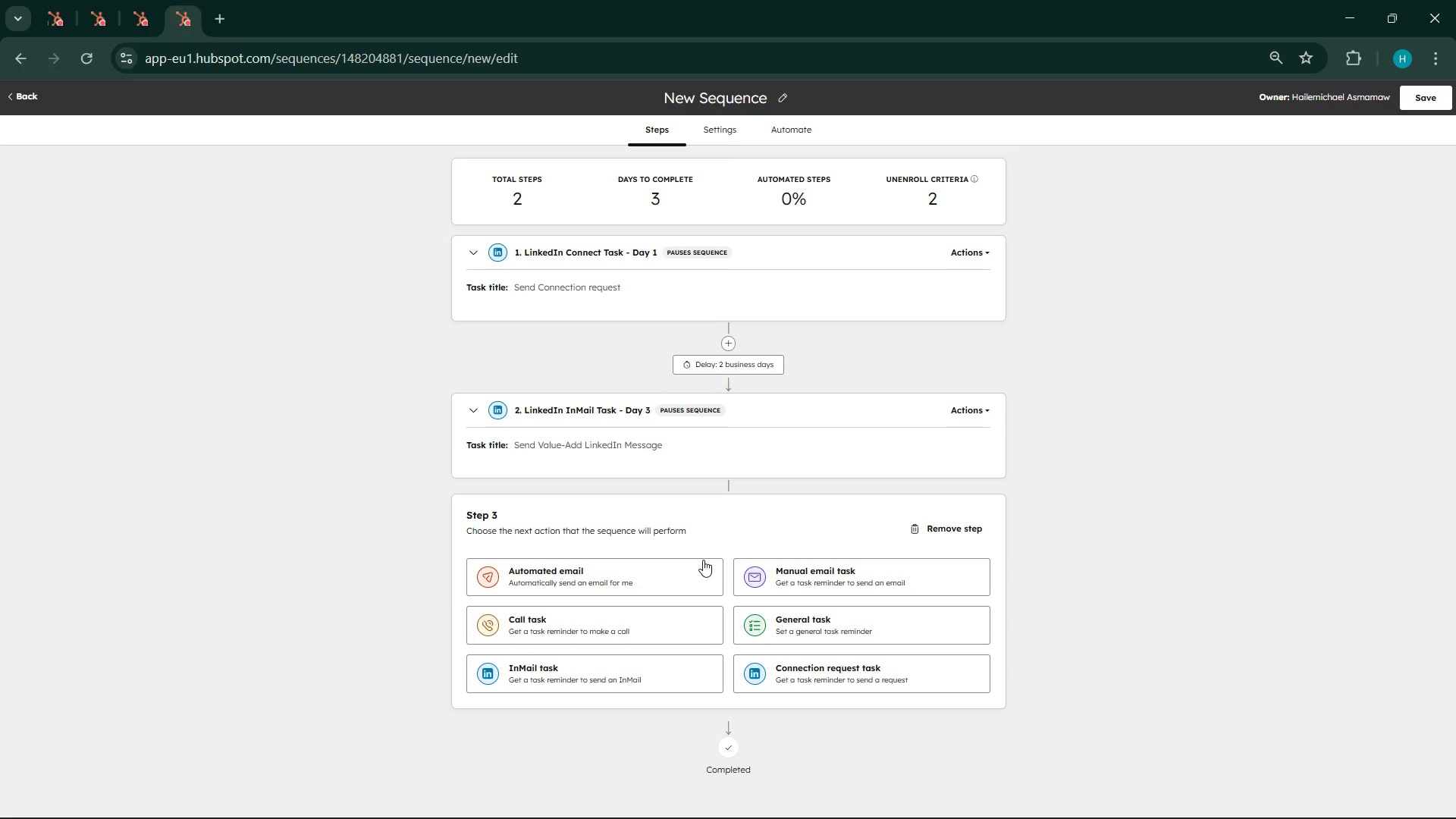 
mouse_move([718, 821])
 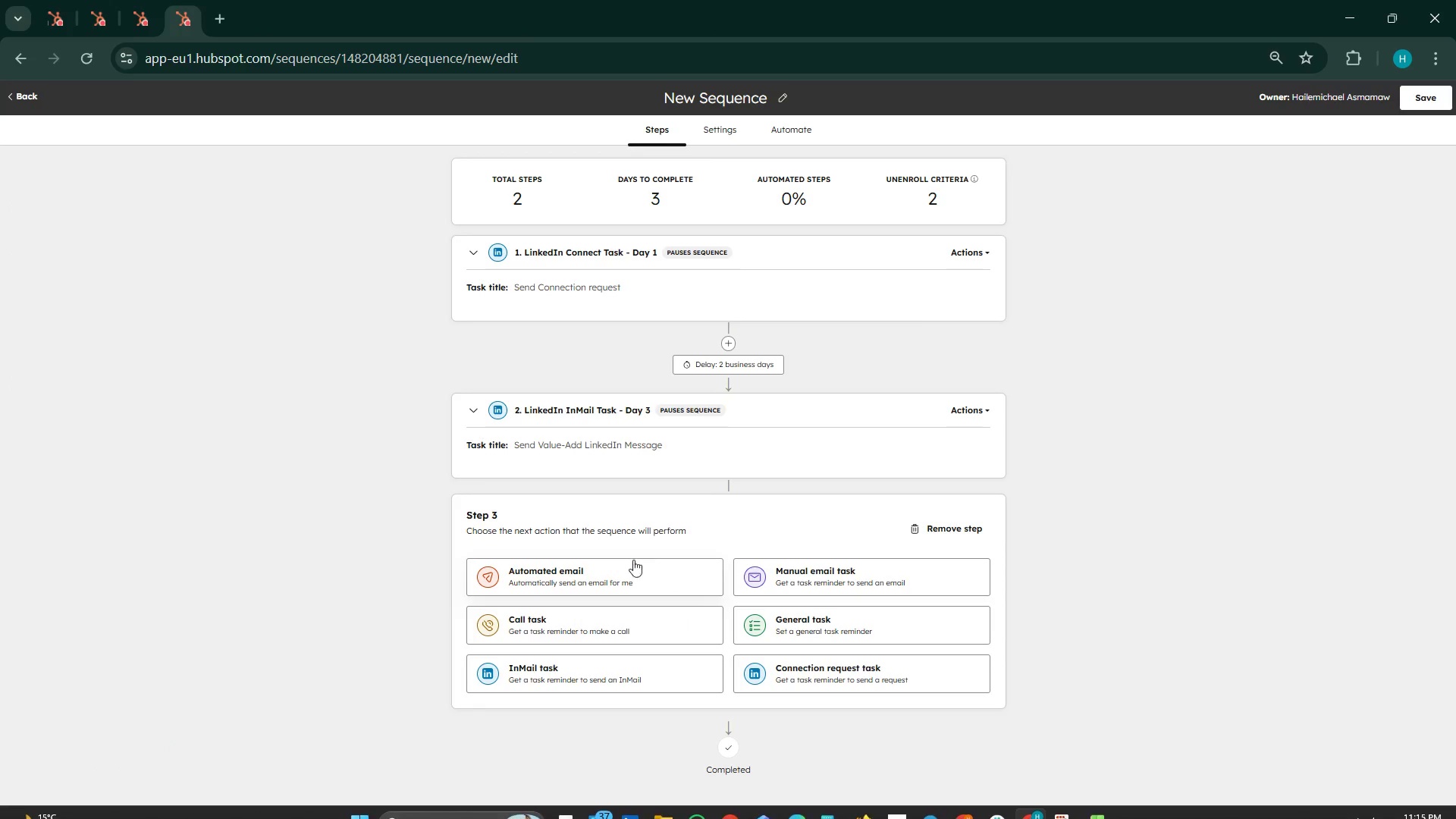 
scroll: coordinate [607, 592], scroll_direction: down, amount: 2.0
 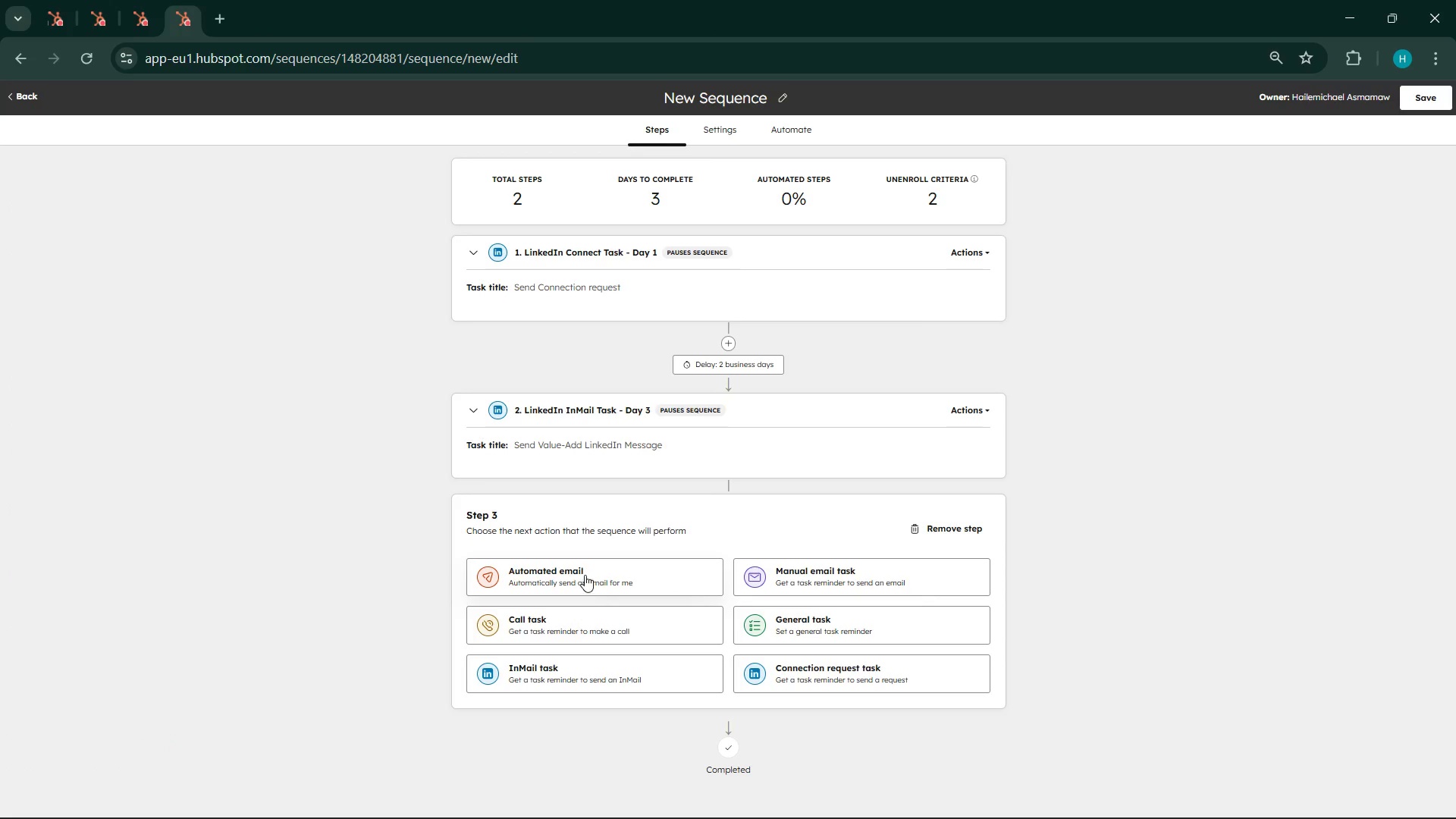 
left_click([585, 573])
 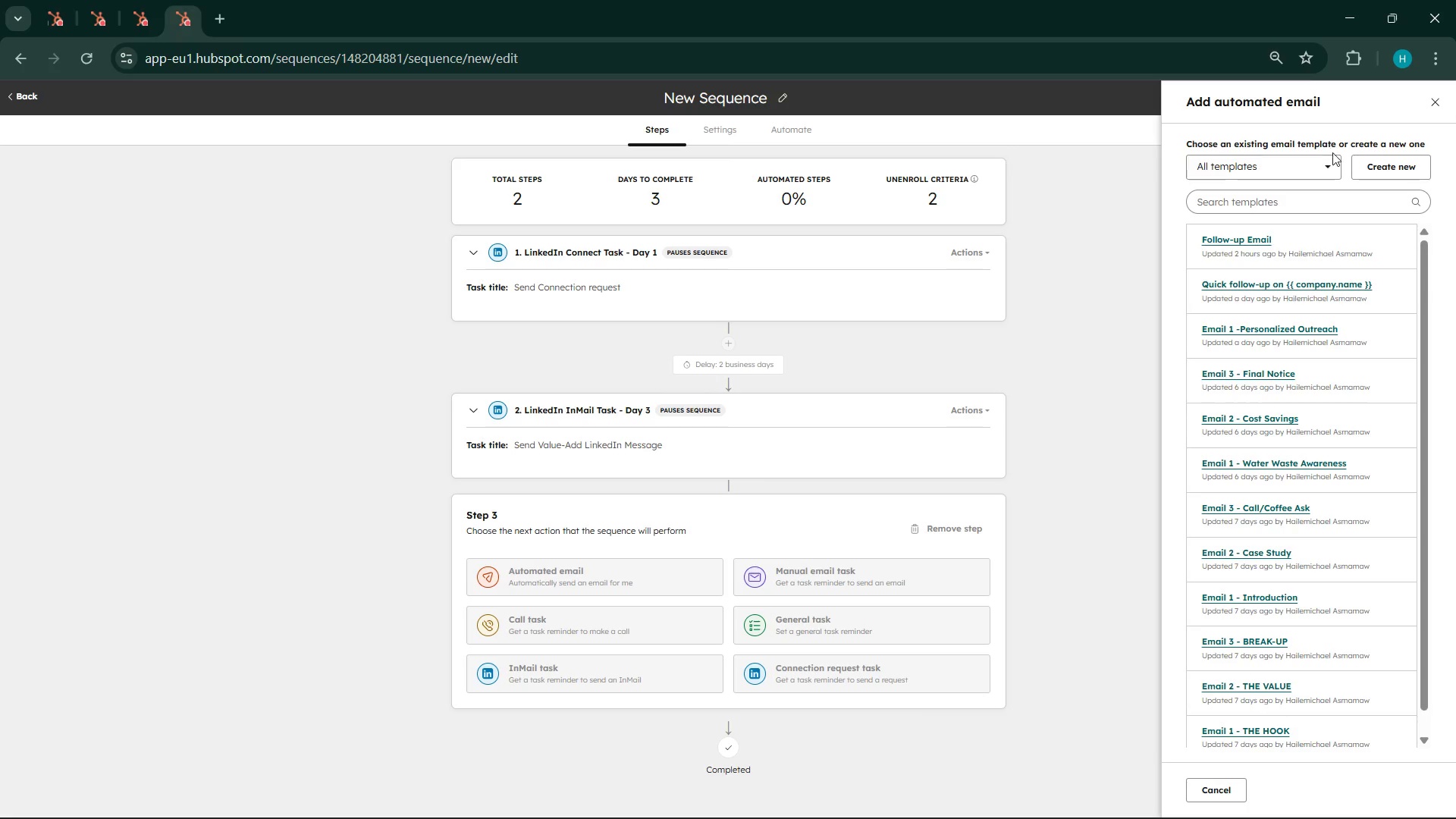 
left_click([1382, 174])
 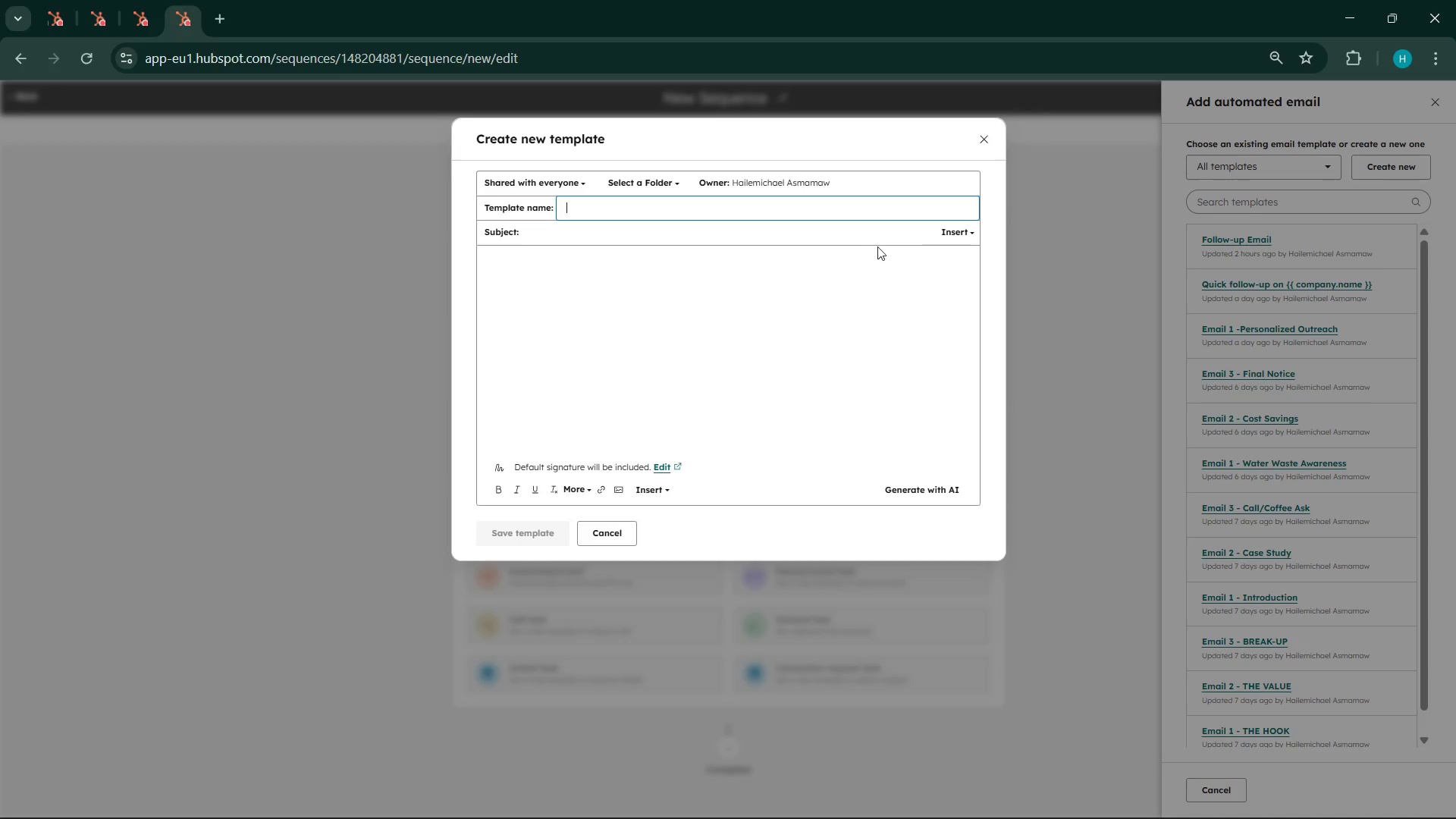 
wait(6.69)
 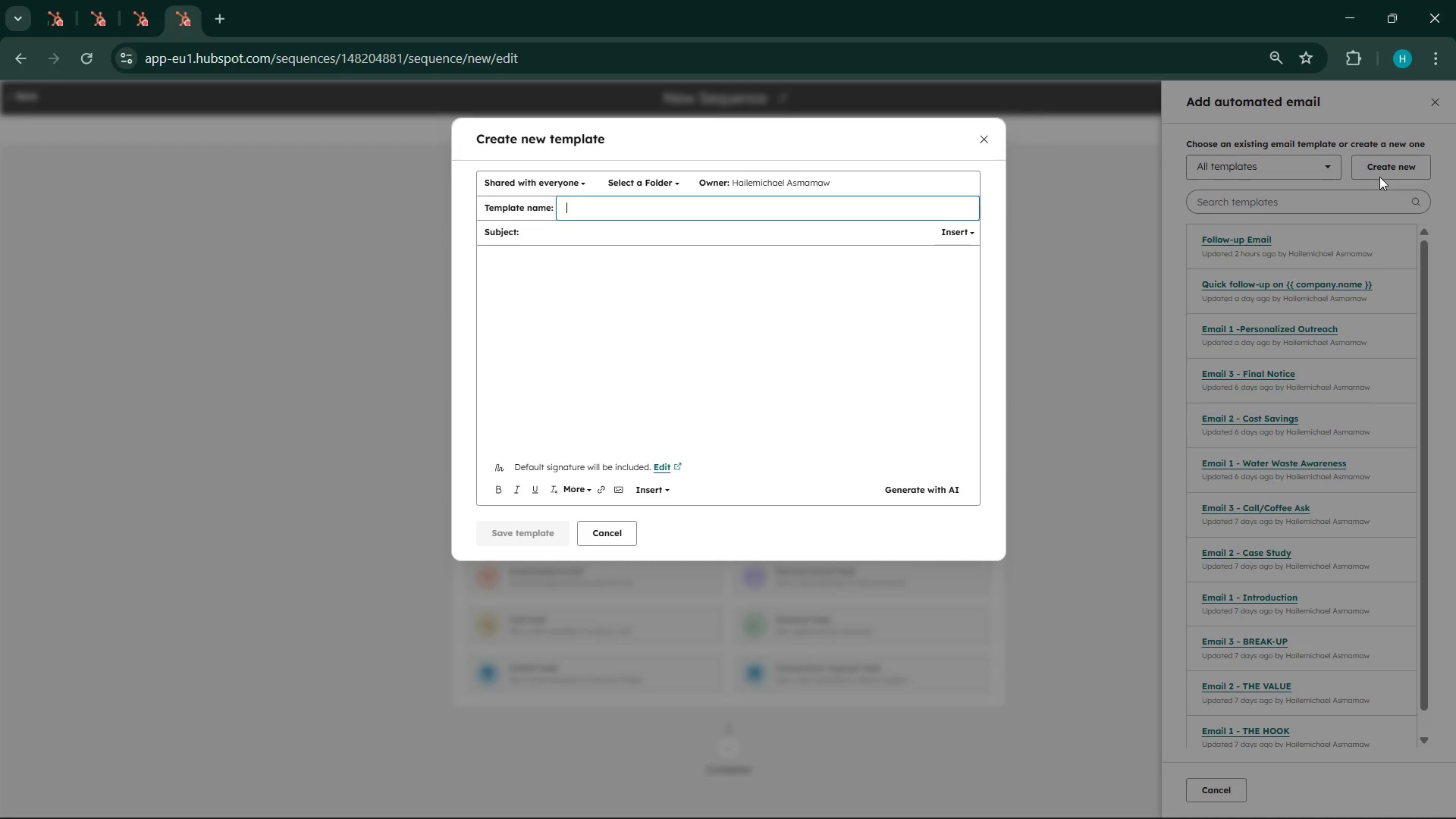 
left_click([571, 207])
 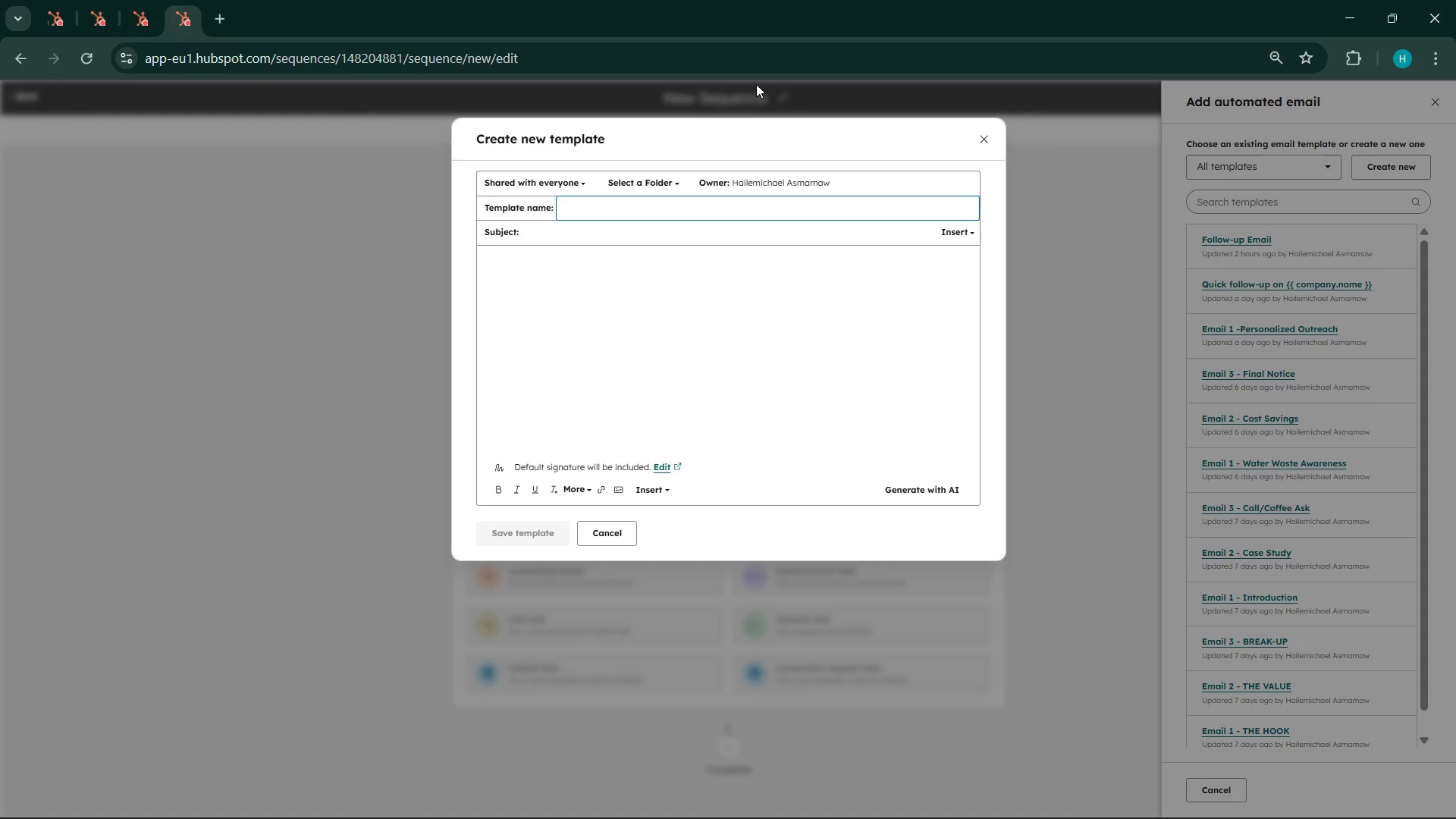 
wait(15.01)
 